 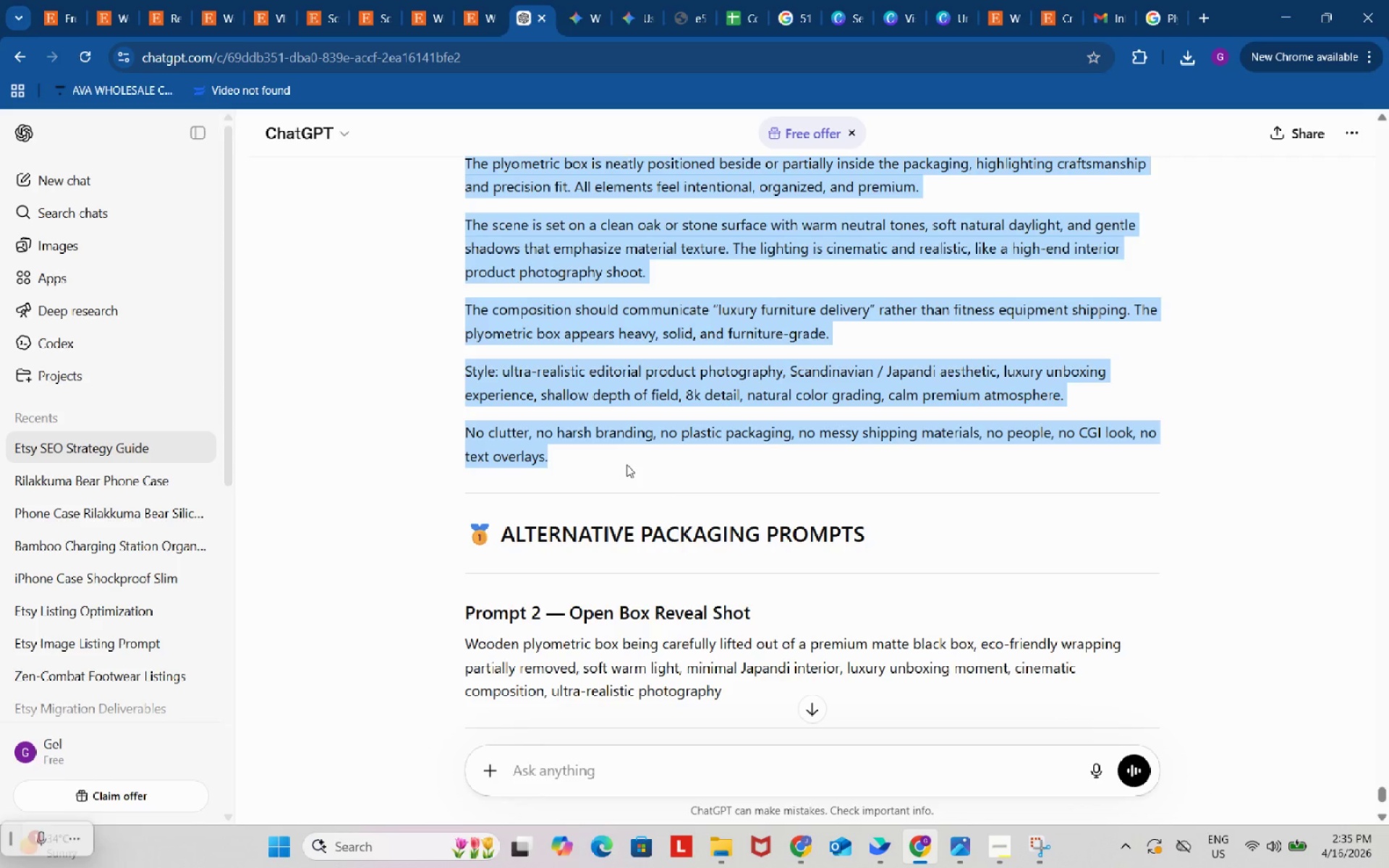 
left_click([702, 754])
 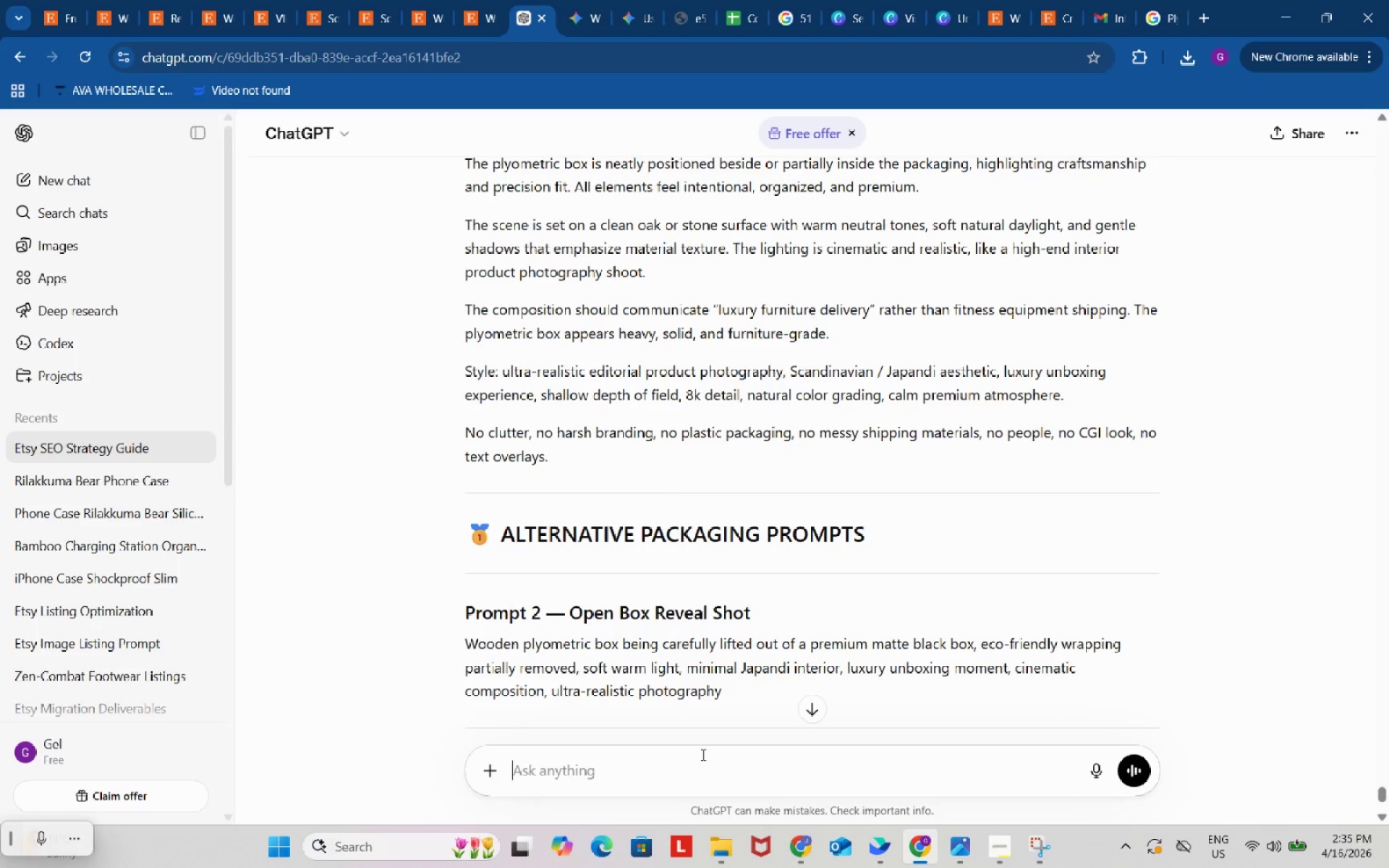 
key(Control+ControlLeft)
 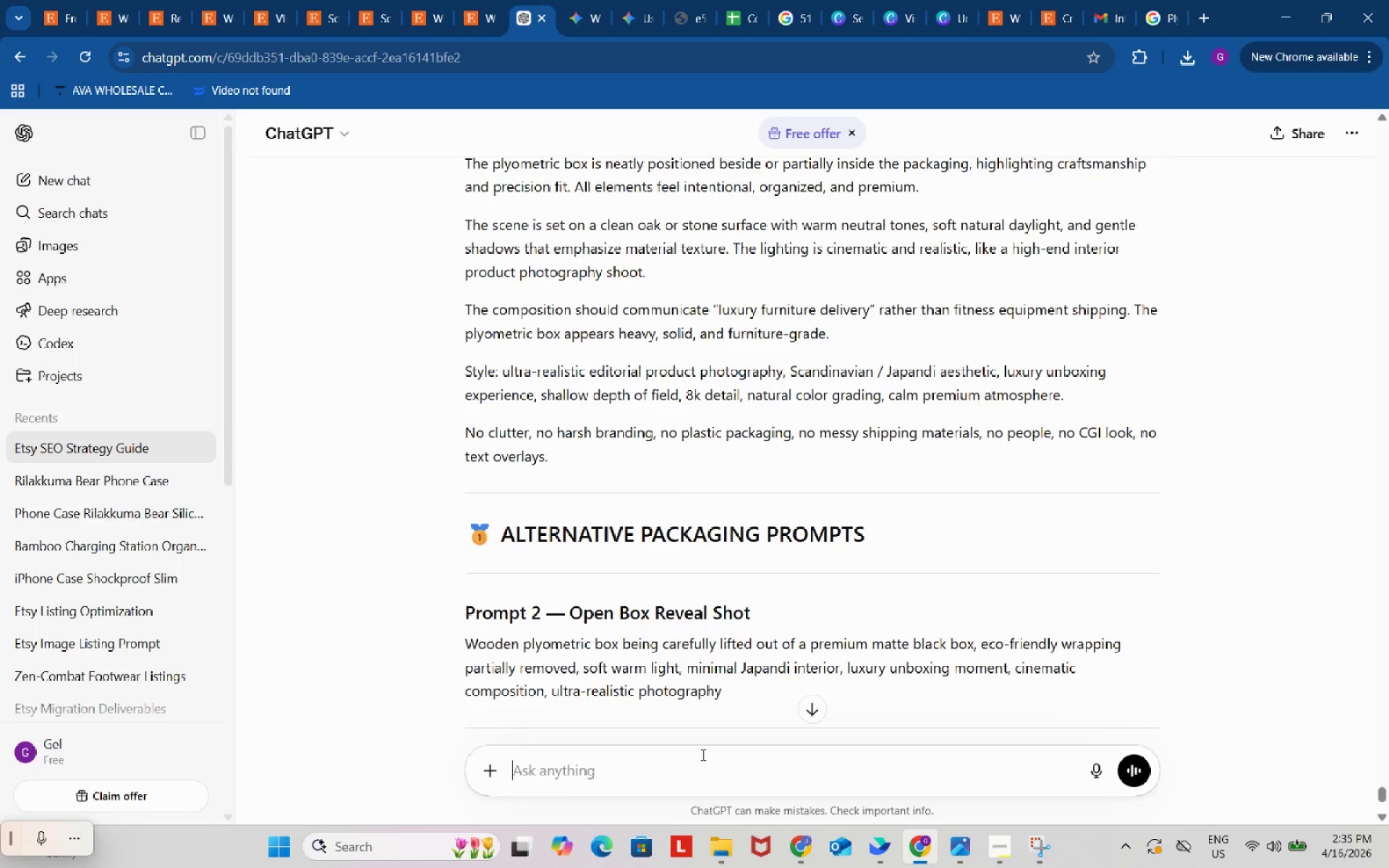 
key(Control+V)
 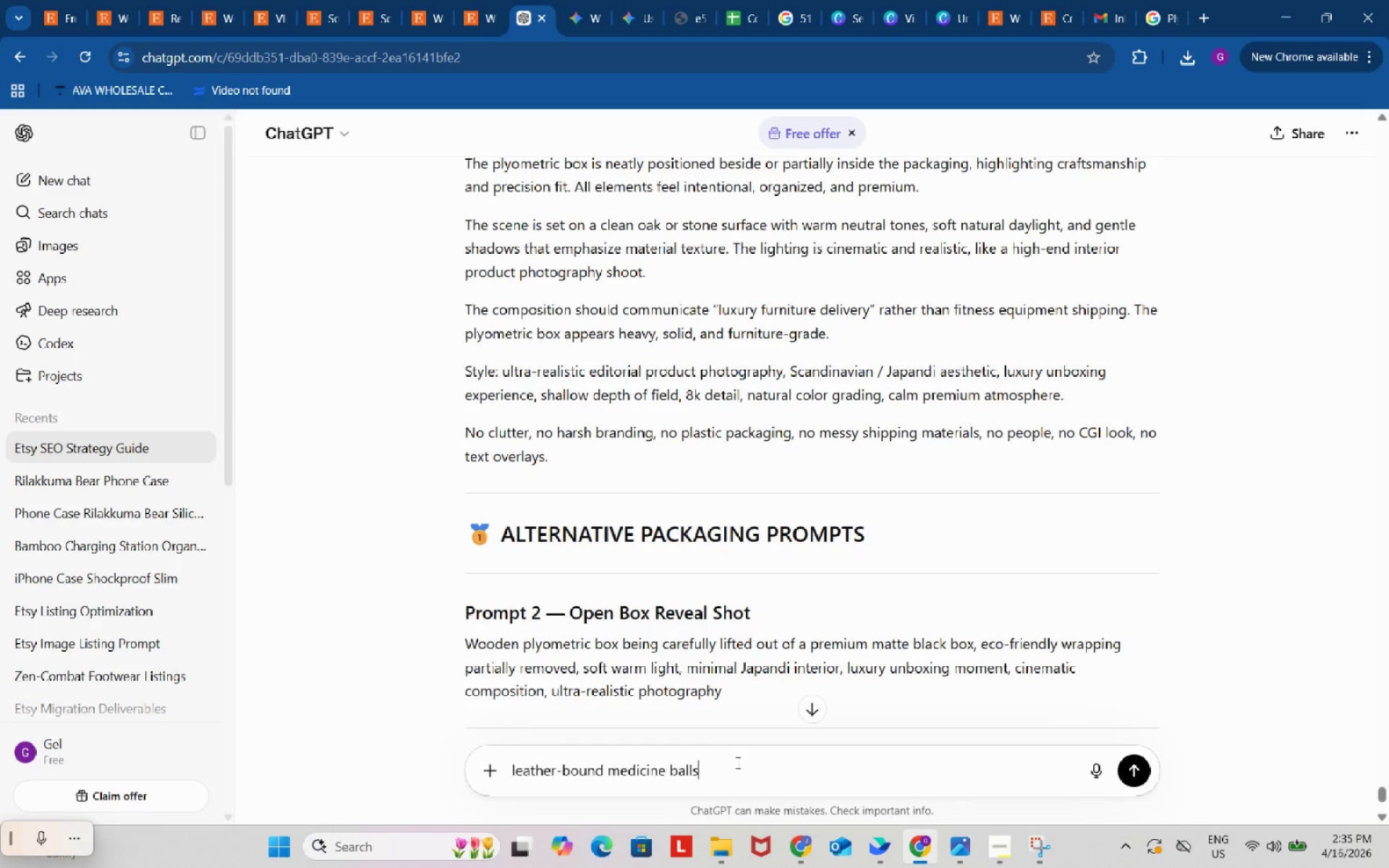 
wait(6.08)
 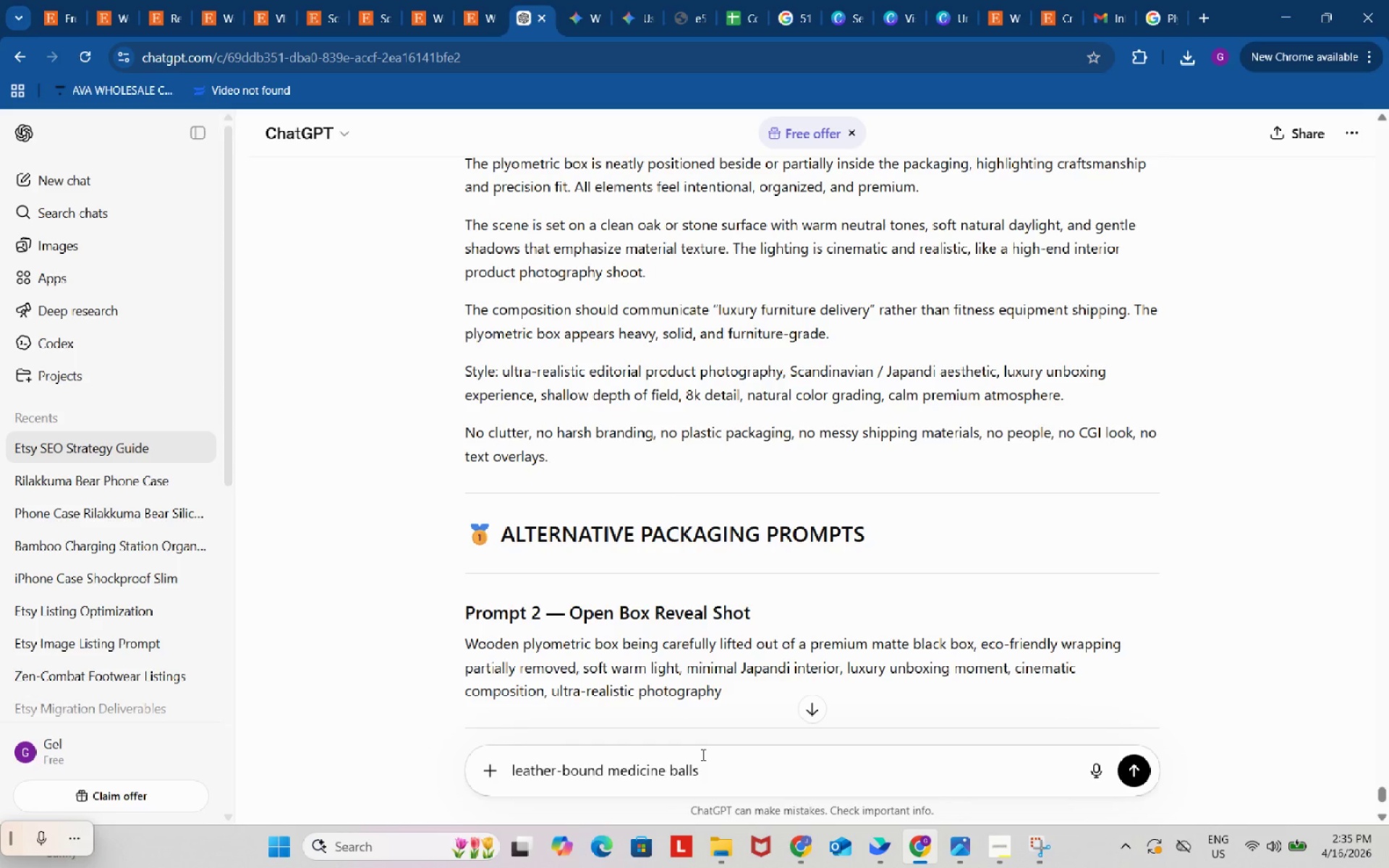 
type( write me an image prompts for this product)
 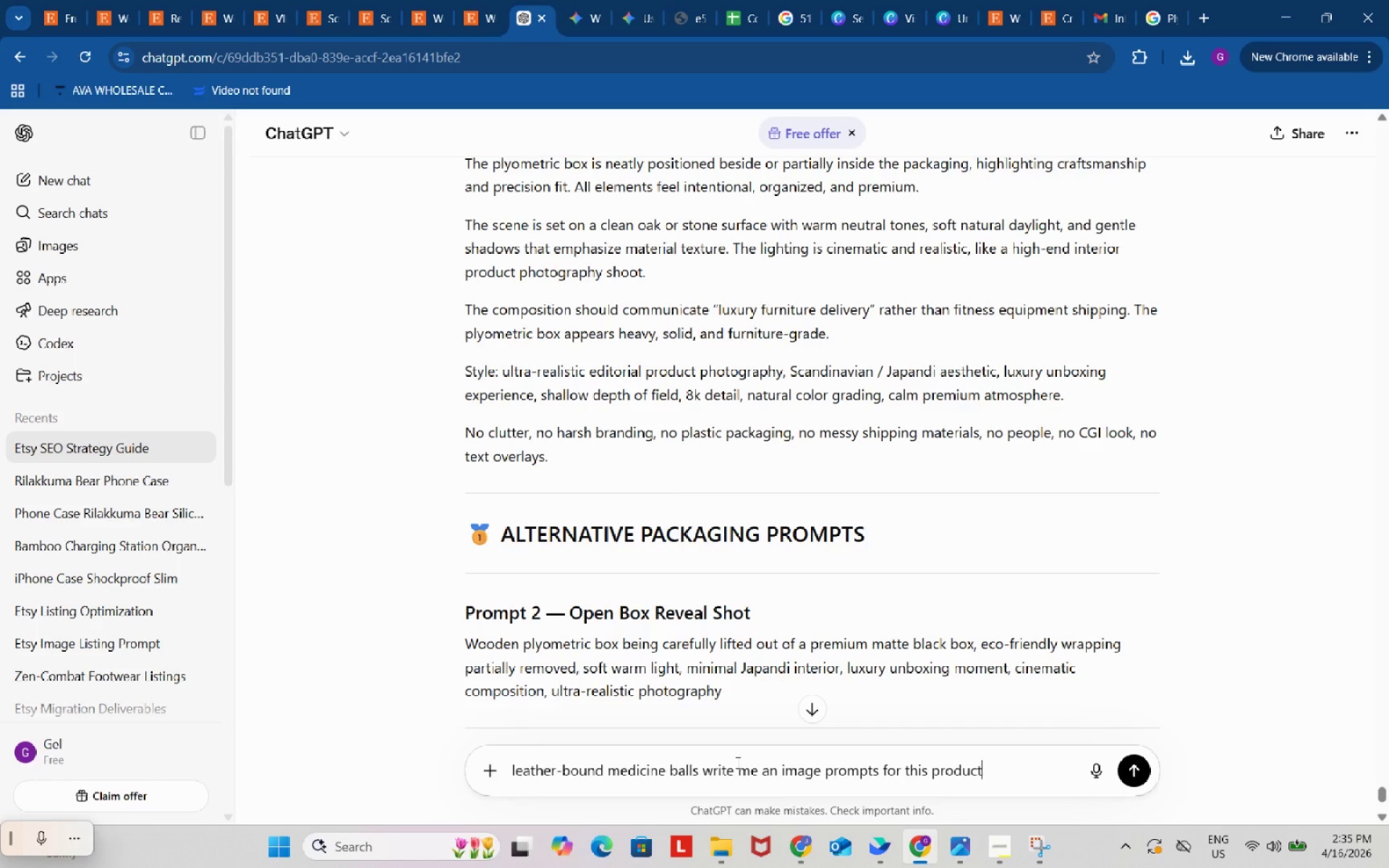 
key(Enter)
 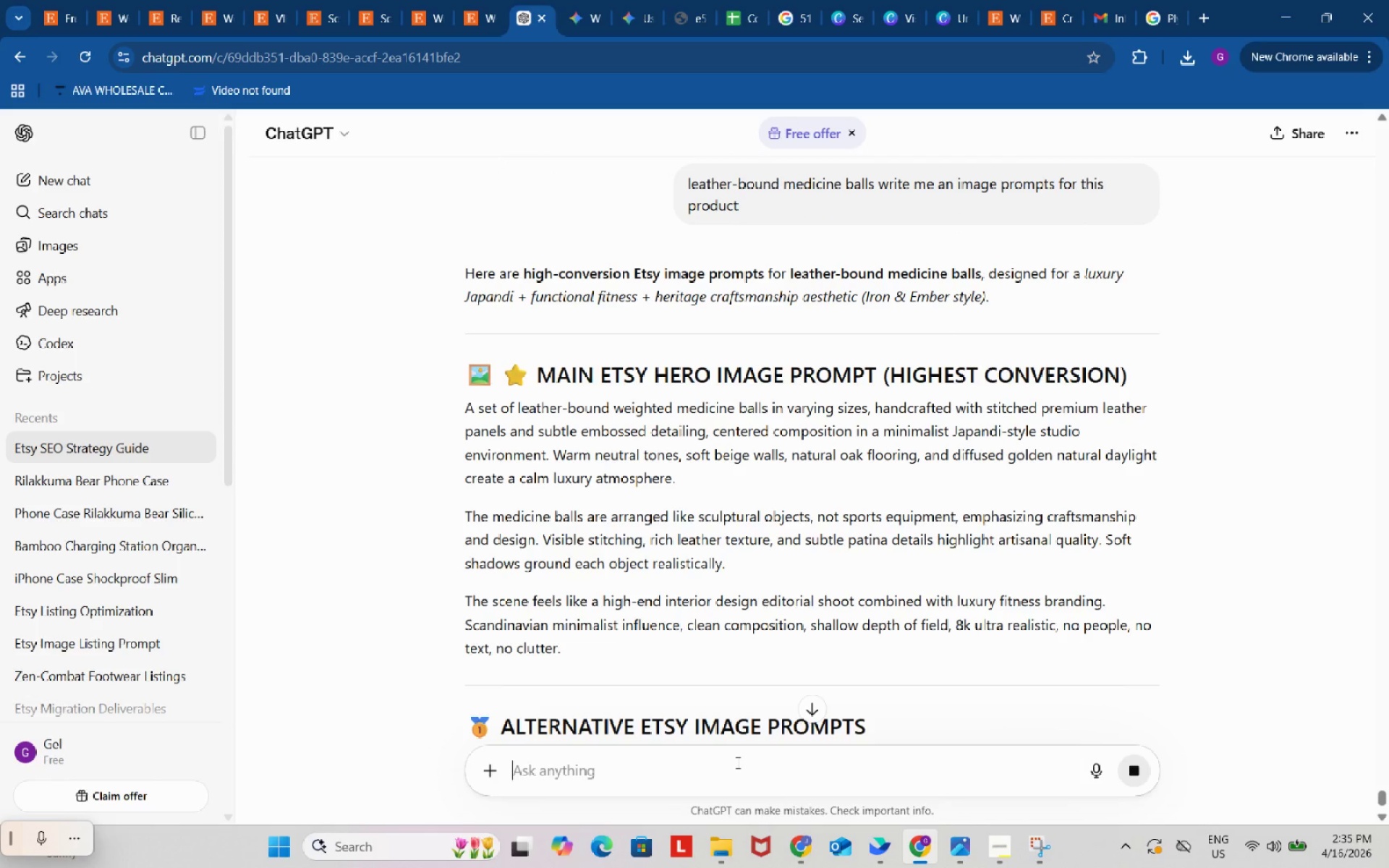 
wait(5.44)
 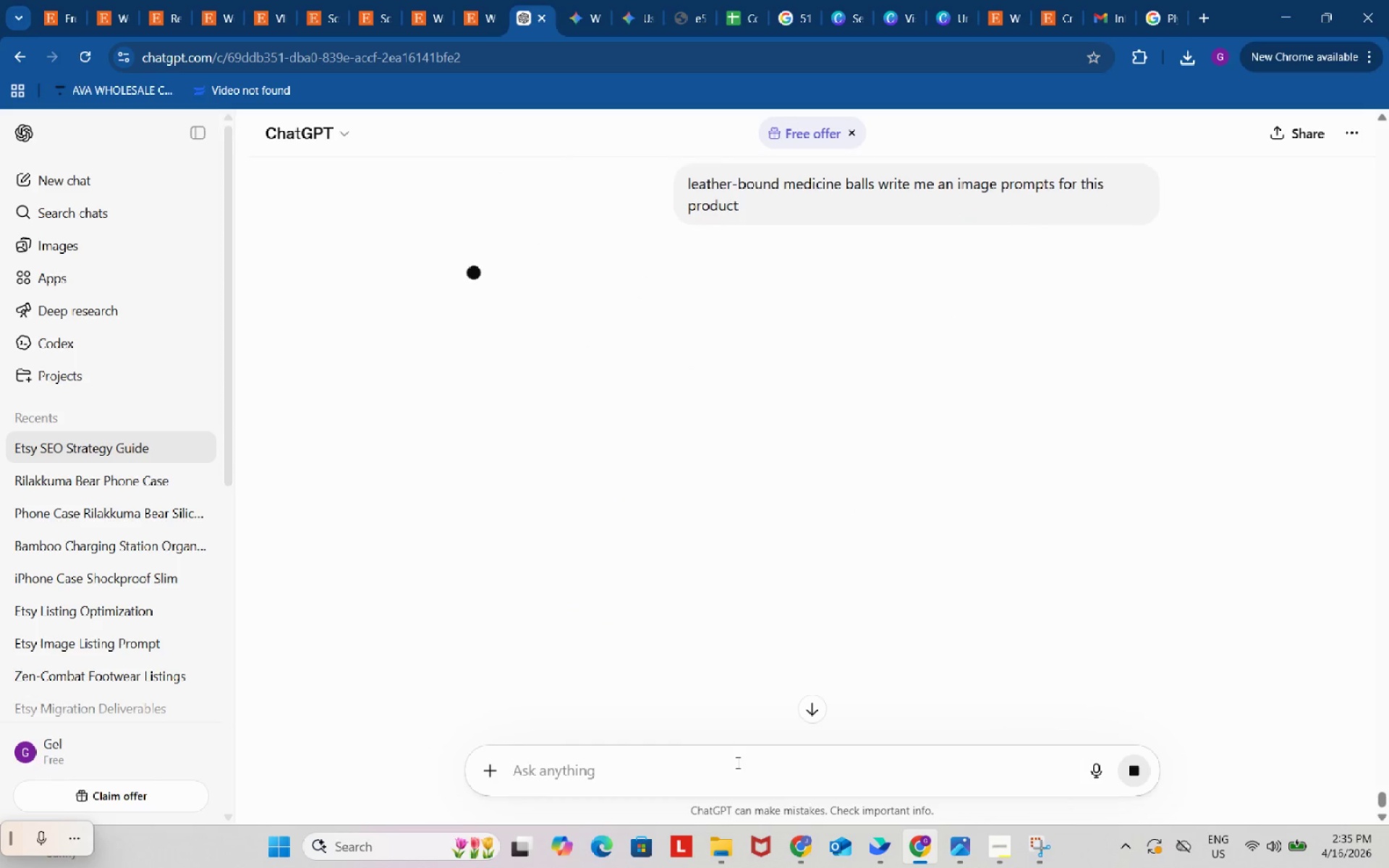 
left_click_drag(start_coordinate=[452, 403], to_coordinate=[1181, 620])
 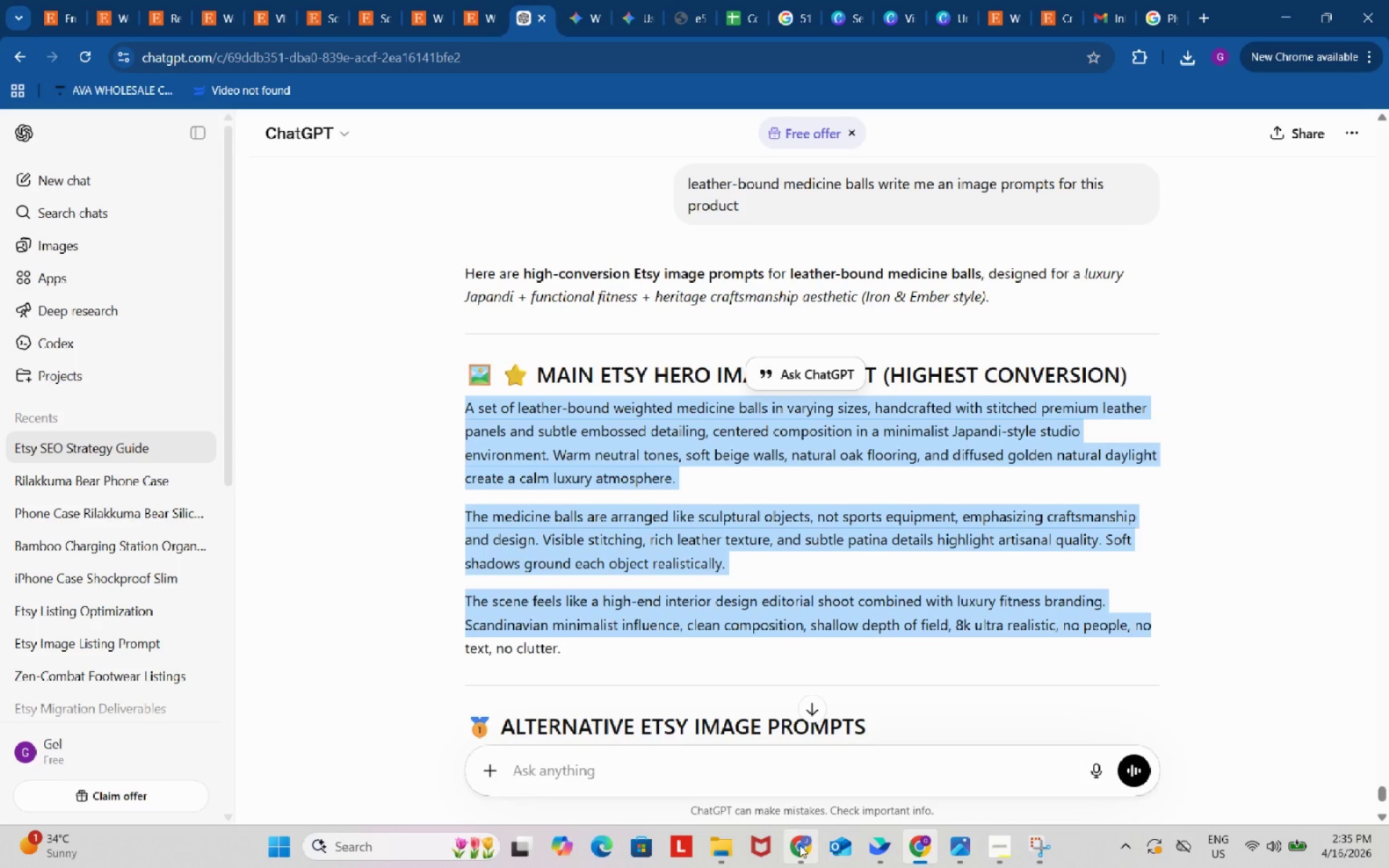 
key(Control+ControlLeft)
 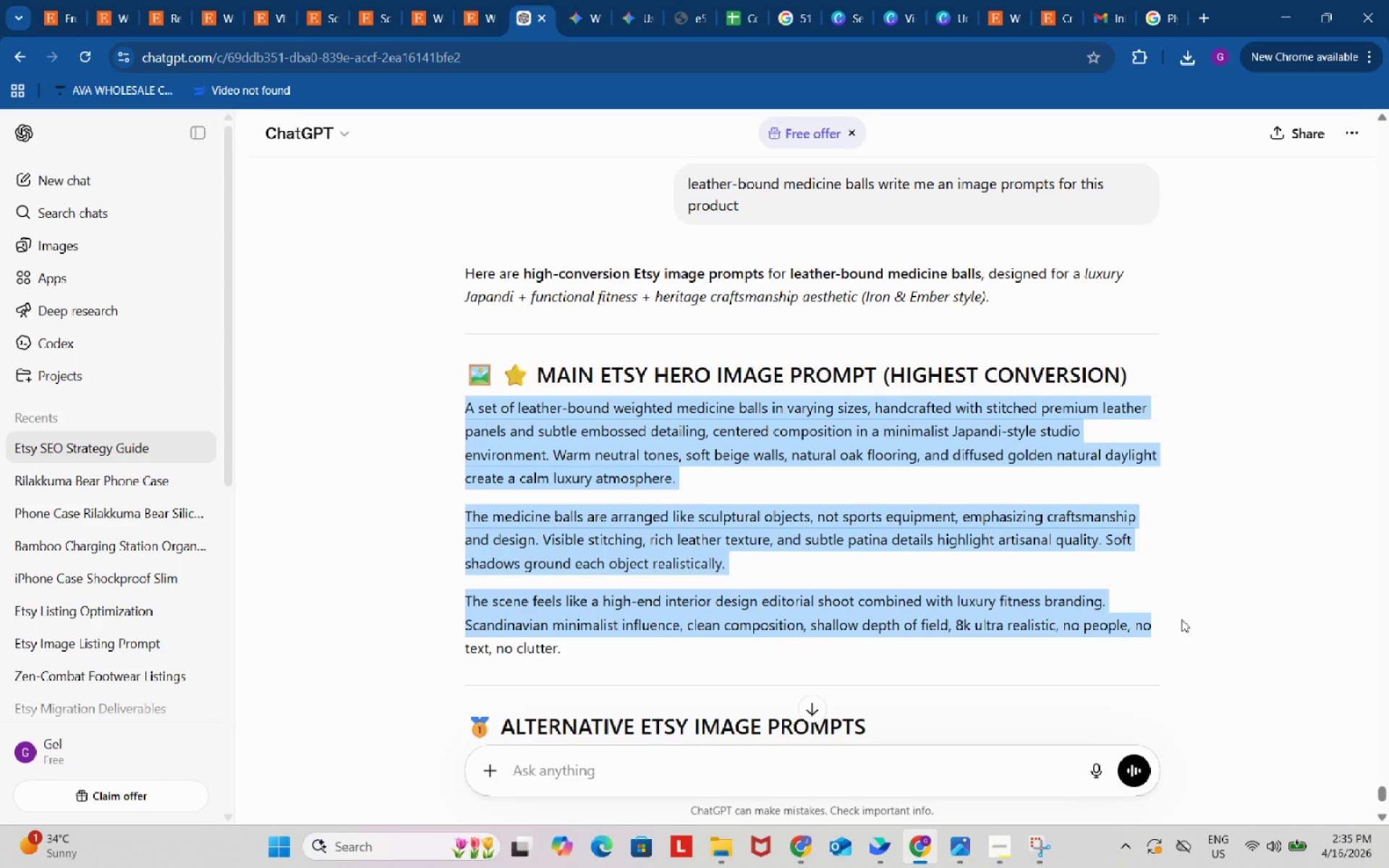 
key(Control+C)
 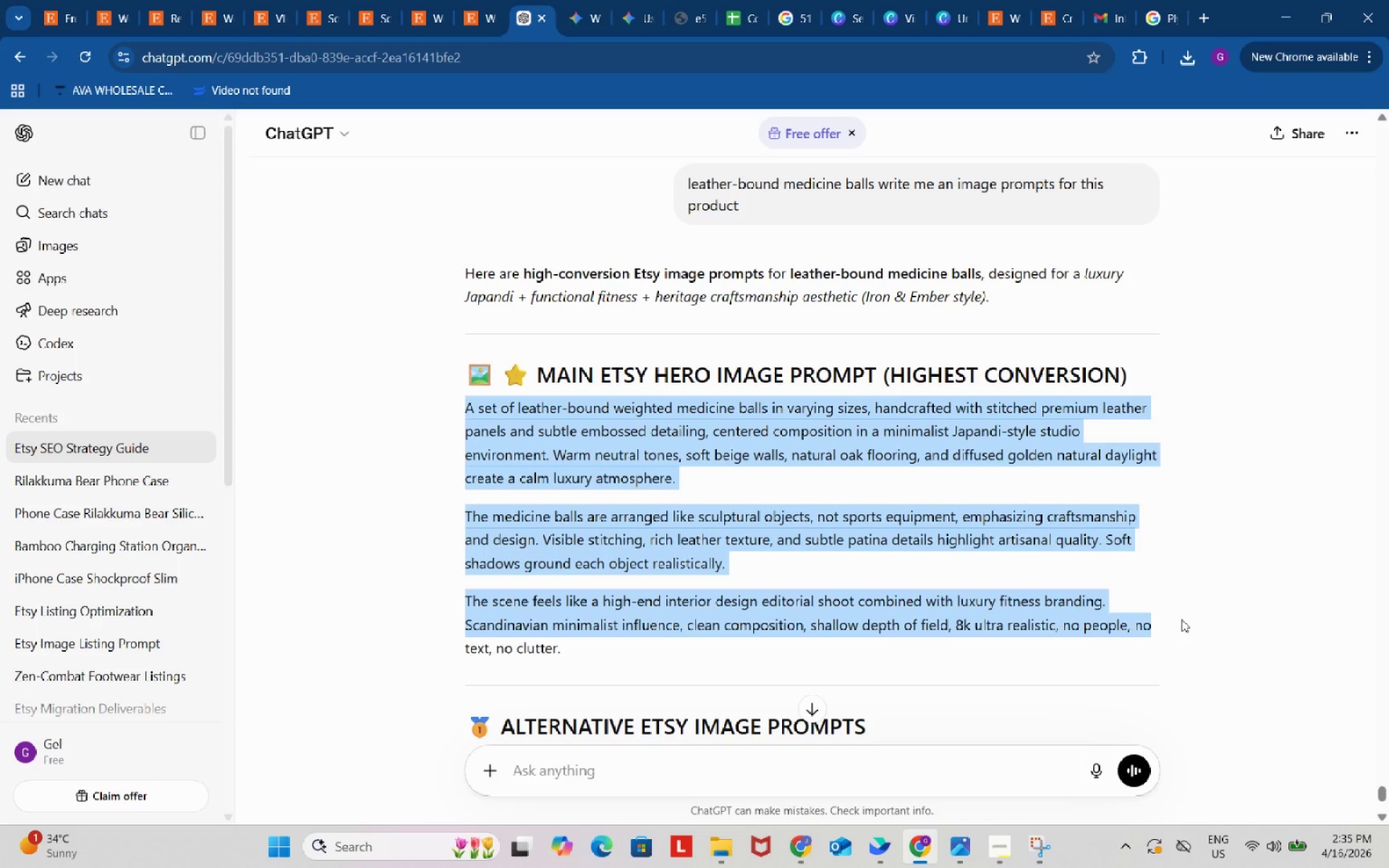 
key(Control+ControlLeft)
 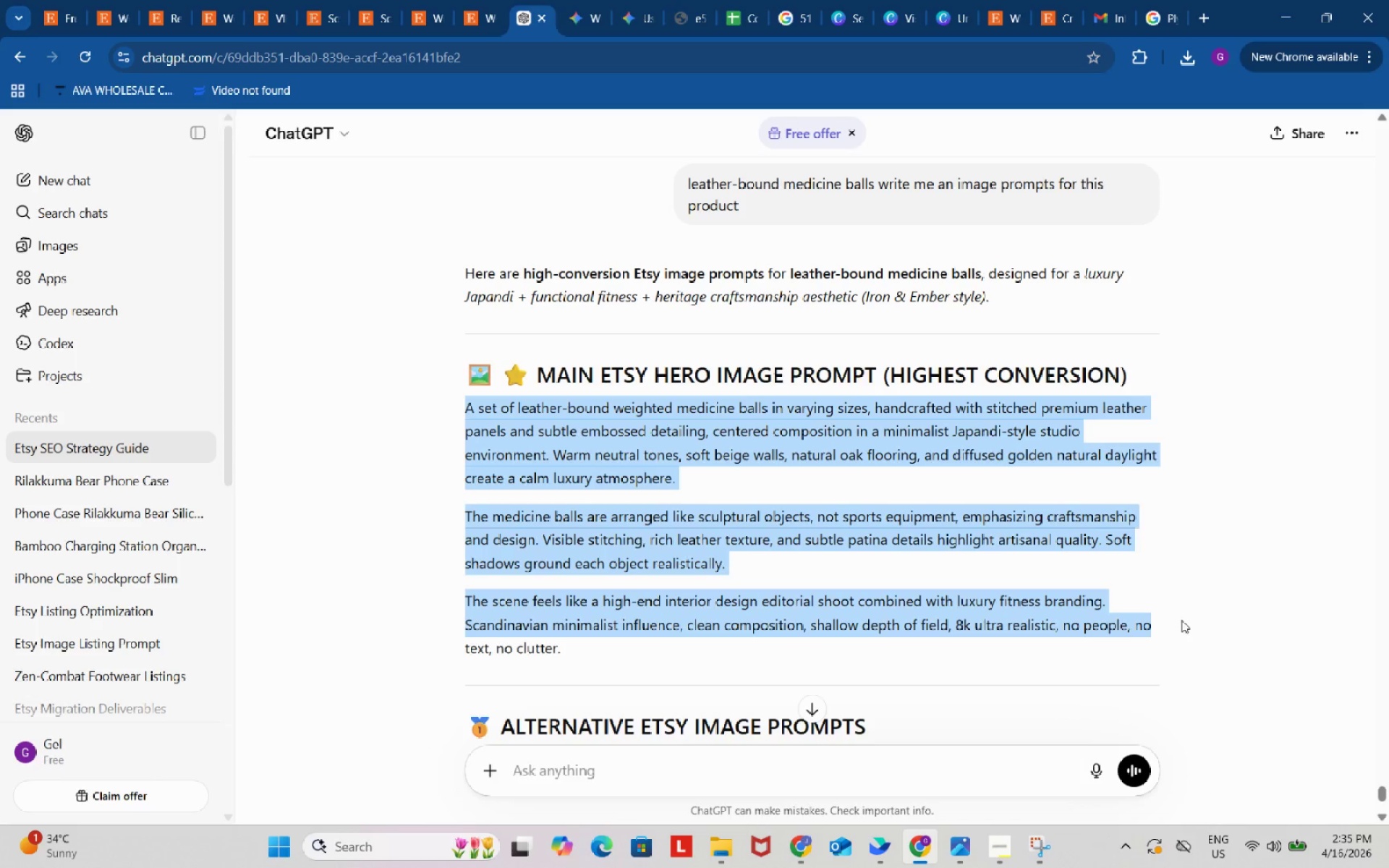 
key(Control+C)
 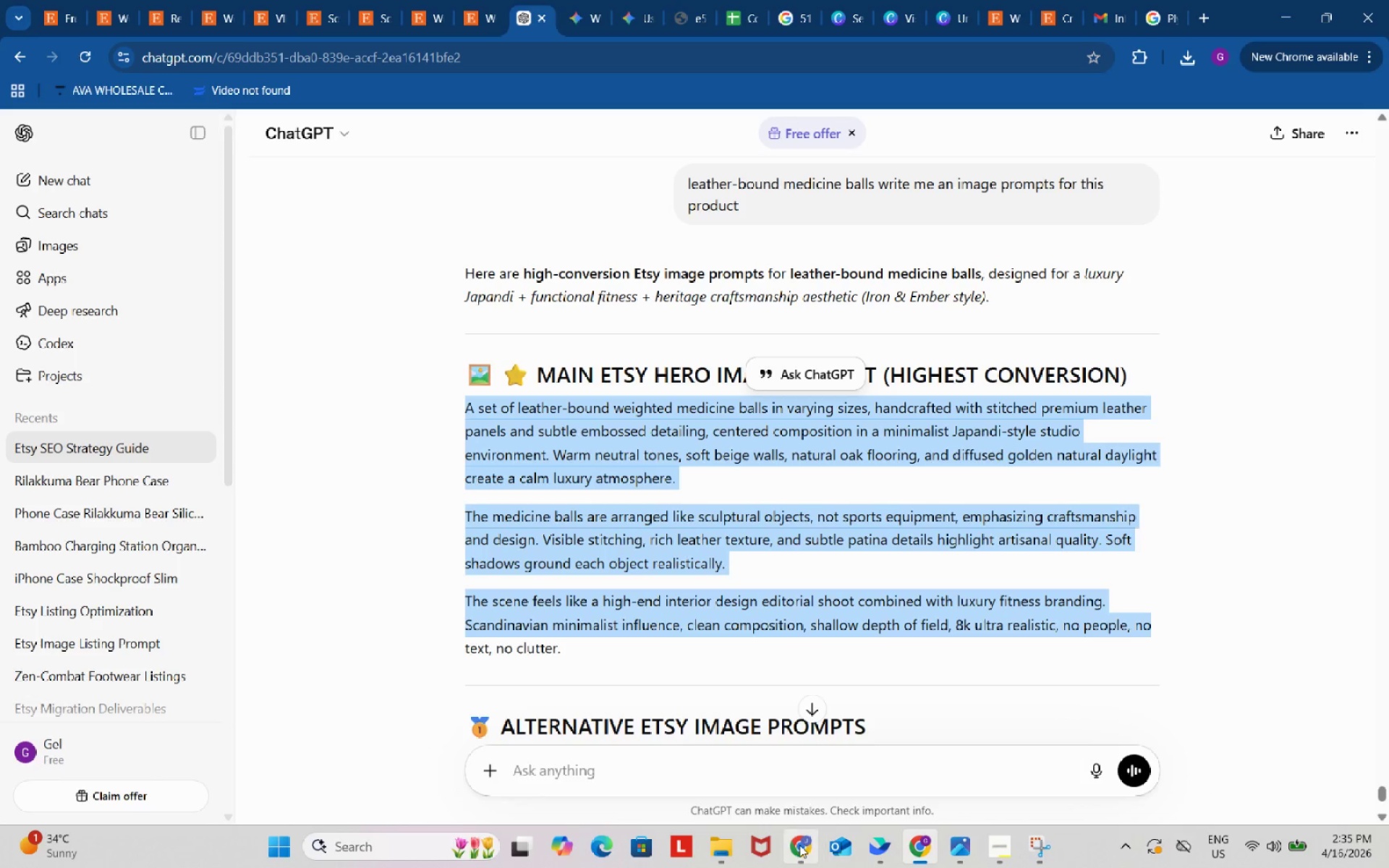 
left_click([799, 845])
 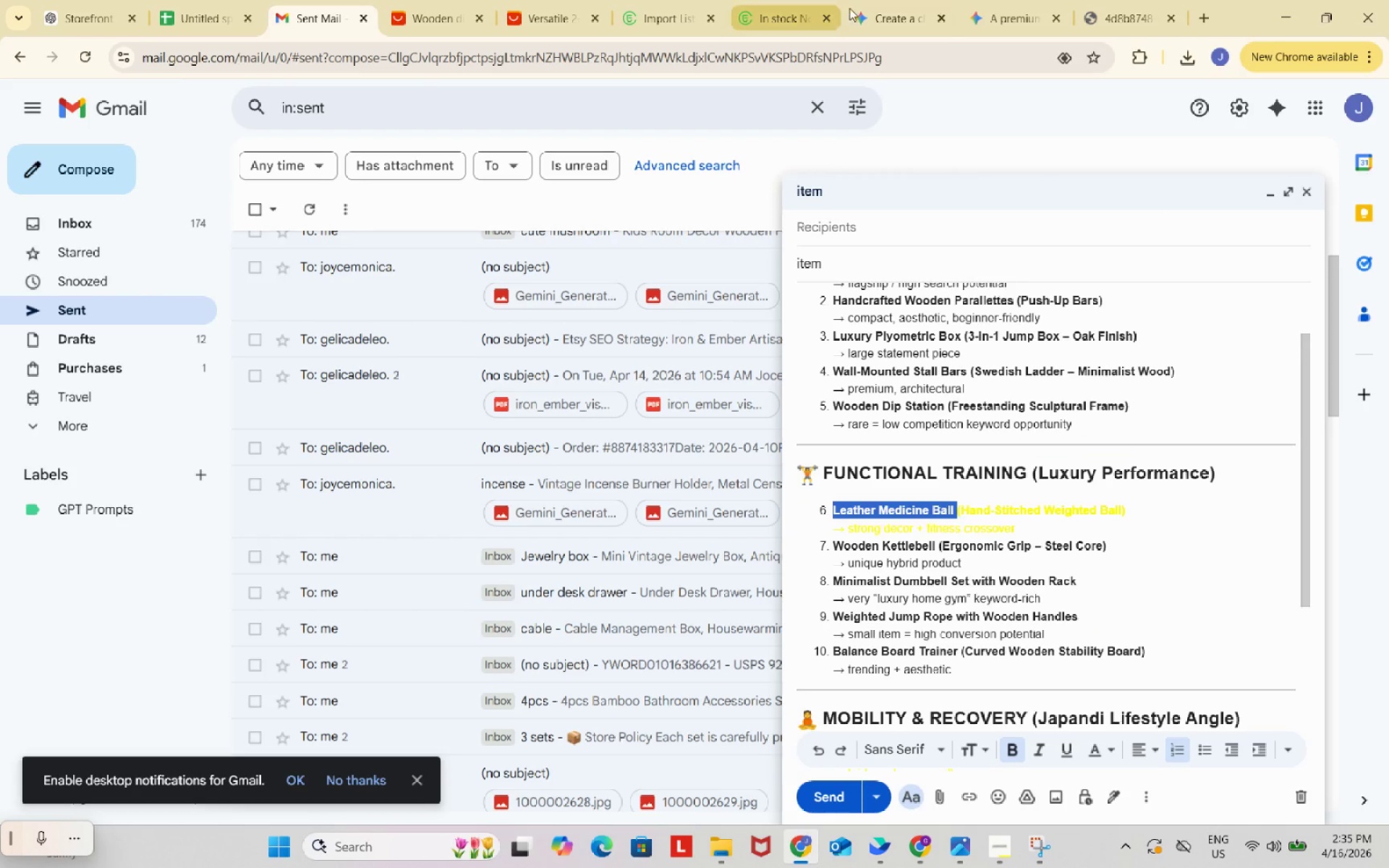 
left_click([911, 4])
 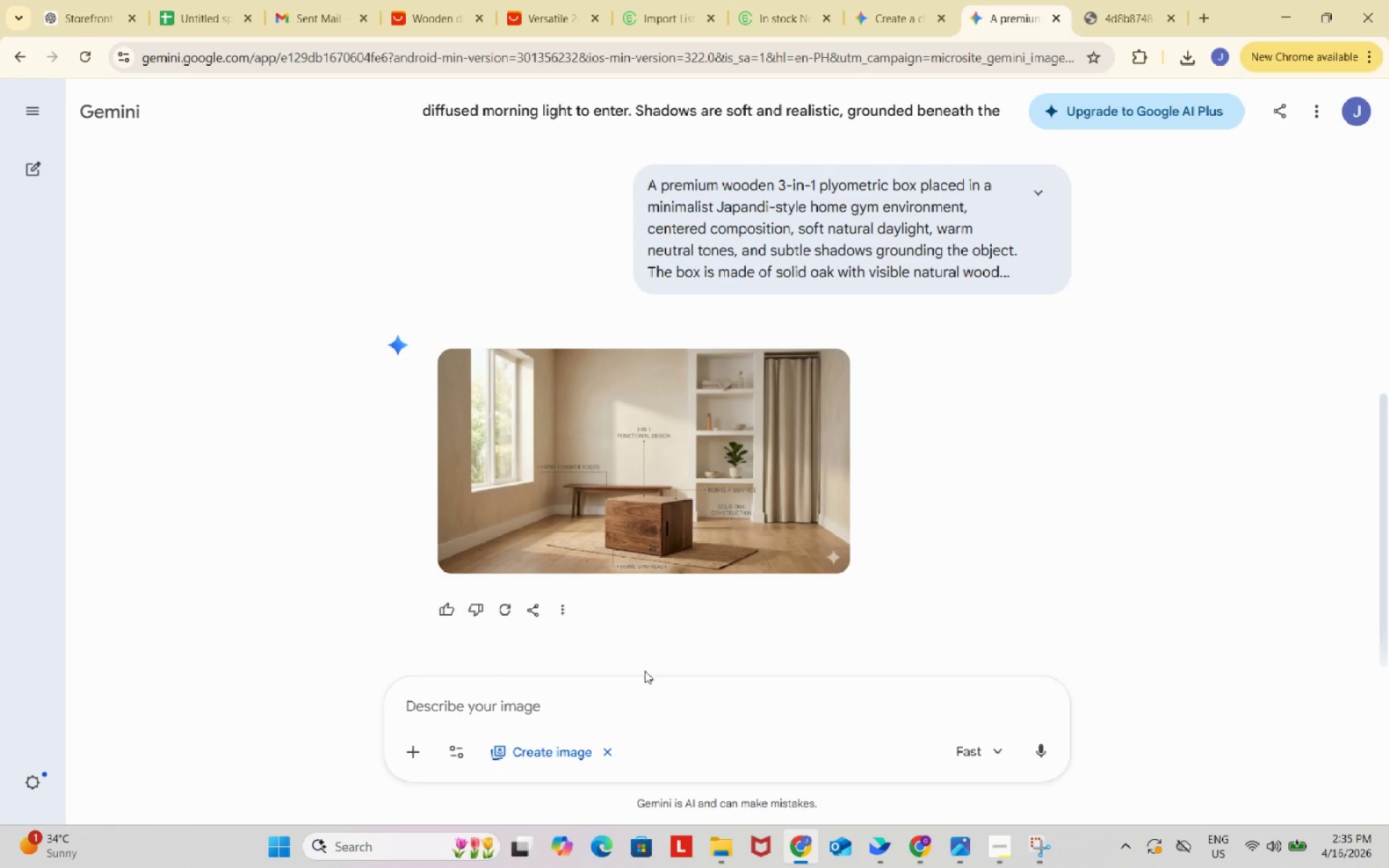 
key(Control+ControlLeft)
 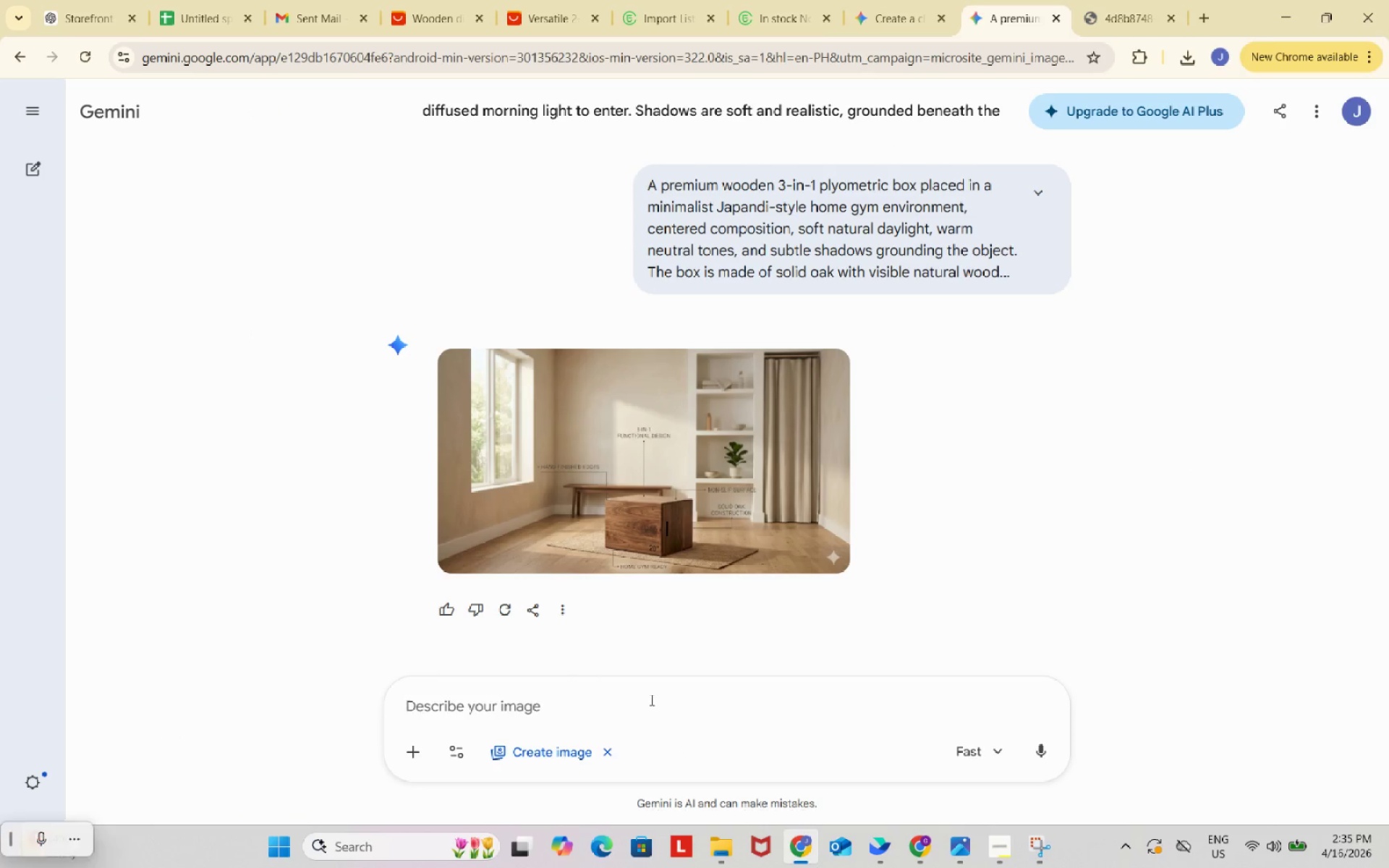 
key(Control+V)
 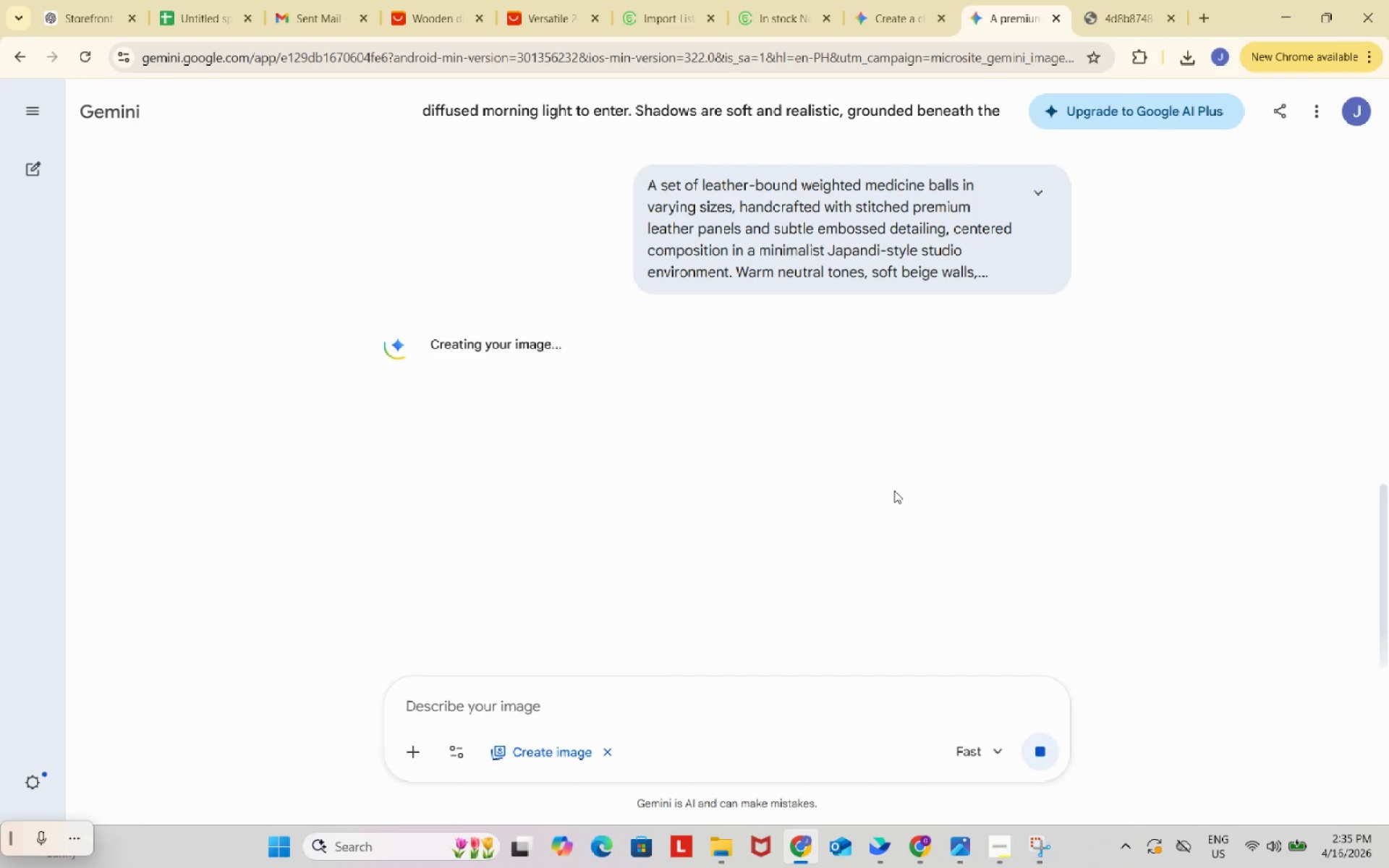 
wait(11.03)
 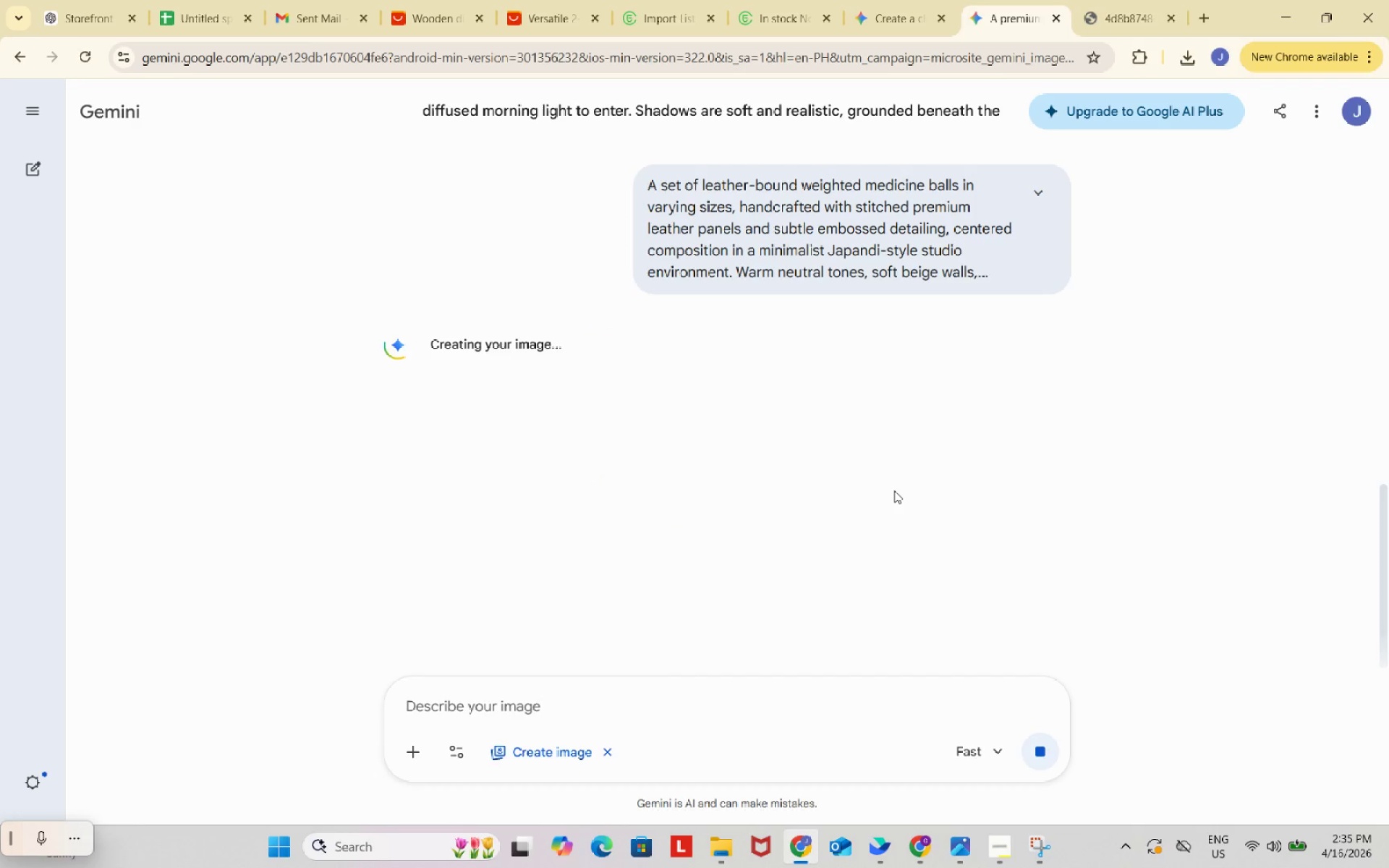 
left_click([915, 846])
 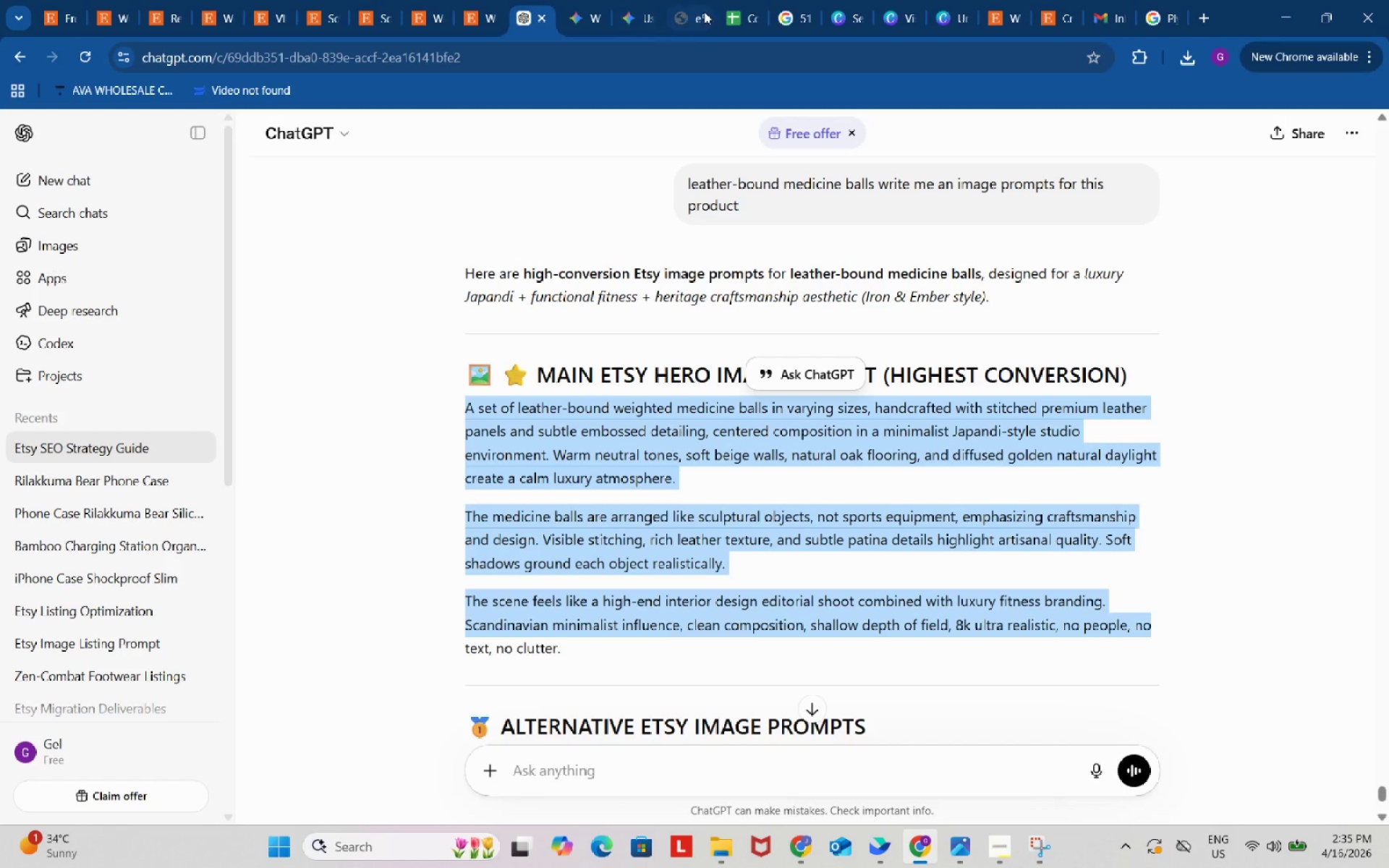 
left_click([728, 0])
 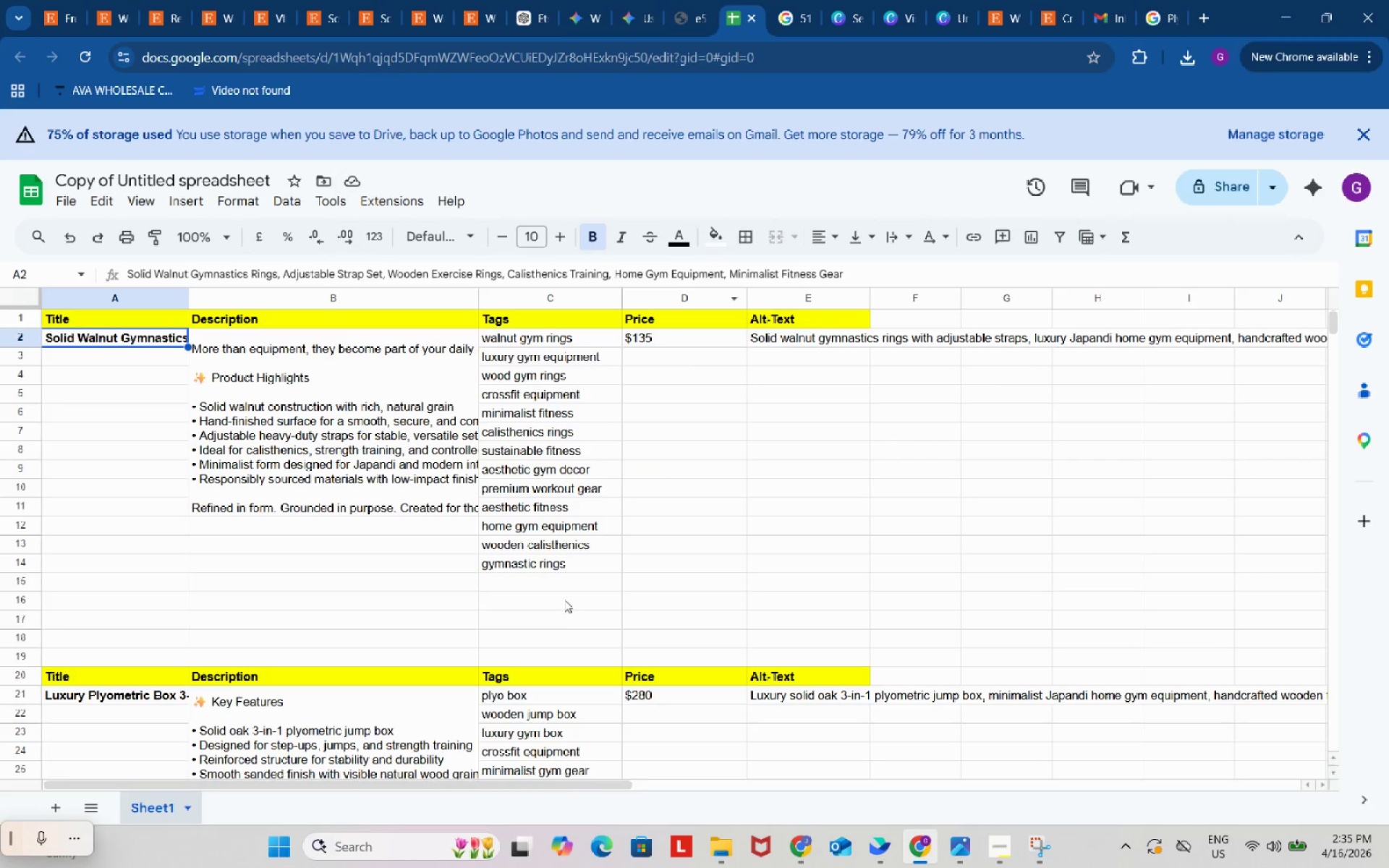 
scroll: coordinate [558, 607], scroll_direction: up, amount: 3.0
 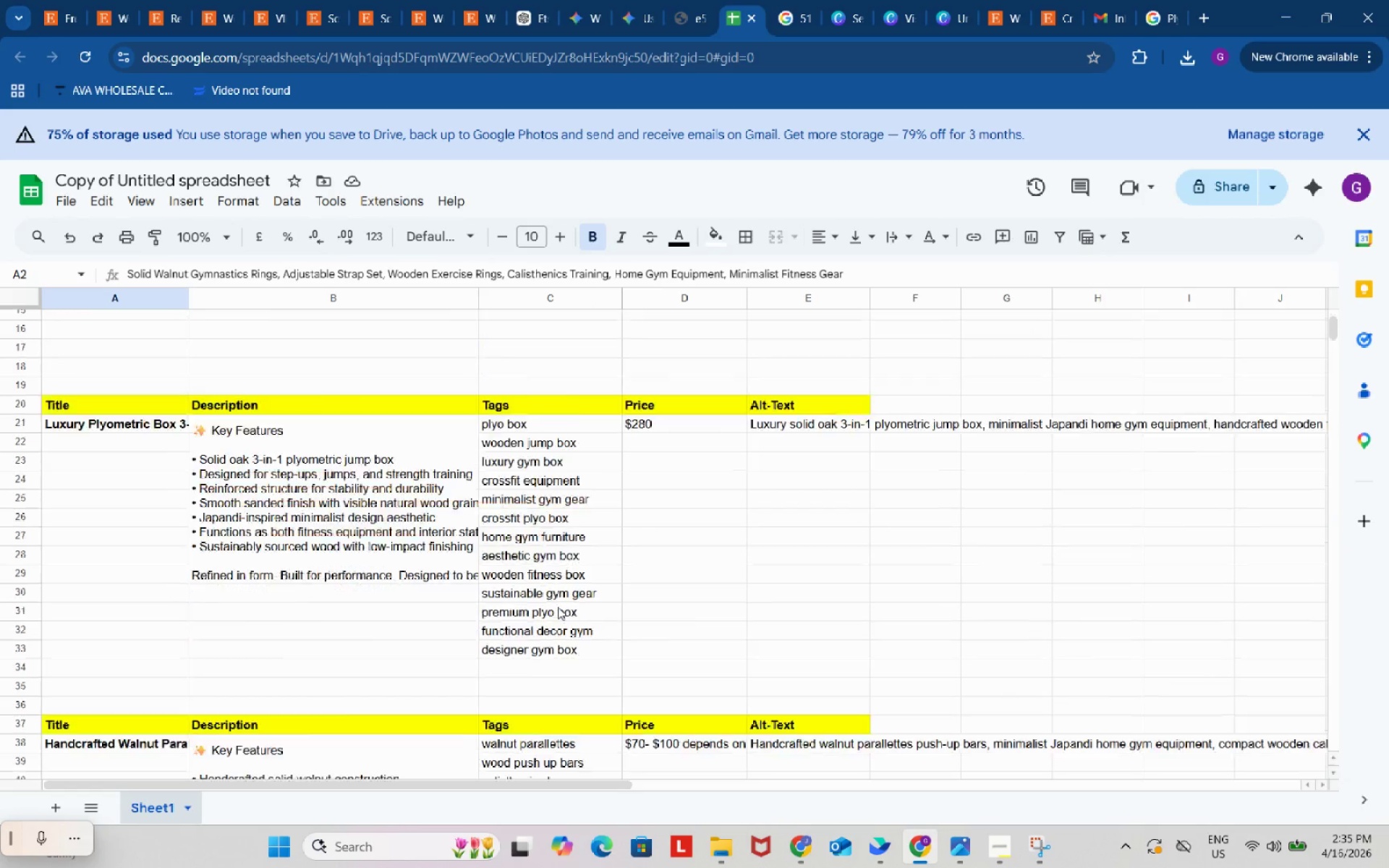 
scroll: coordinate [556, 605], scroll_direction: down, amount: 51.0
 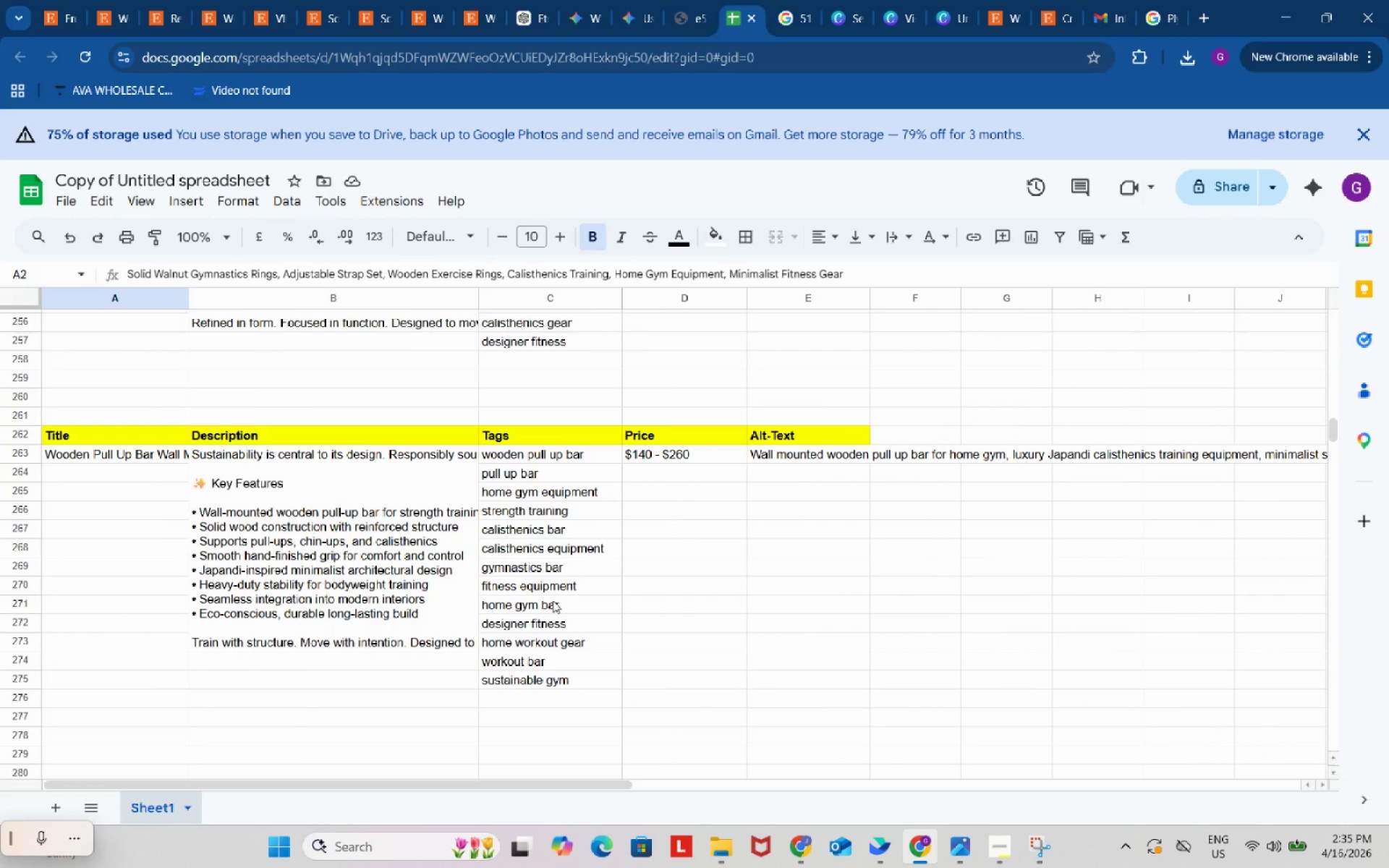 
scroll: coordinate [548, 584], scroll_direction: up, amount: 69.0
 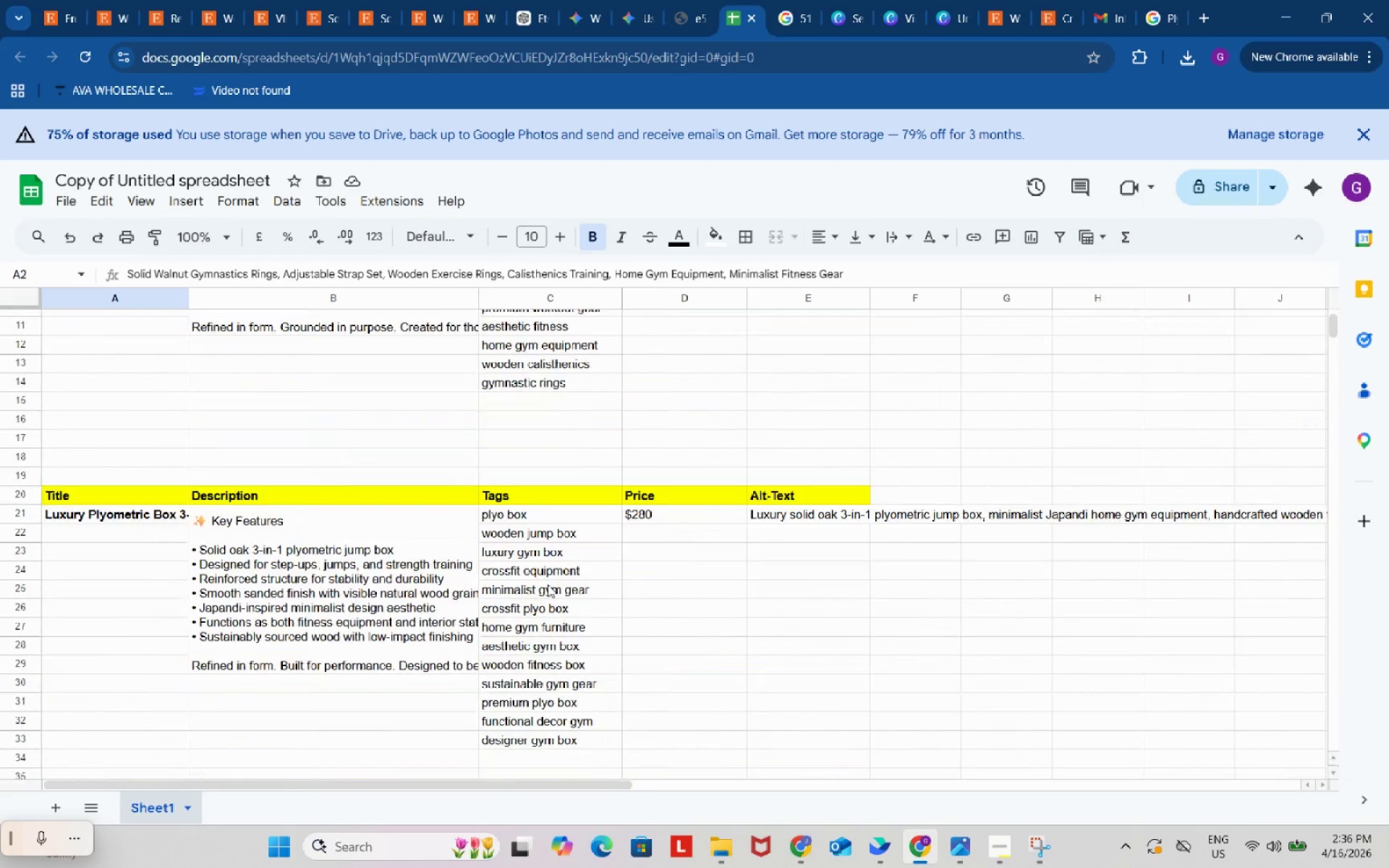 
scroll: coordinate [548, 584], scroll_direction: down, amount: 3.0
 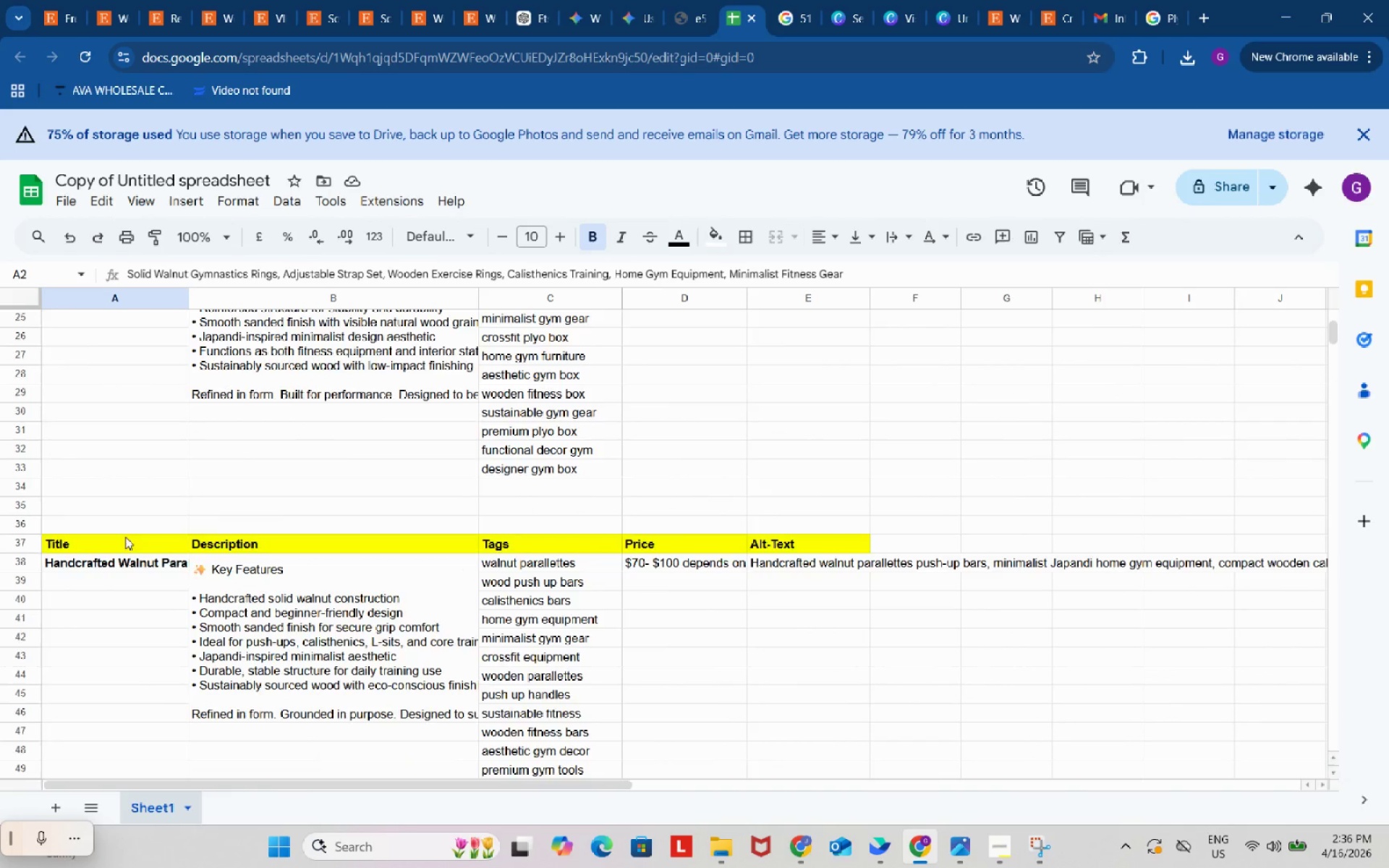 
scroll: coordinate [125, 537], scroll_direction: up, amount: 2.0
 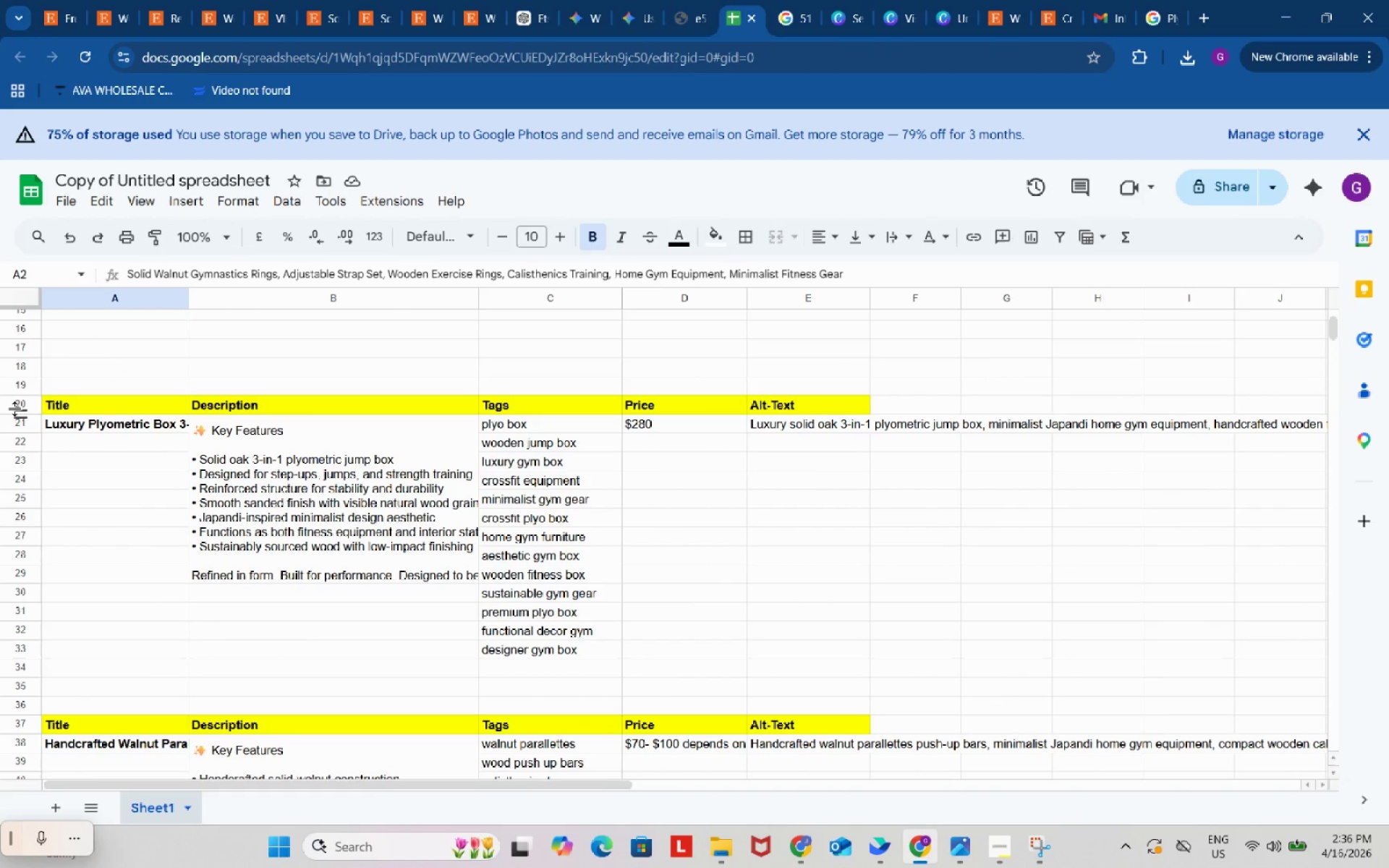 
scroll: coordinate [38, 425], scroll_direction: down, amount: 4.0
 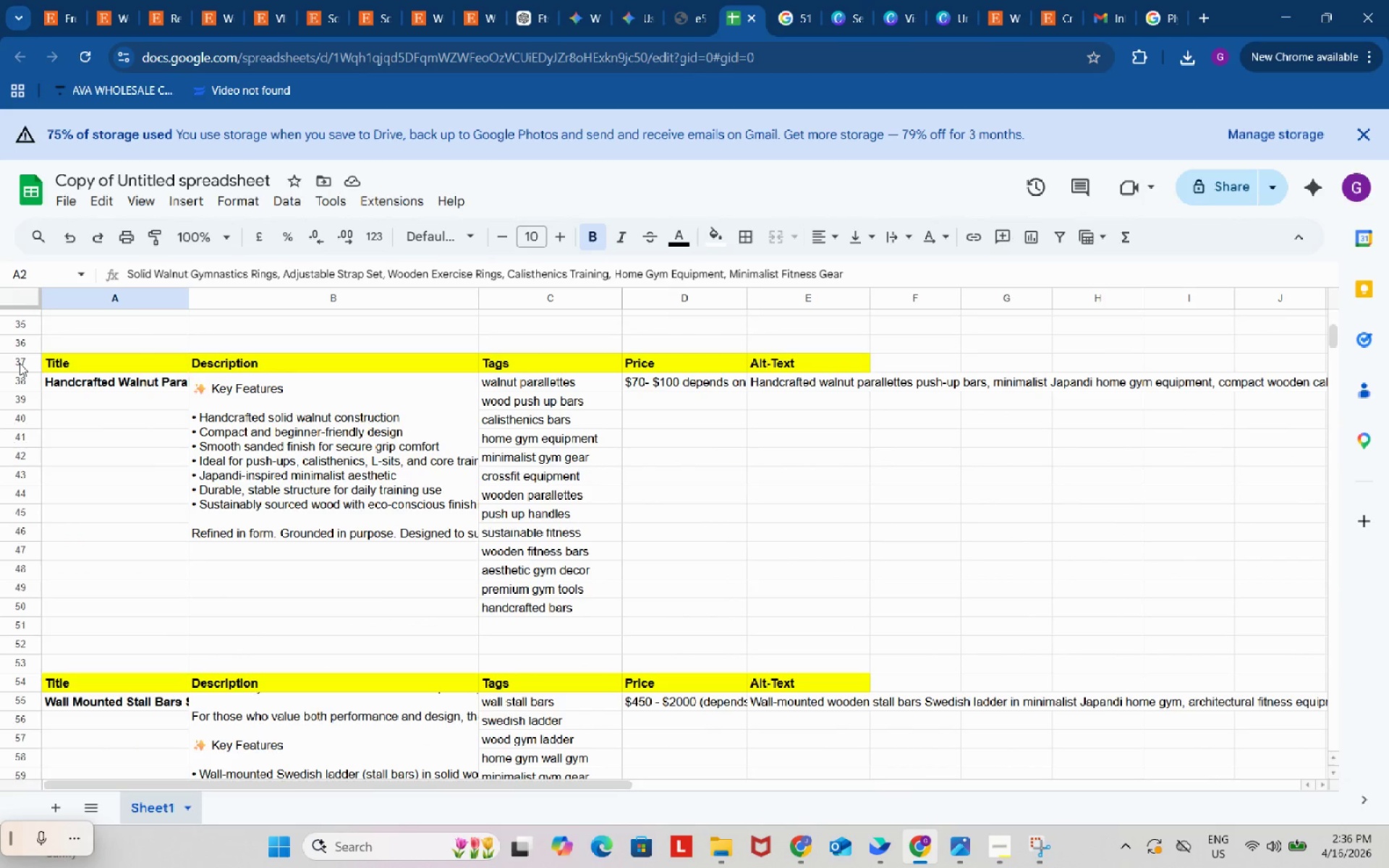 
left_click_drag(start_coordinate=[18, 362], to_coordinate=[4, 665])
 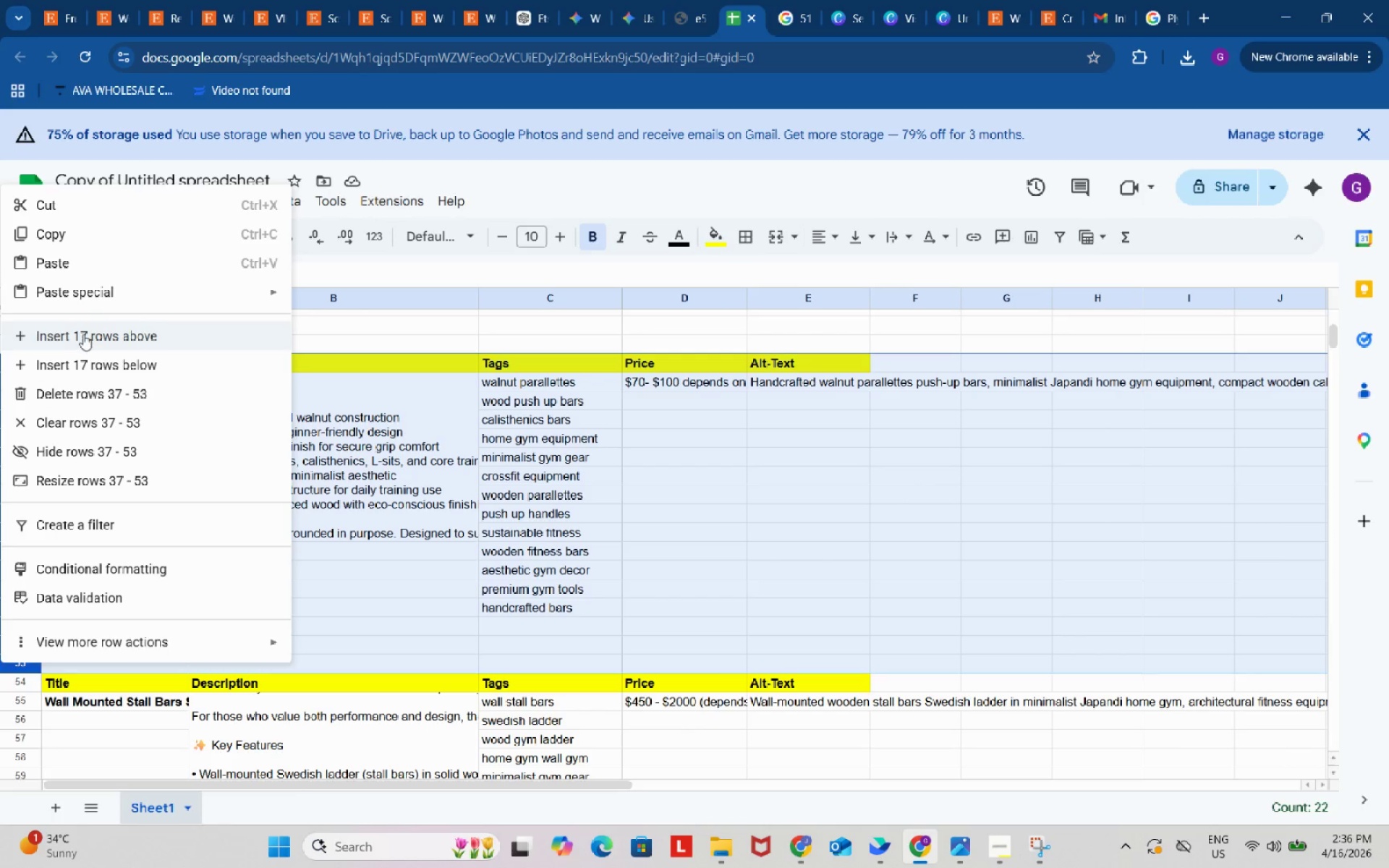 
left_click([83, 334])
 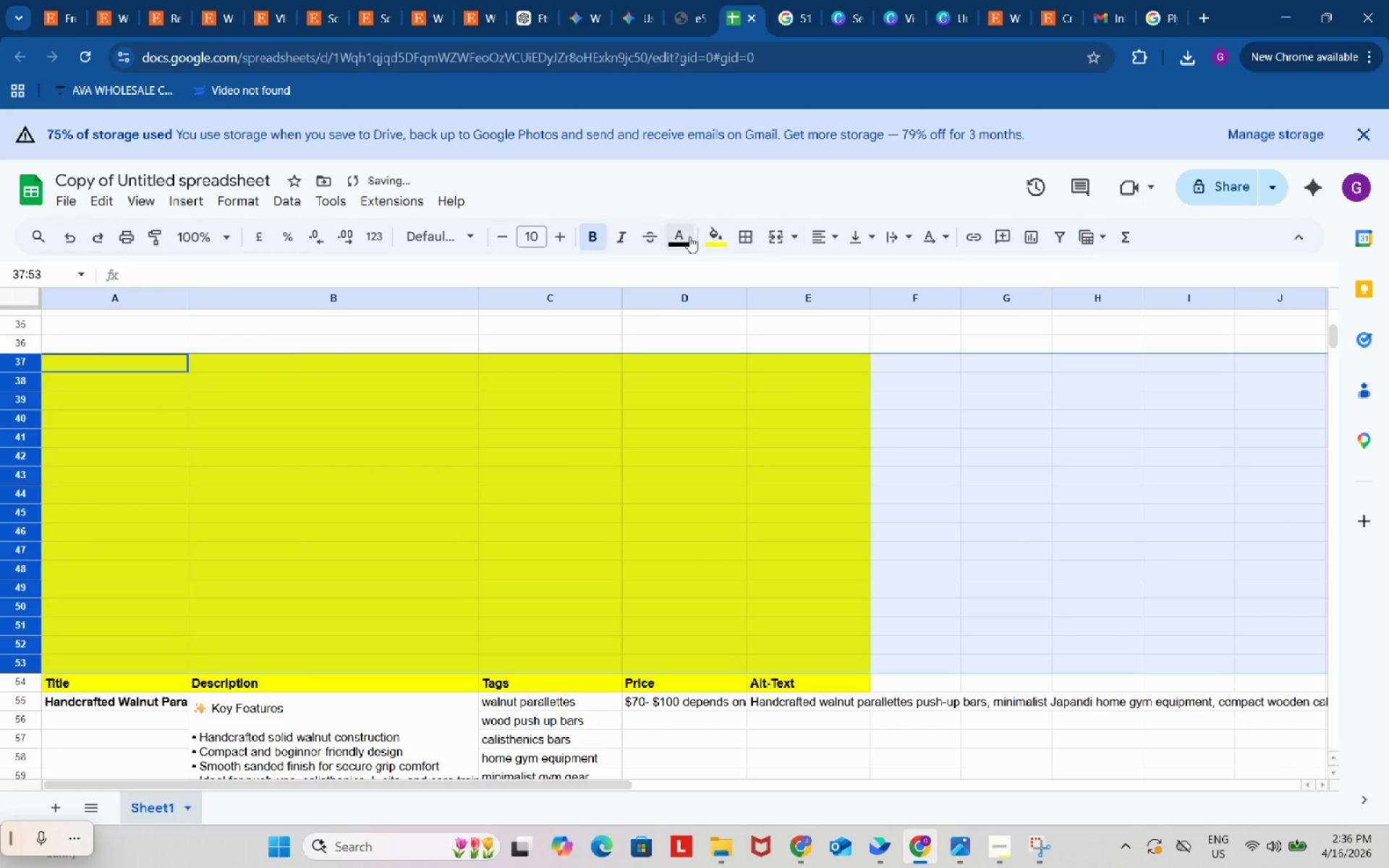 
left_click([708, 239])
 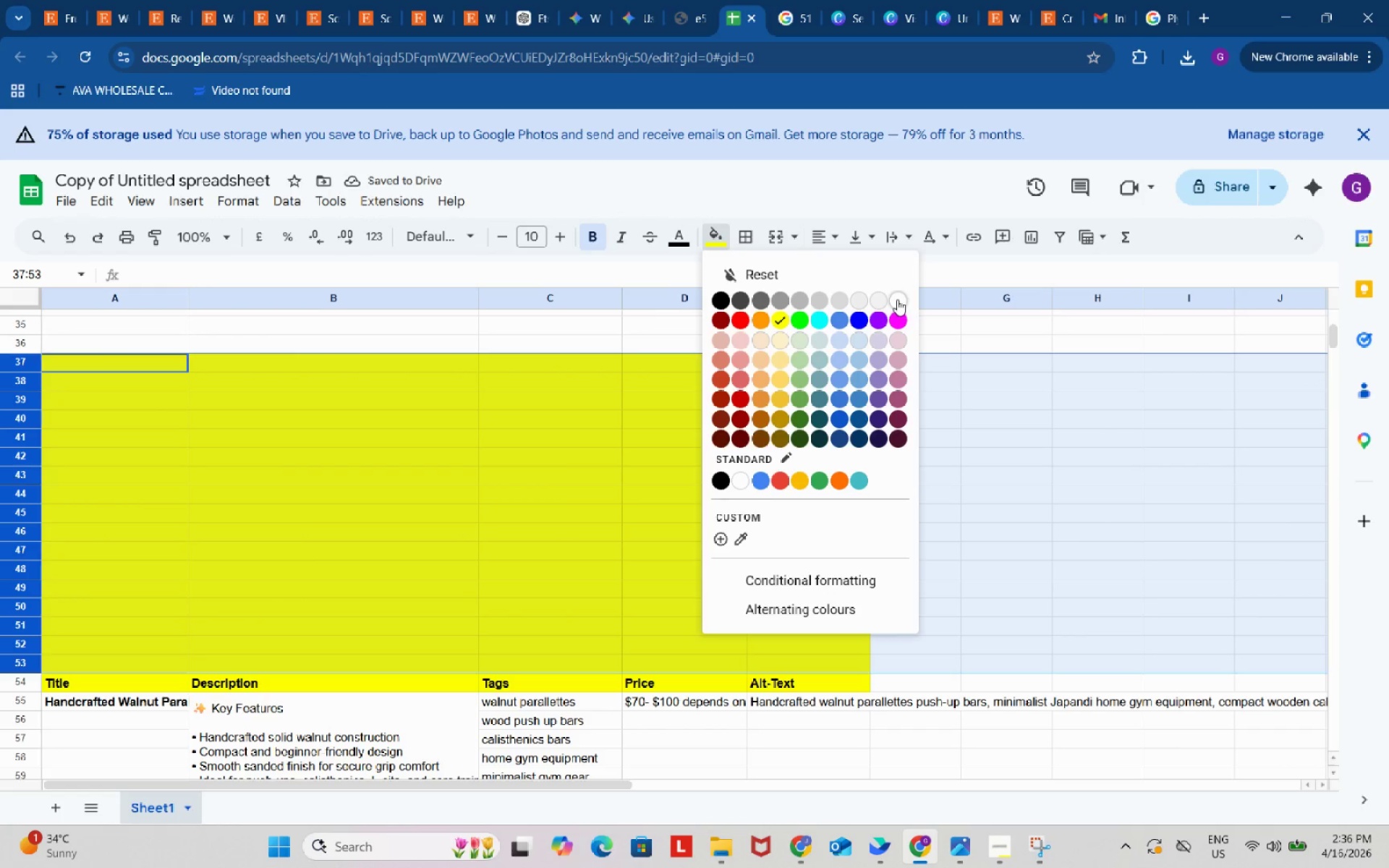 
left_click([897, 299])
 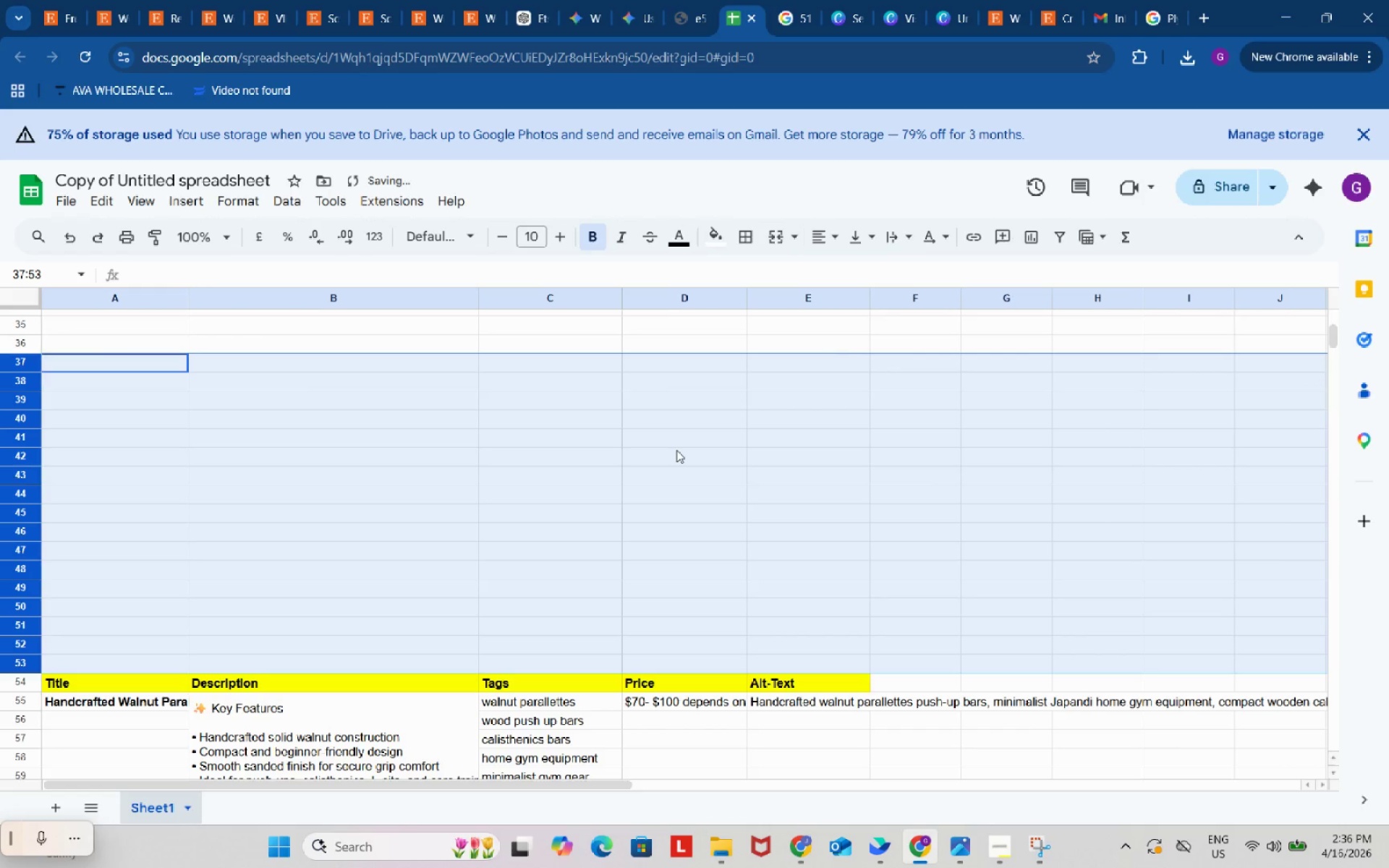 
scroll: coordinate [638, 451], scroll_direction: up, amount: 3.0
 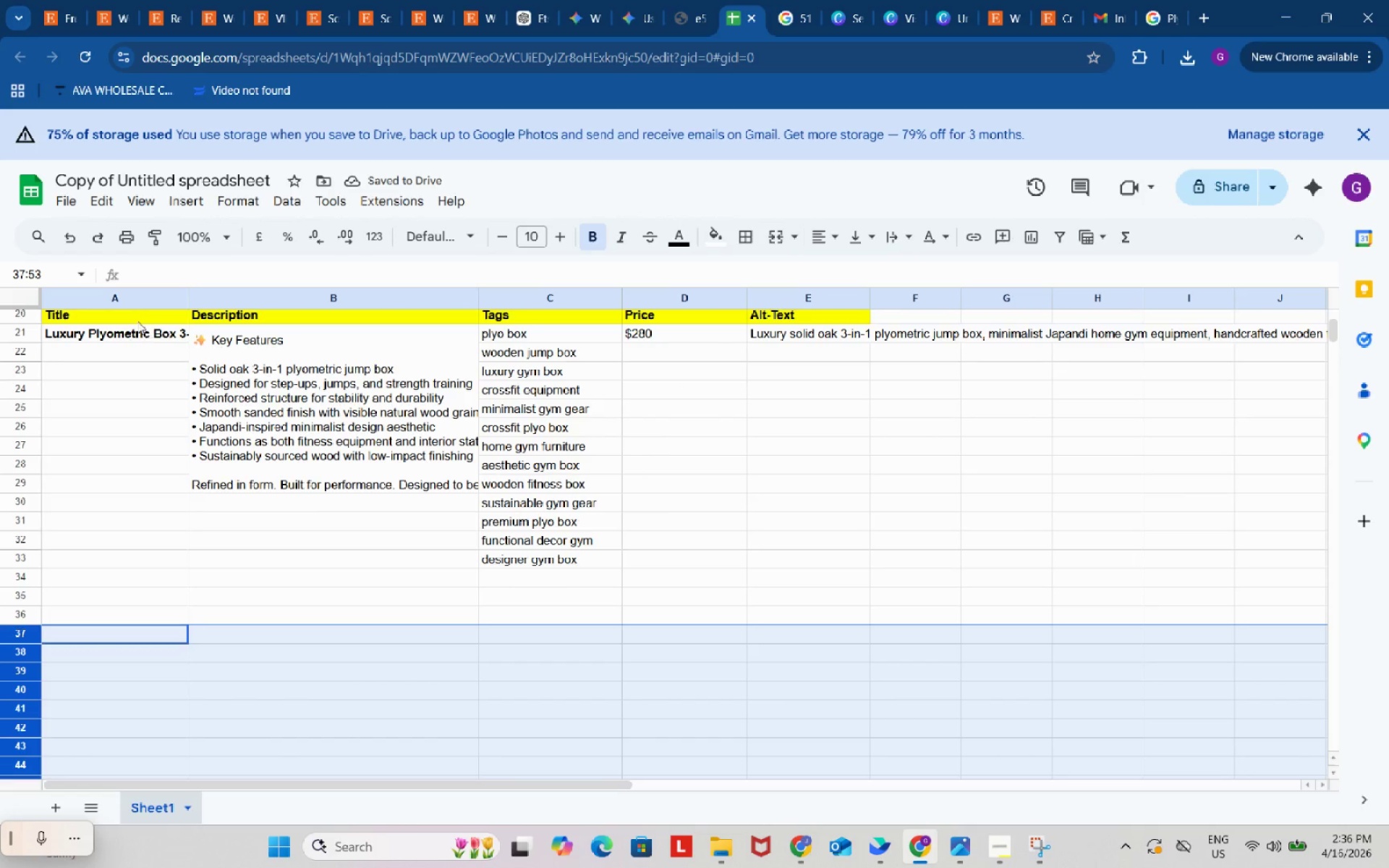 
left_click_drag(start_coordinate=[136, 318], to_coordinate=[817, 318])
 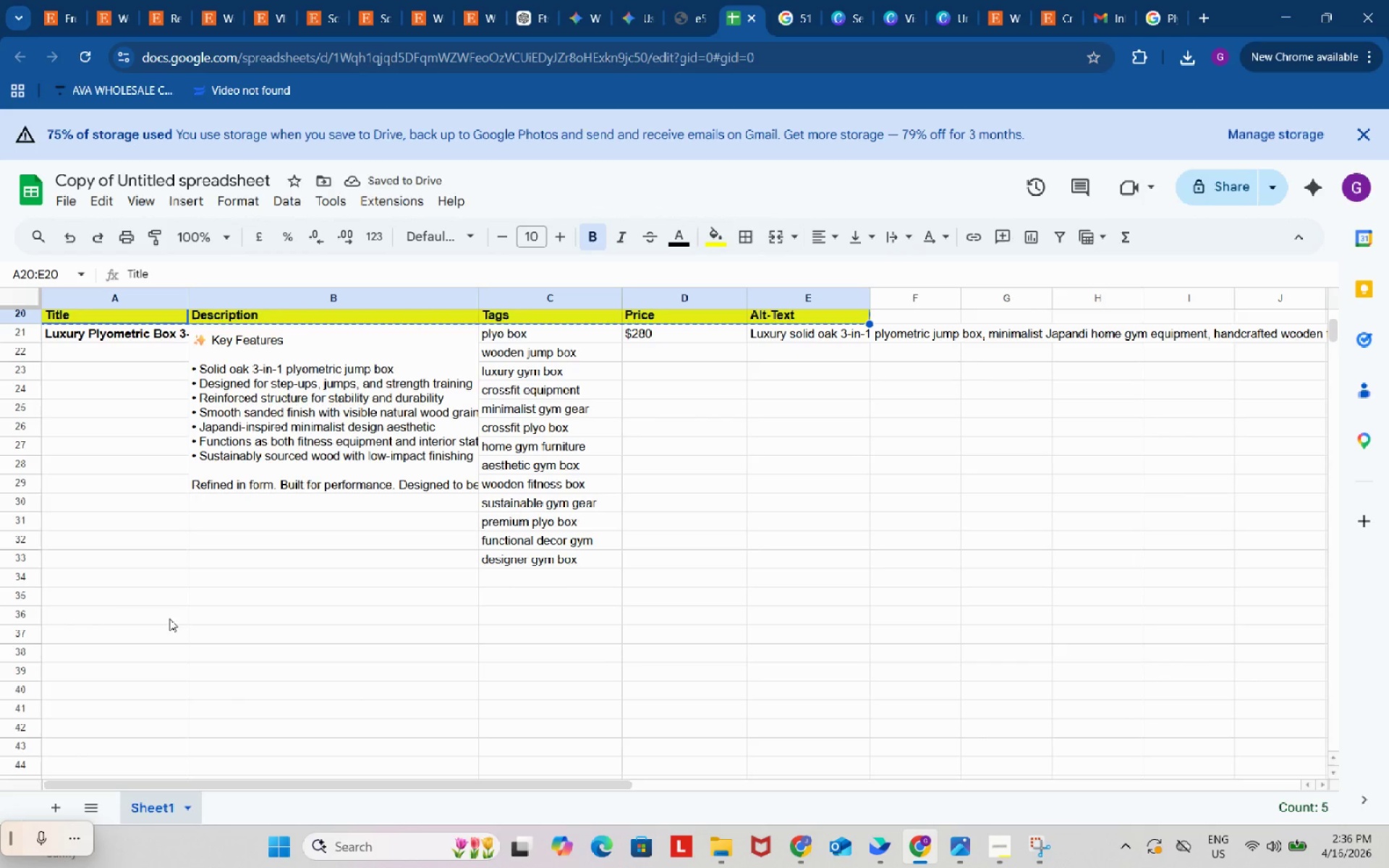 
key(Control+ControlLeft)
 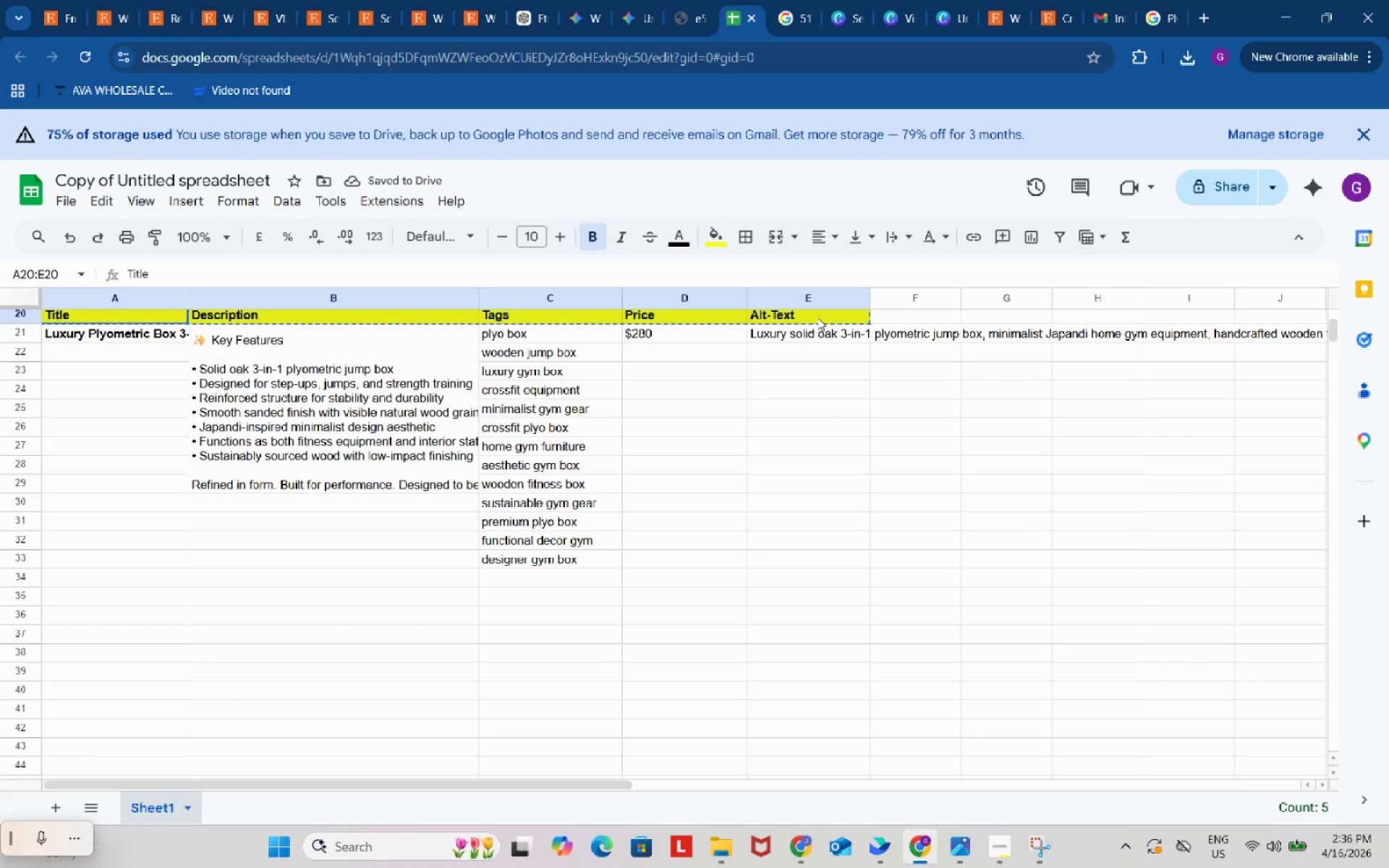 
key(Control+C)
 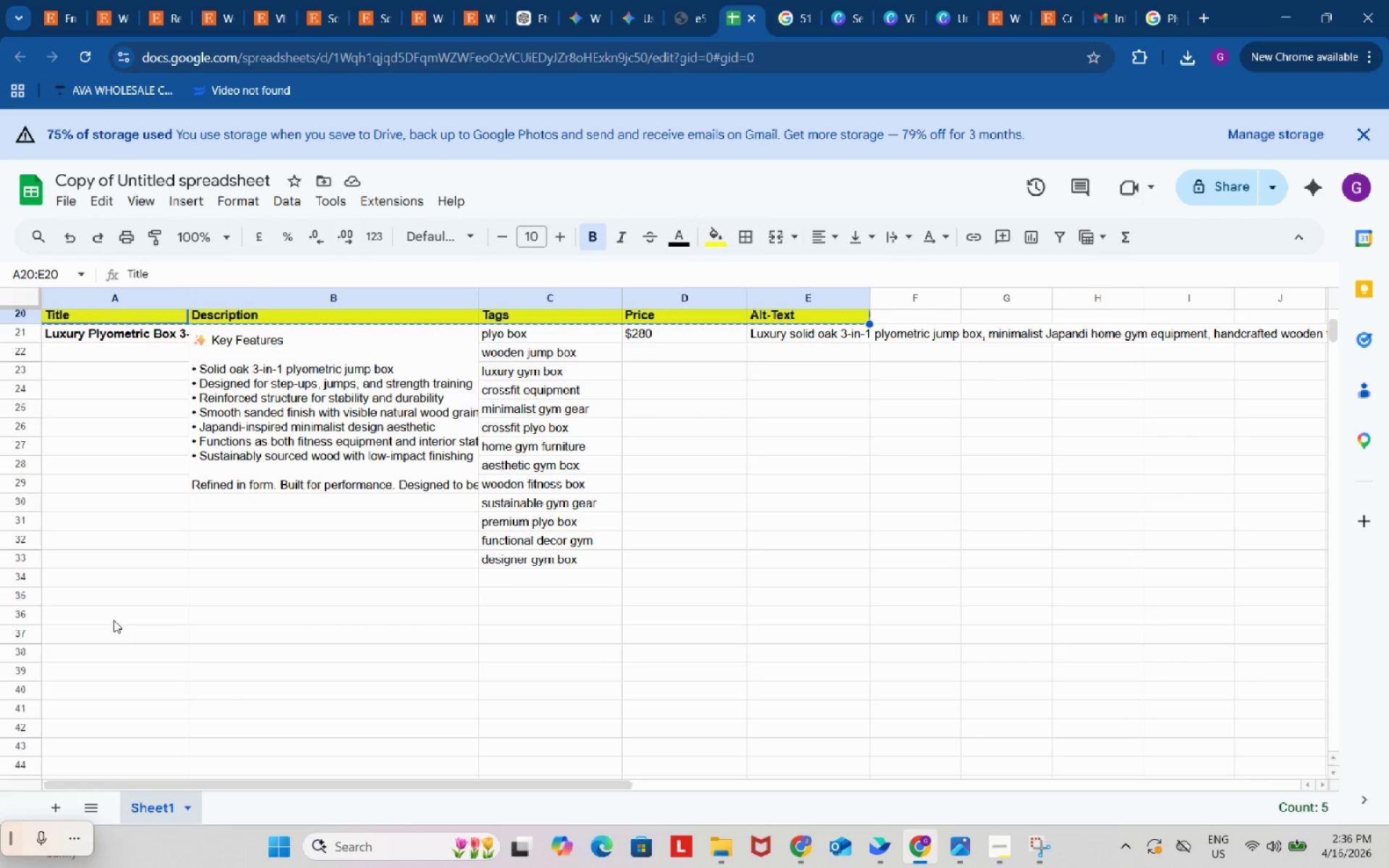 
left_click([114, 620])
 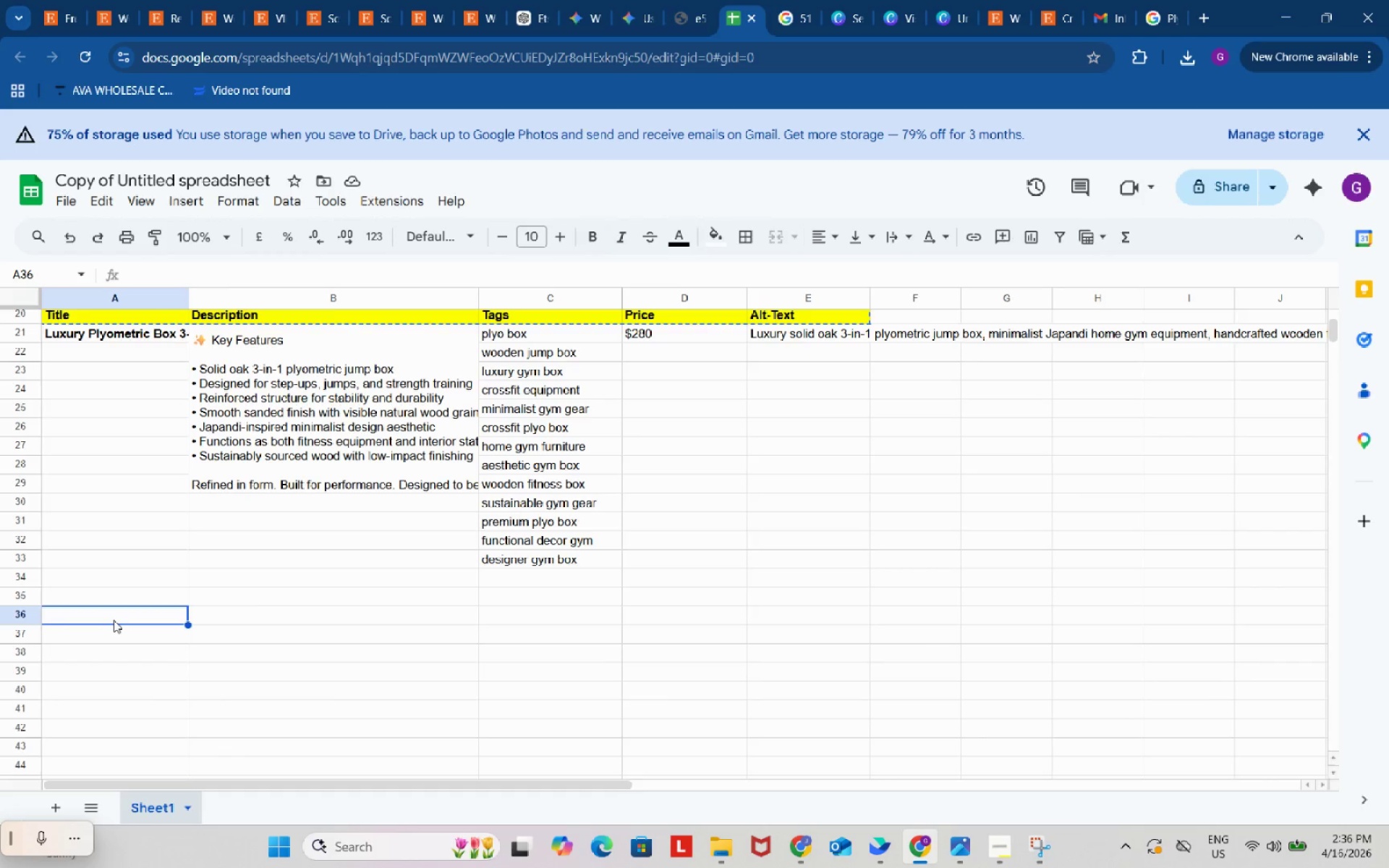 
key(Control+ControlLeft)
 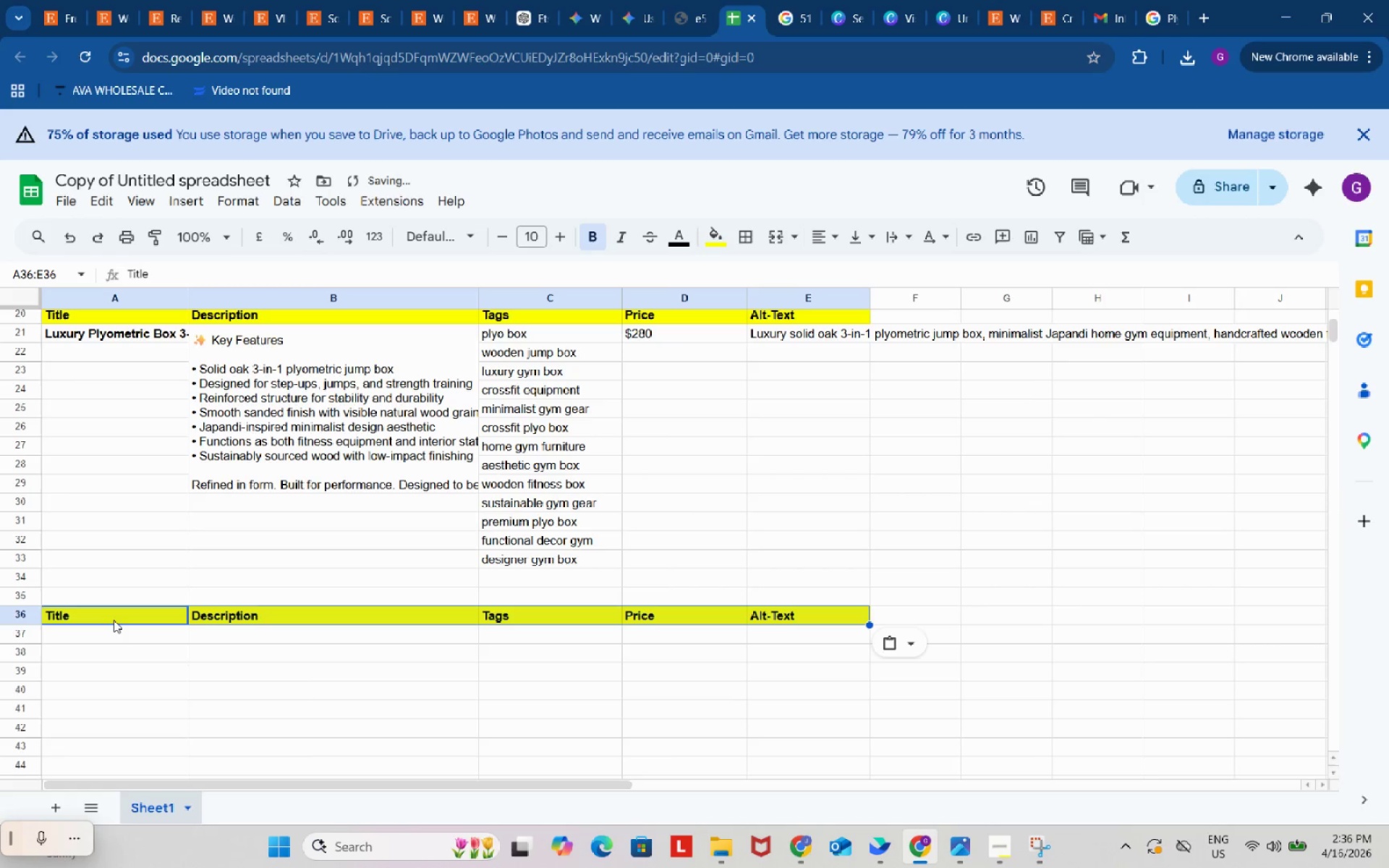 
key(Control+V)
 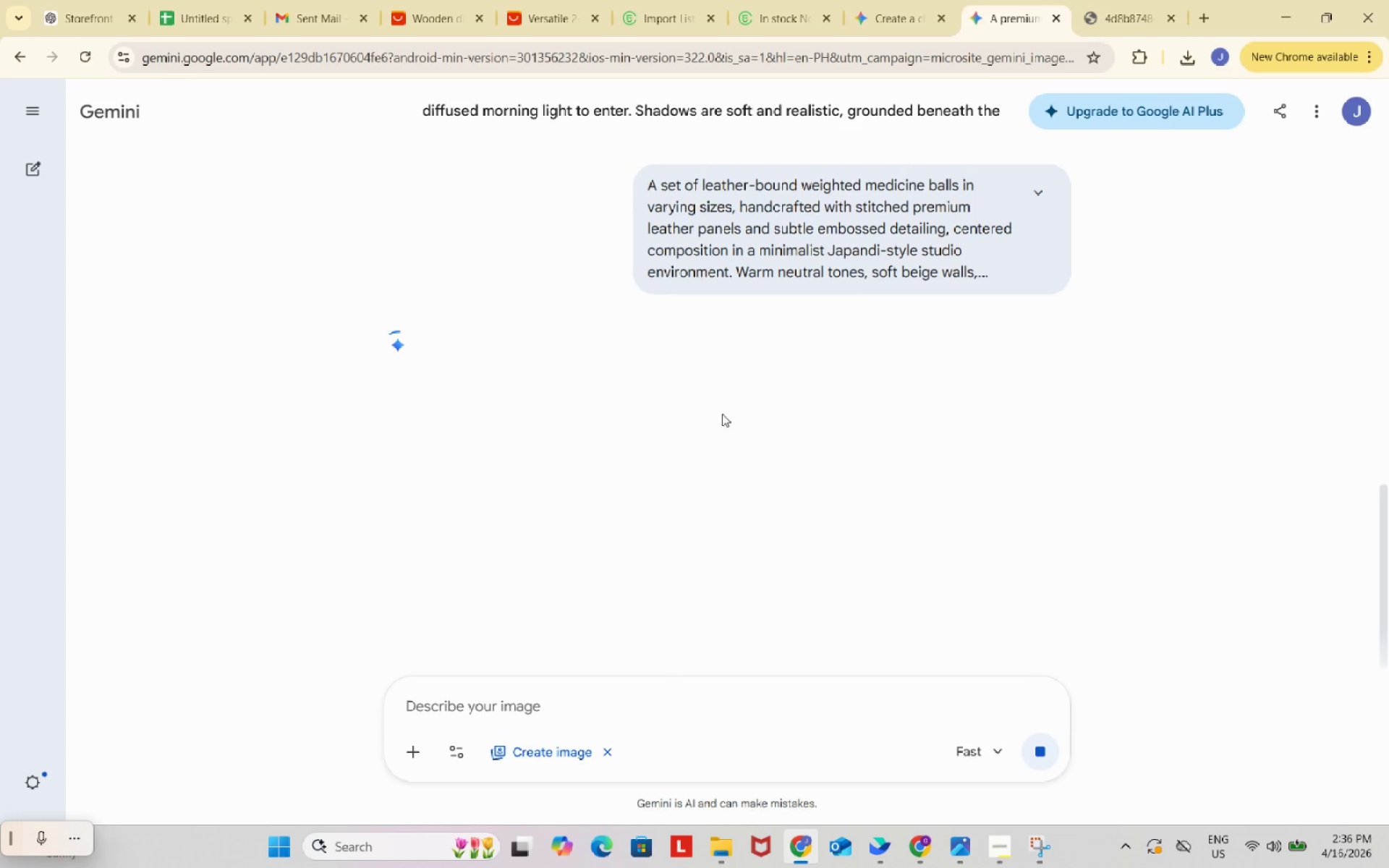 
wait(8.08)
 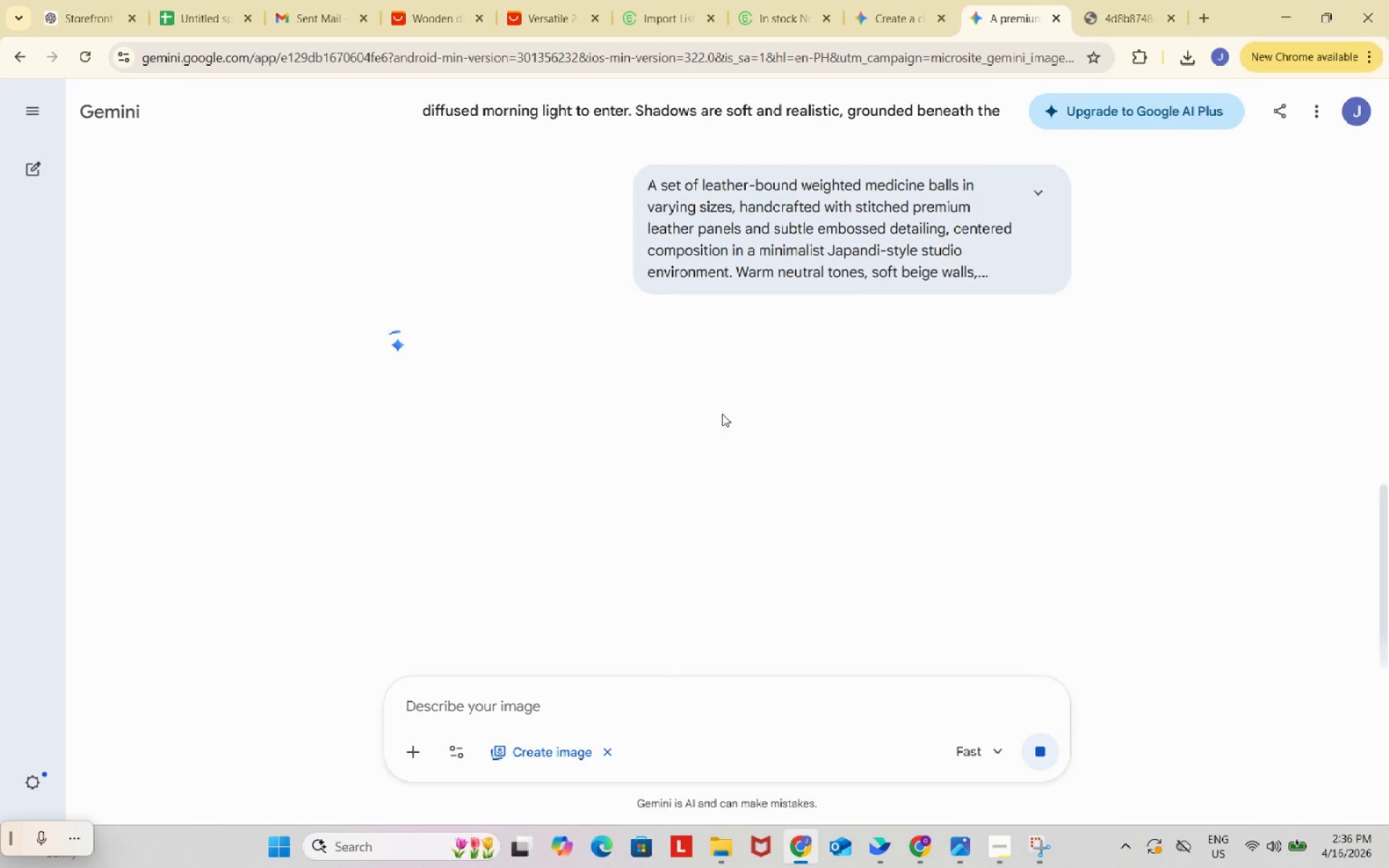 
left_click([926, 837])
 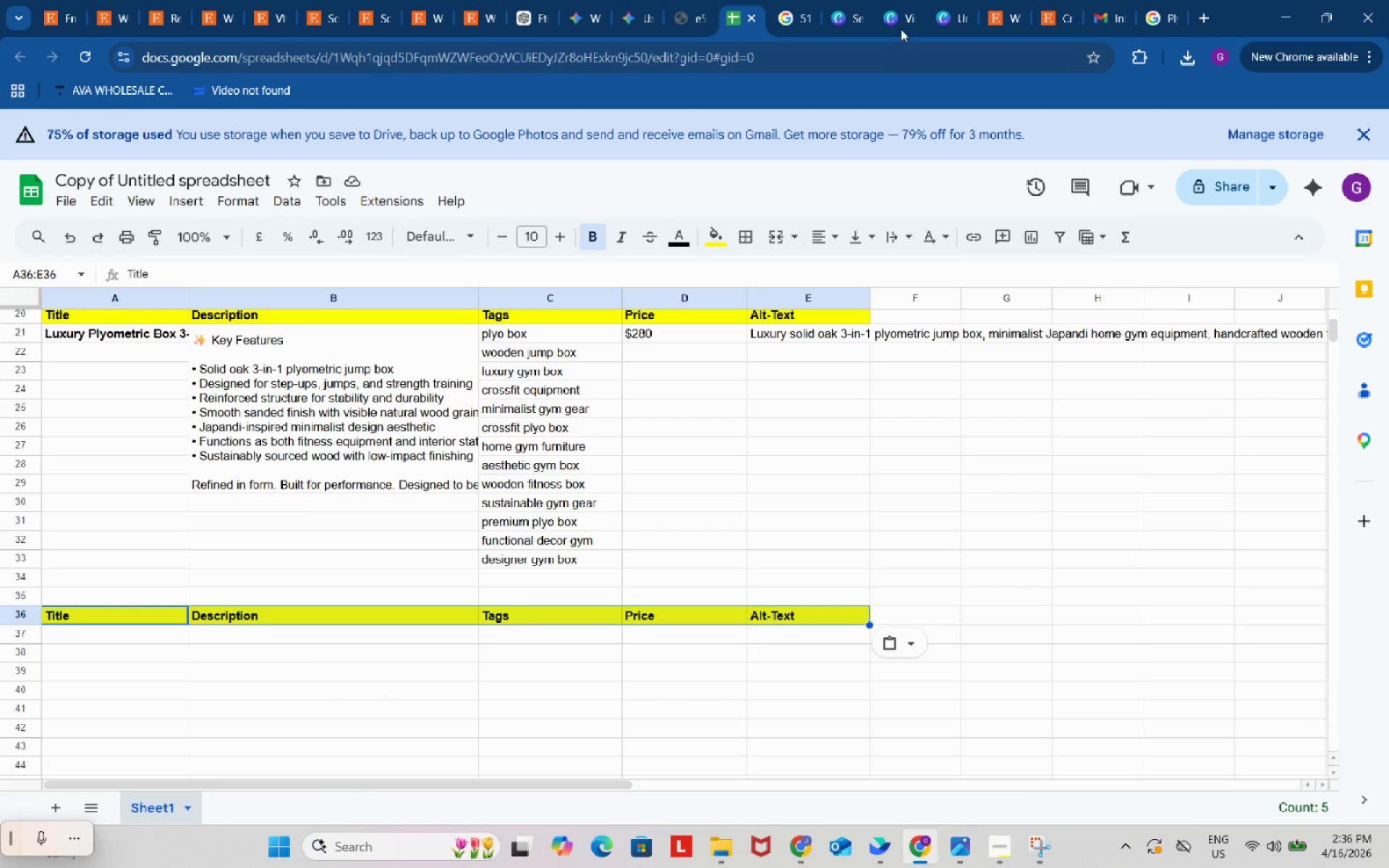 
left_click([906, 0])
 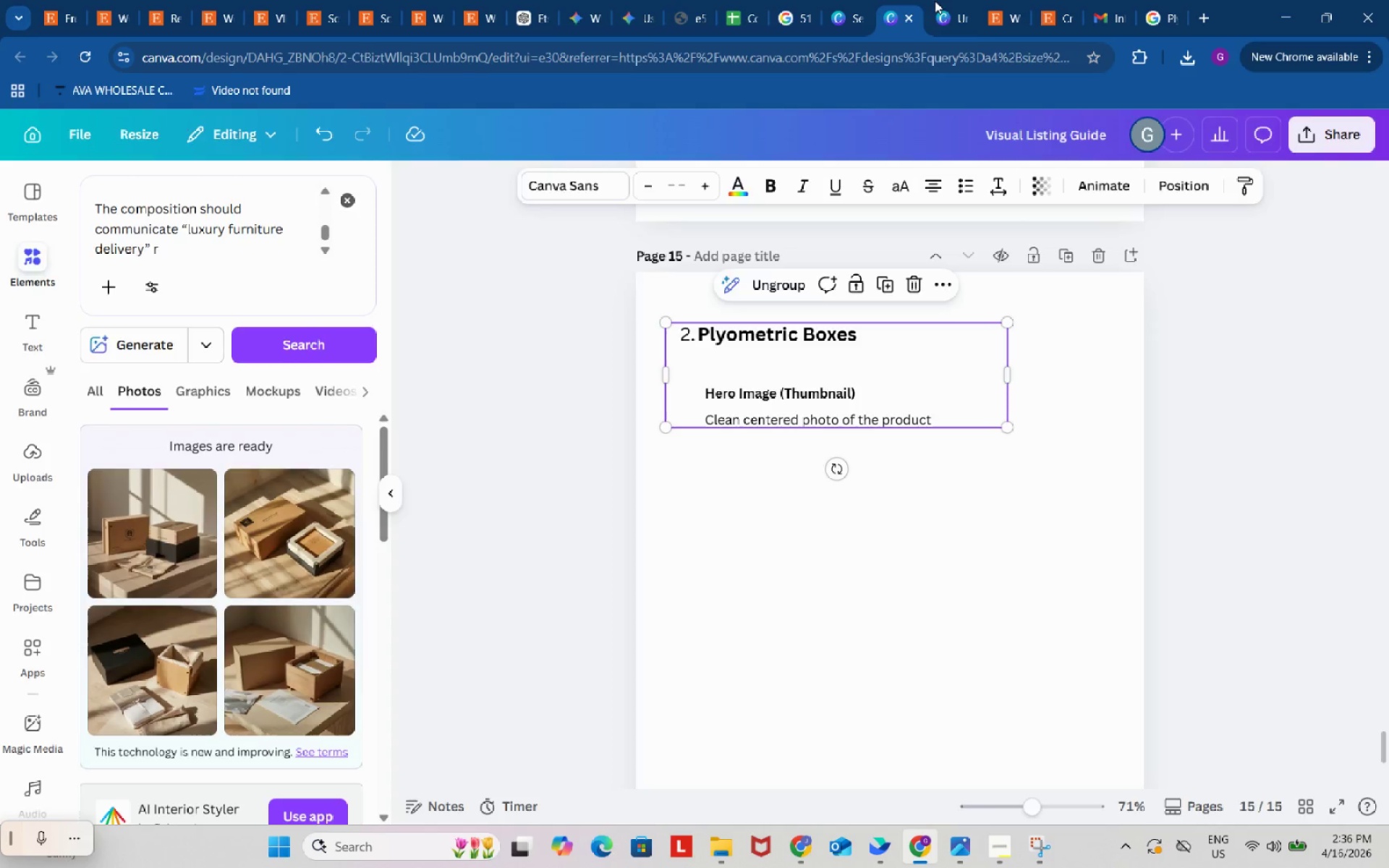 
double_click([941, 0])
 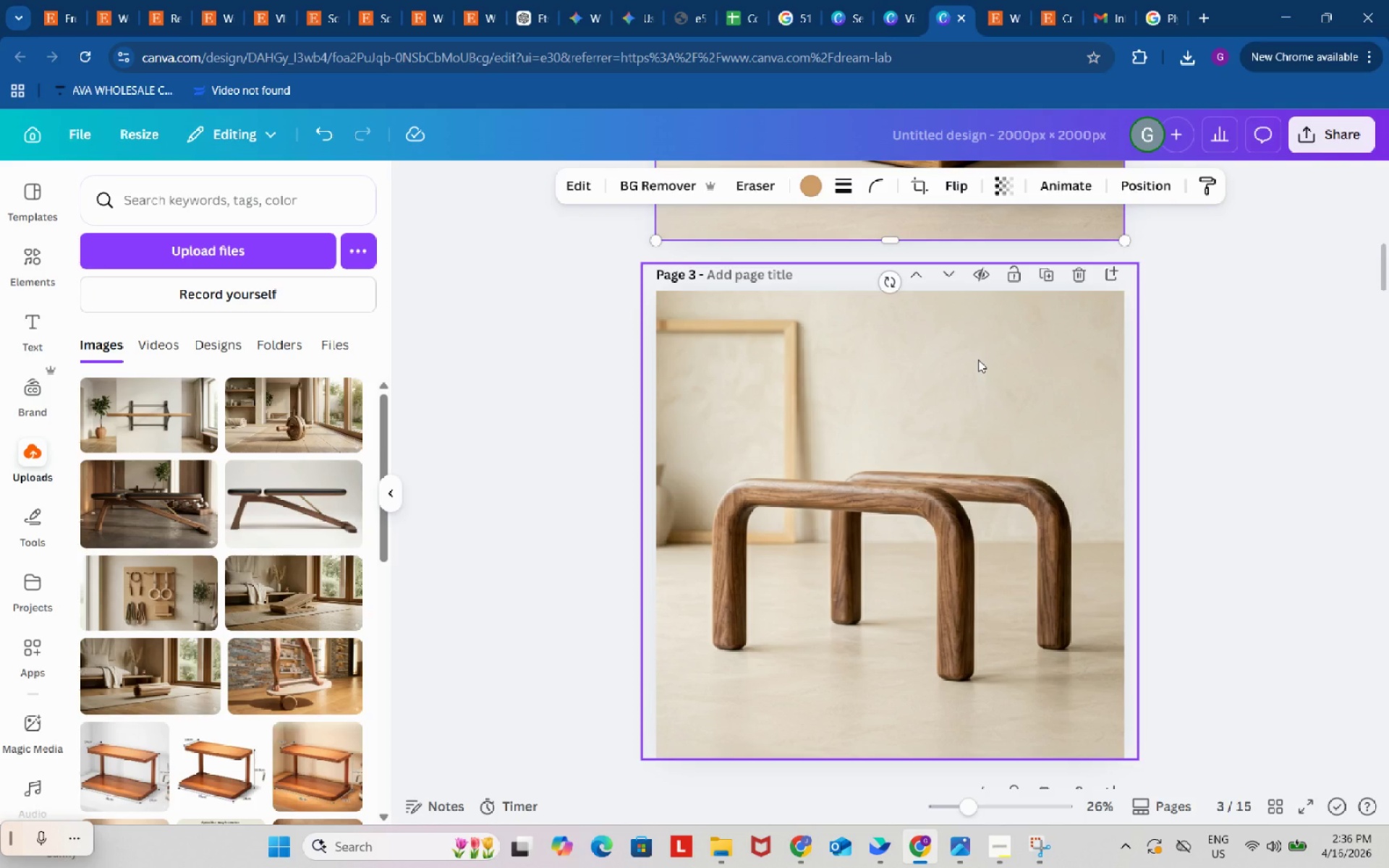 
scroll: coordinate [978, 359], scroll_direction: up, amount: 1.0
 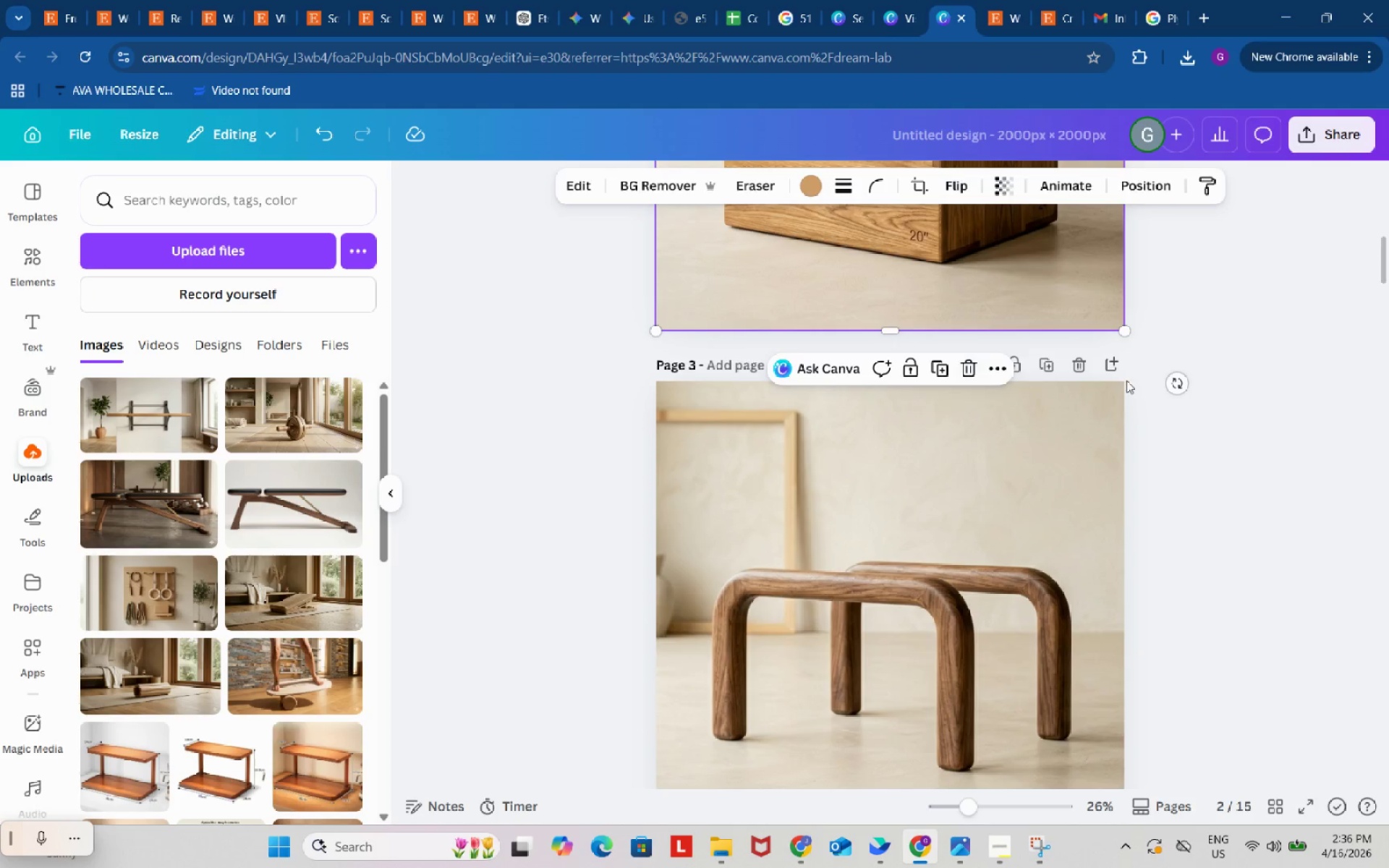 
left_click([1228, 380])
 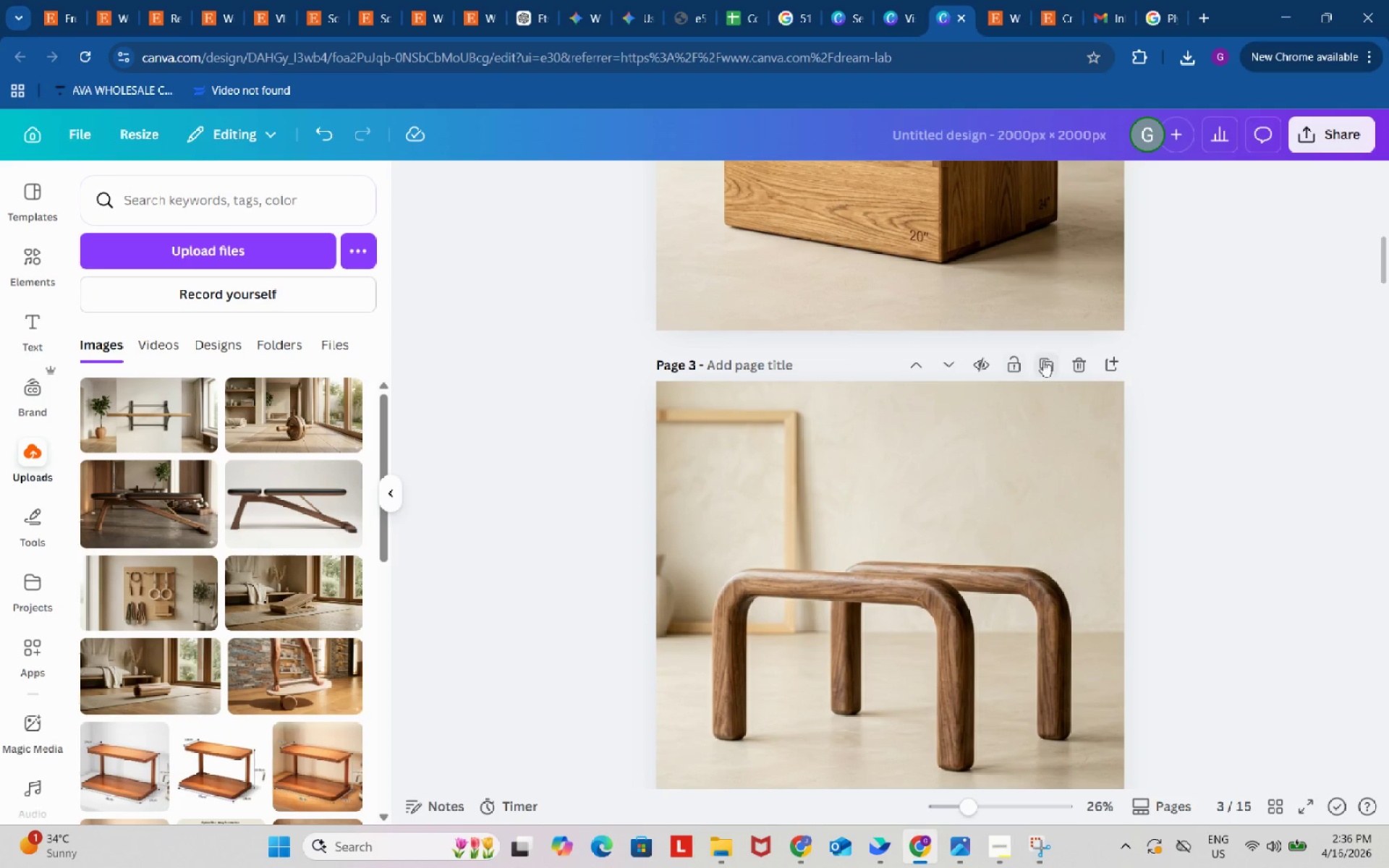 
scroll: coordinate [1050, 360], scroll_direction: up, amount: 5.0
 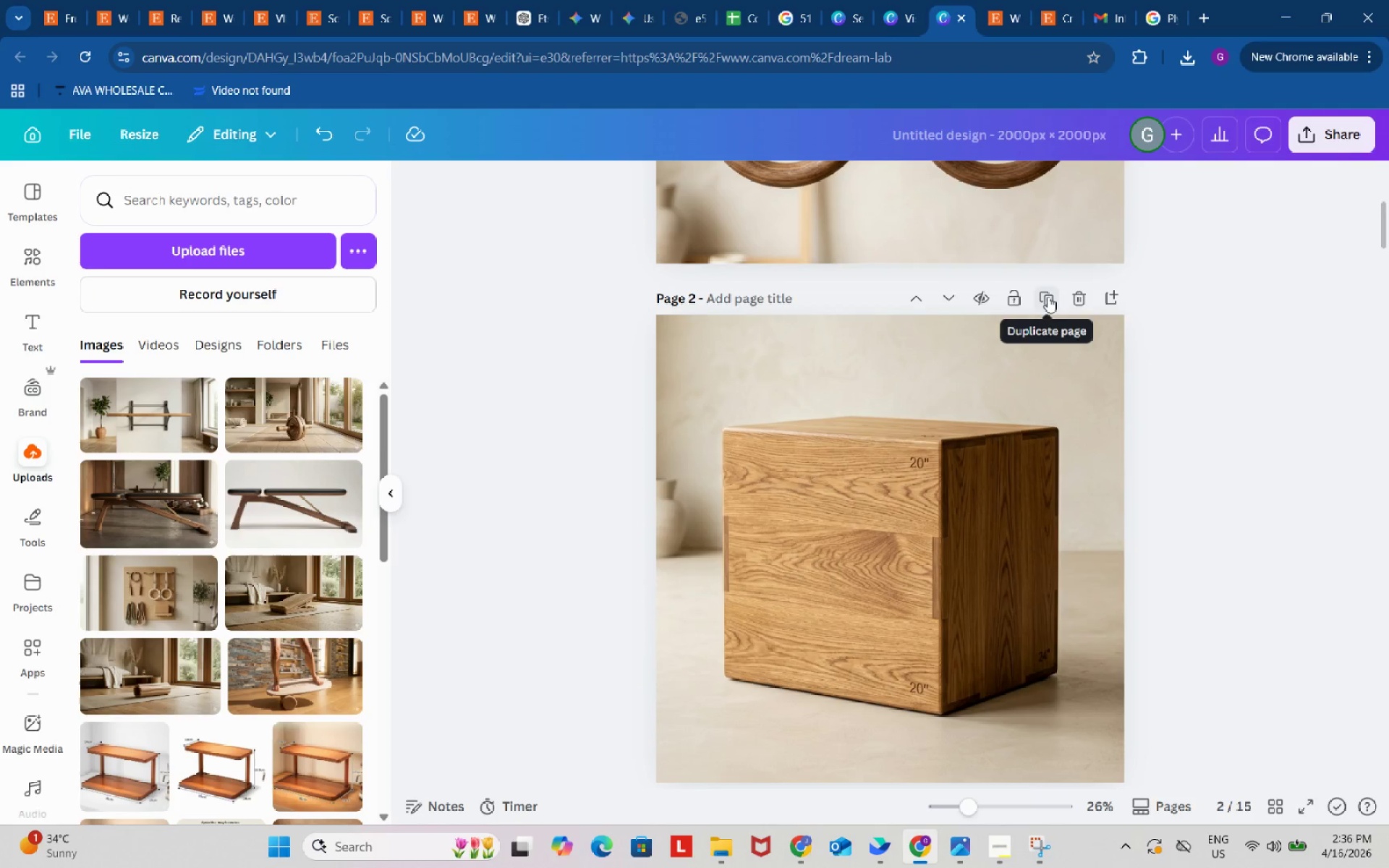 
left_click([1048, 297])
 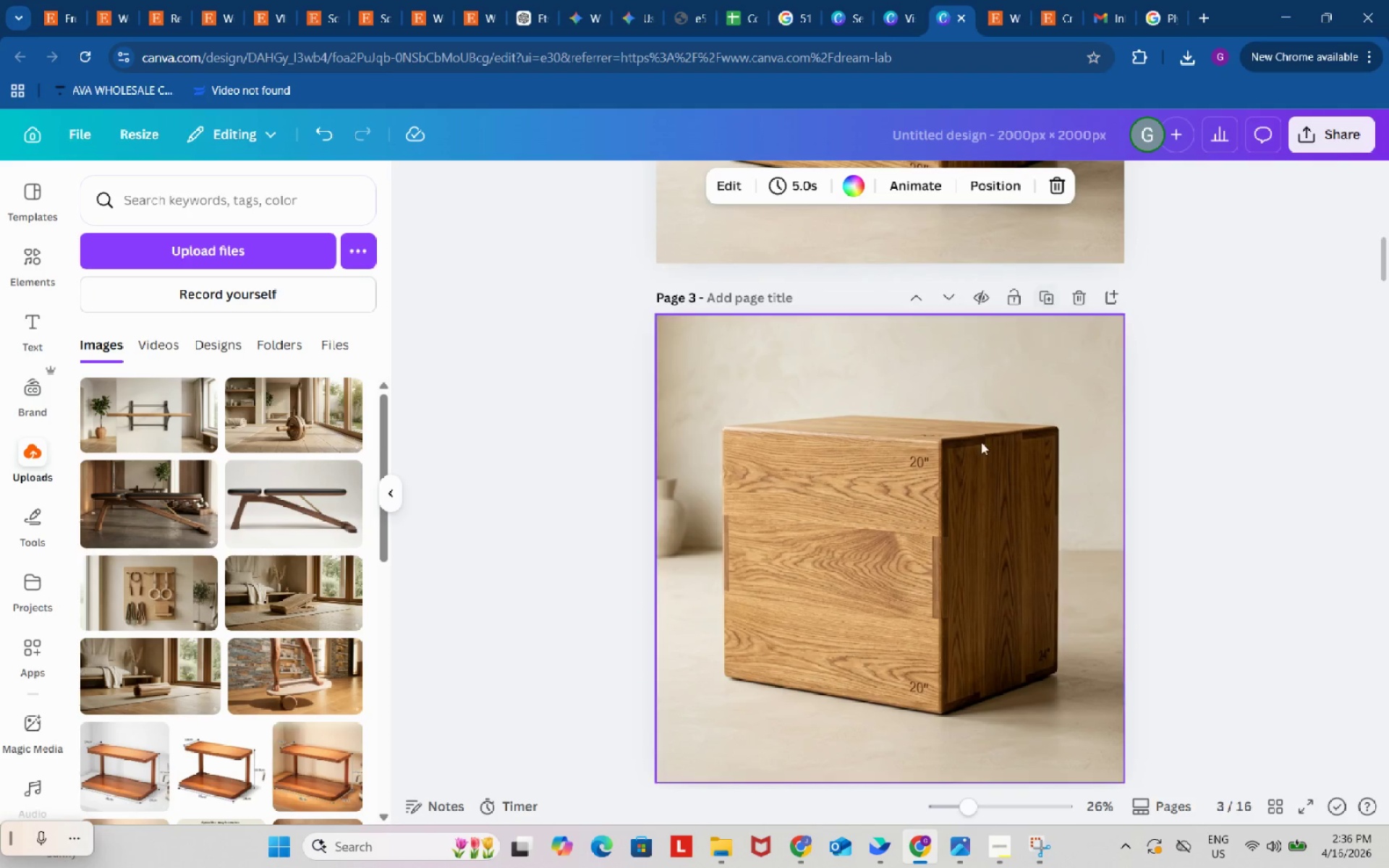 
left_click([959, 481])
 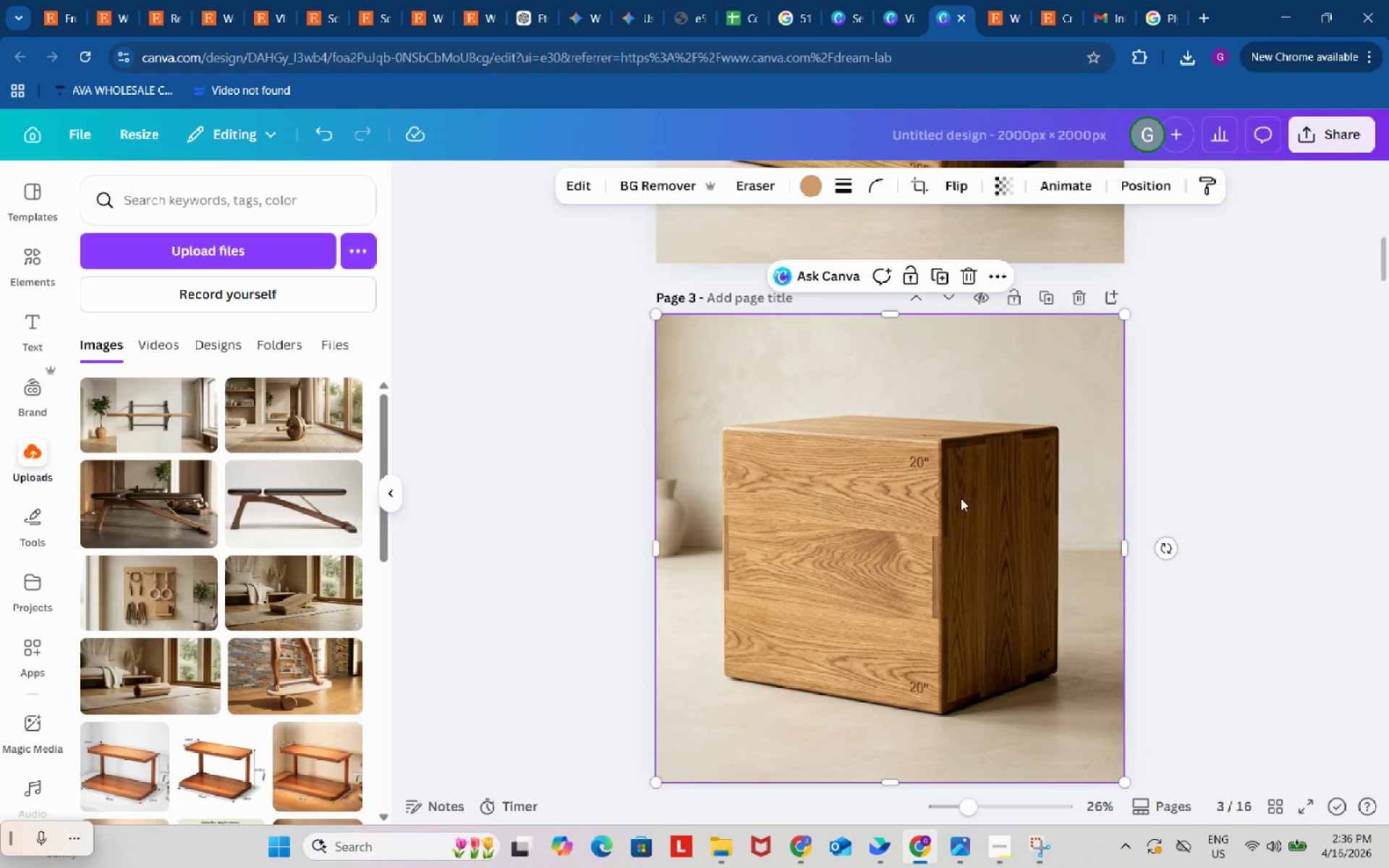 
key(Control+ControlLeft)
 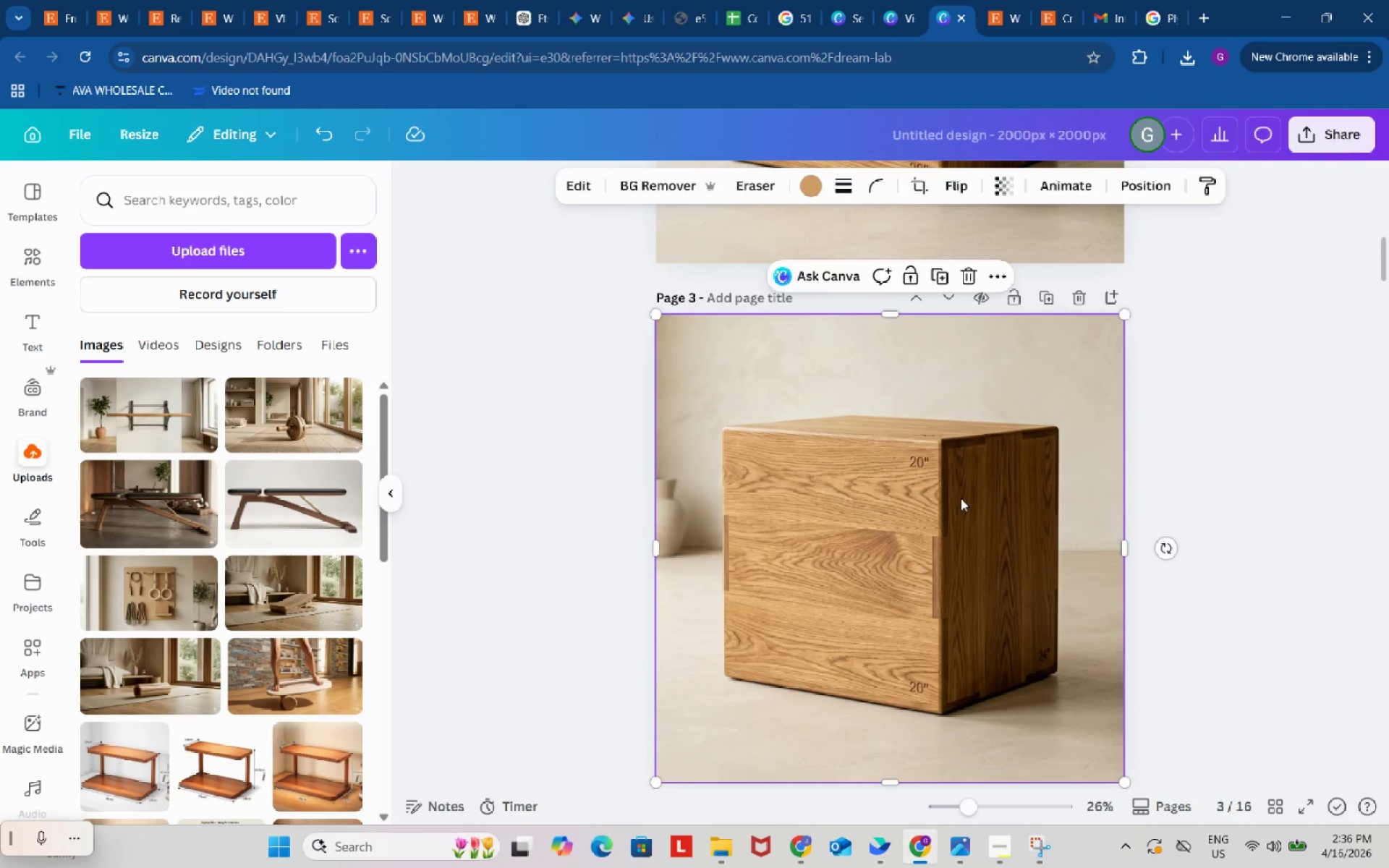 
key(Control+V)
 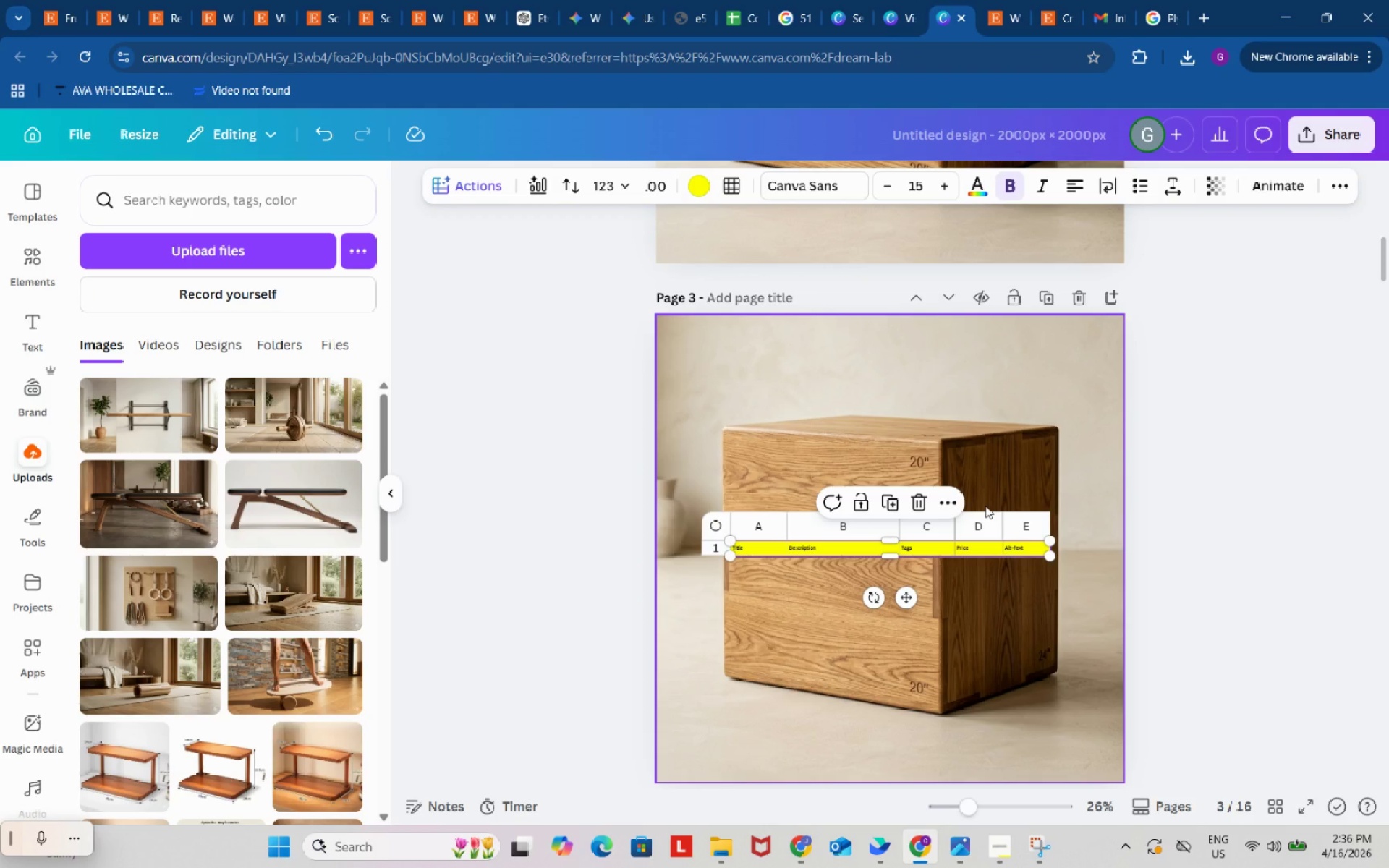 
key(Control+Z)
 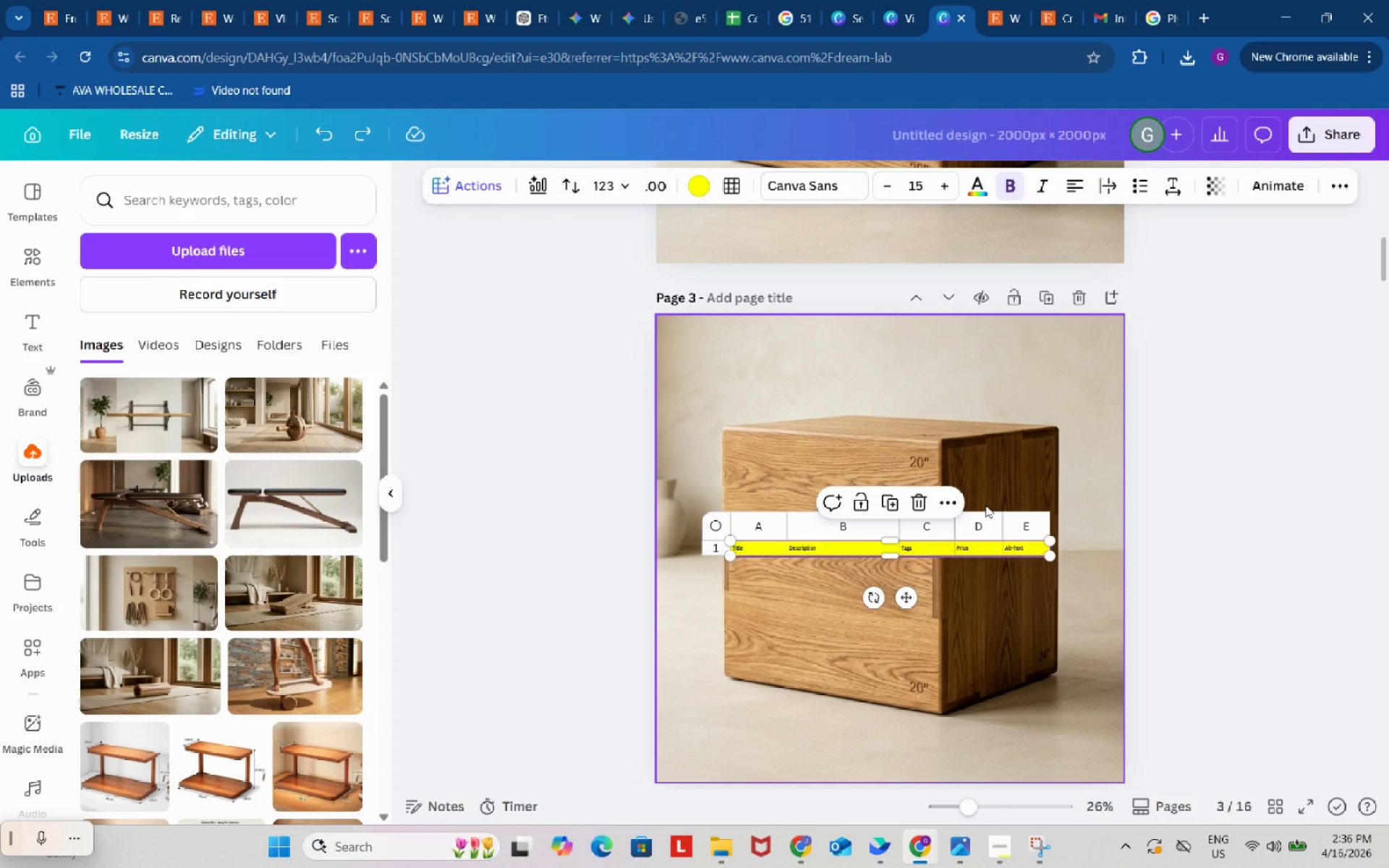 
key(Control+Z)
 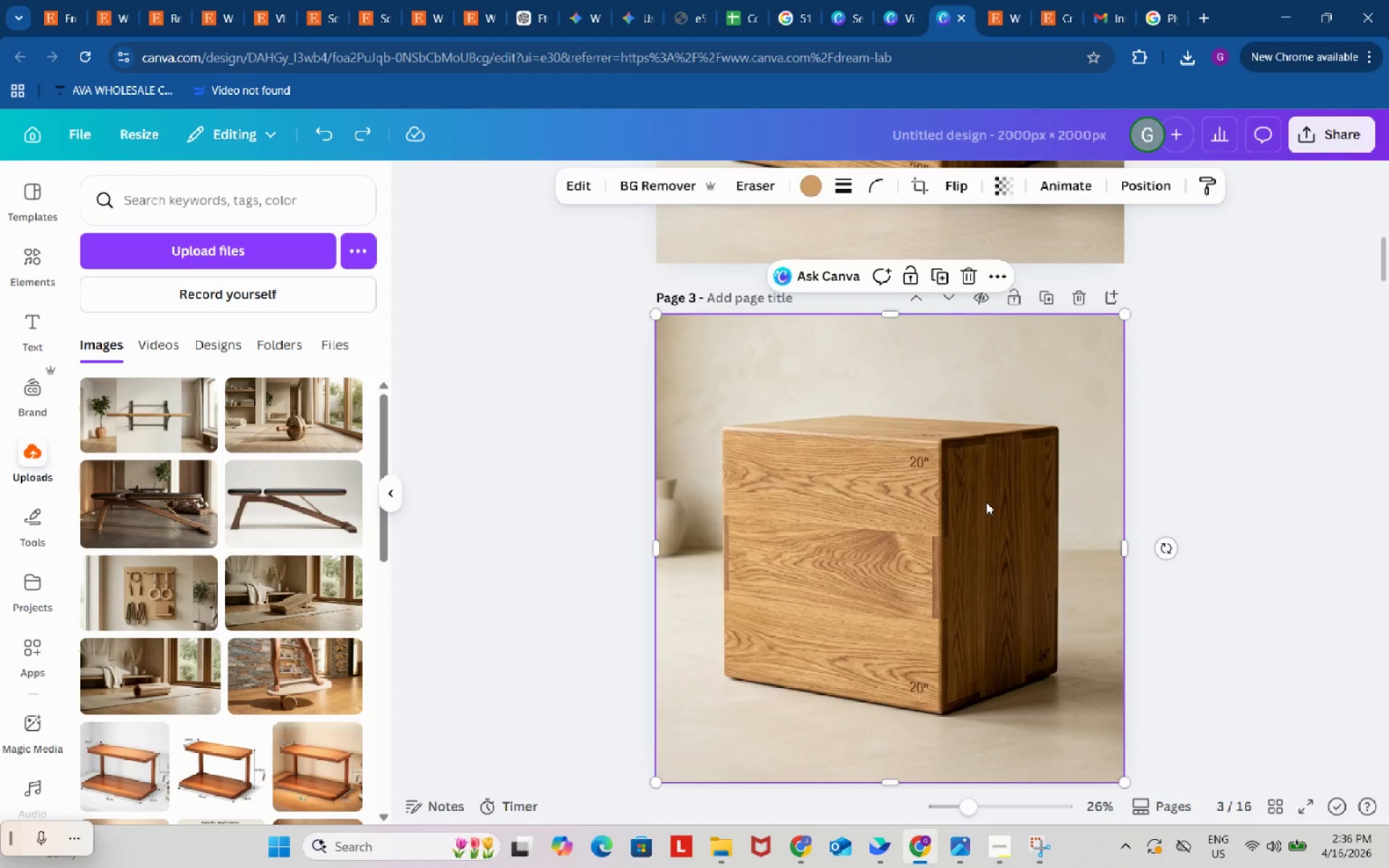 
key(Backspace)
 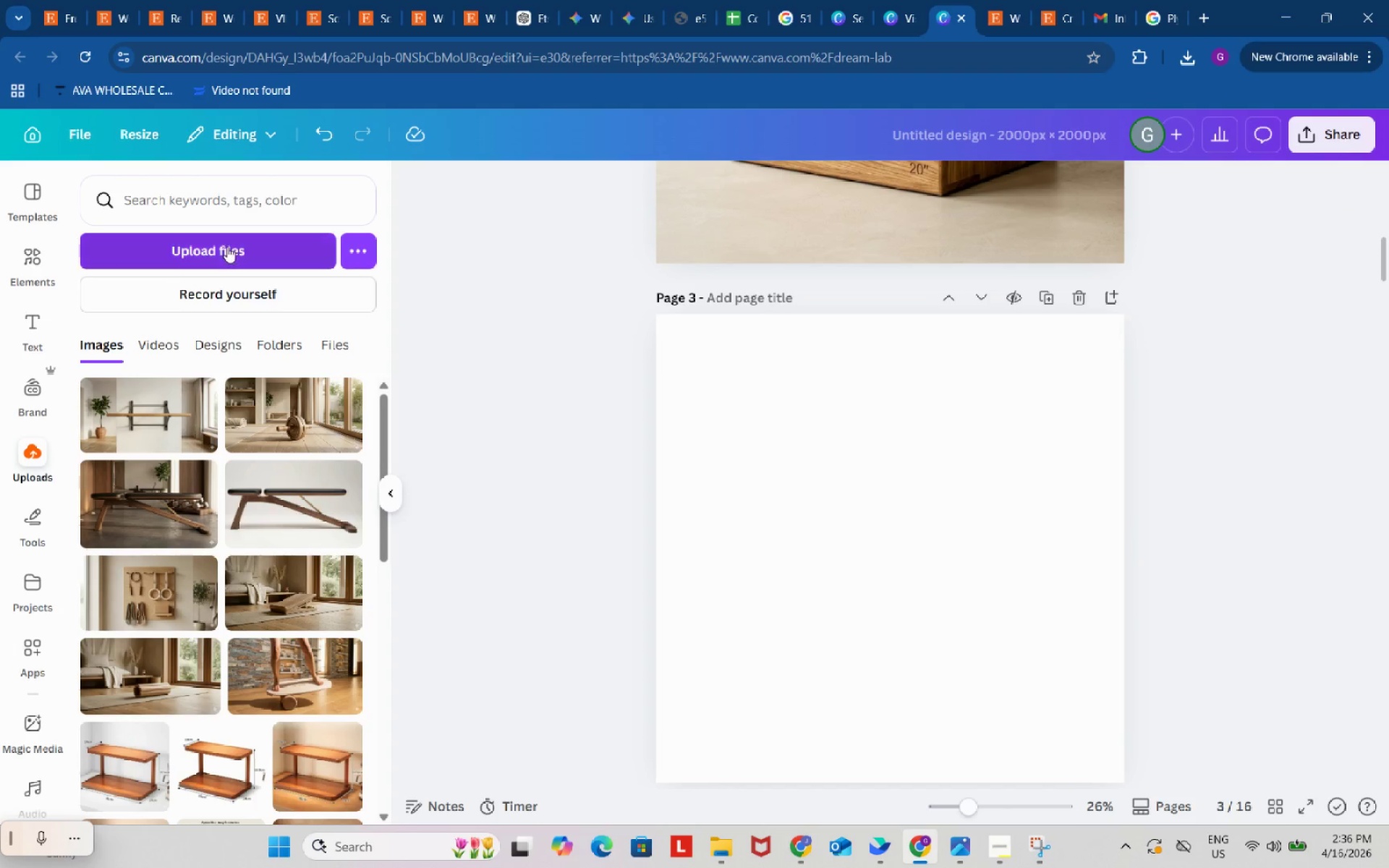 
left_click([227, 247])
 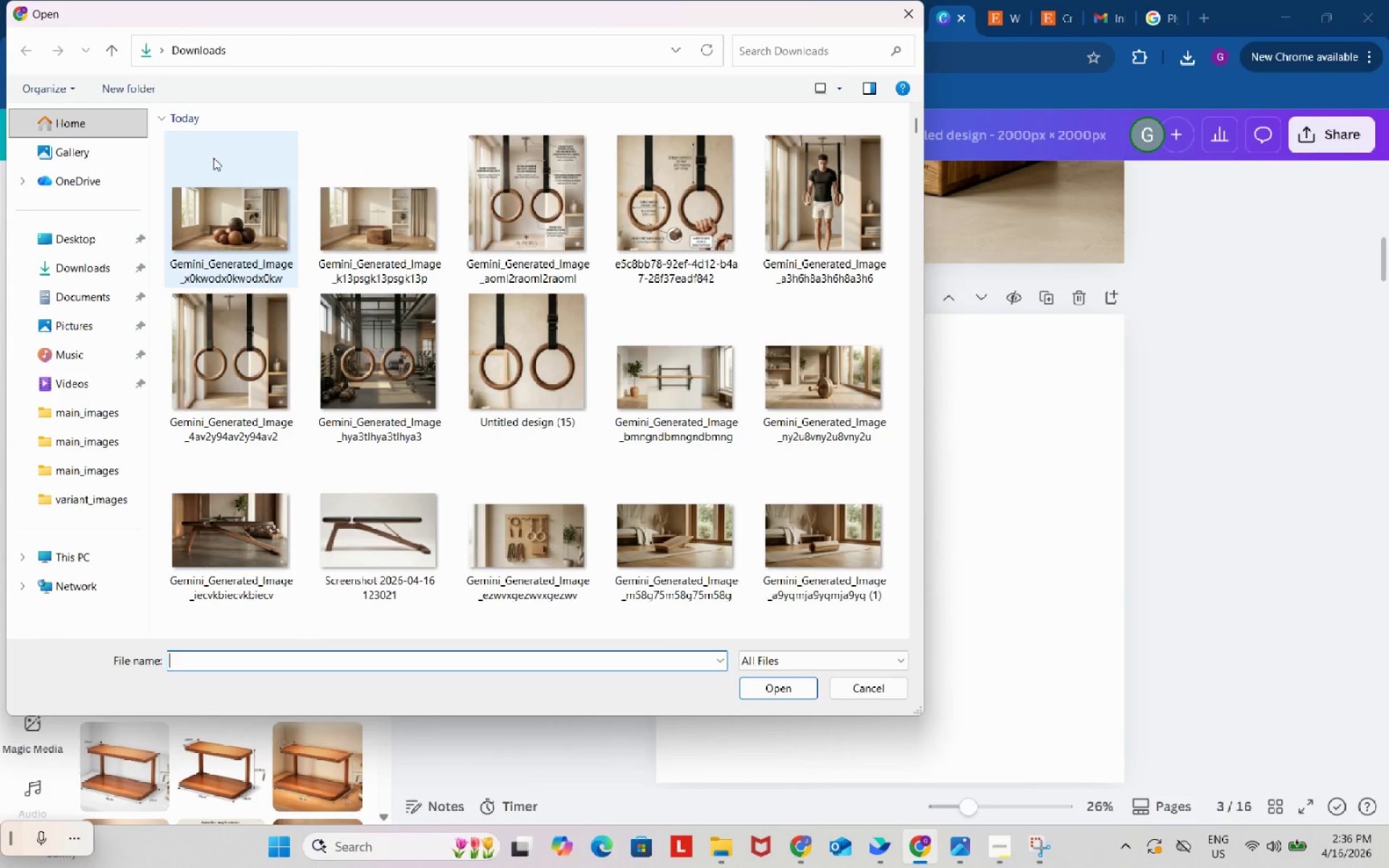 
left_click([241, 219])
 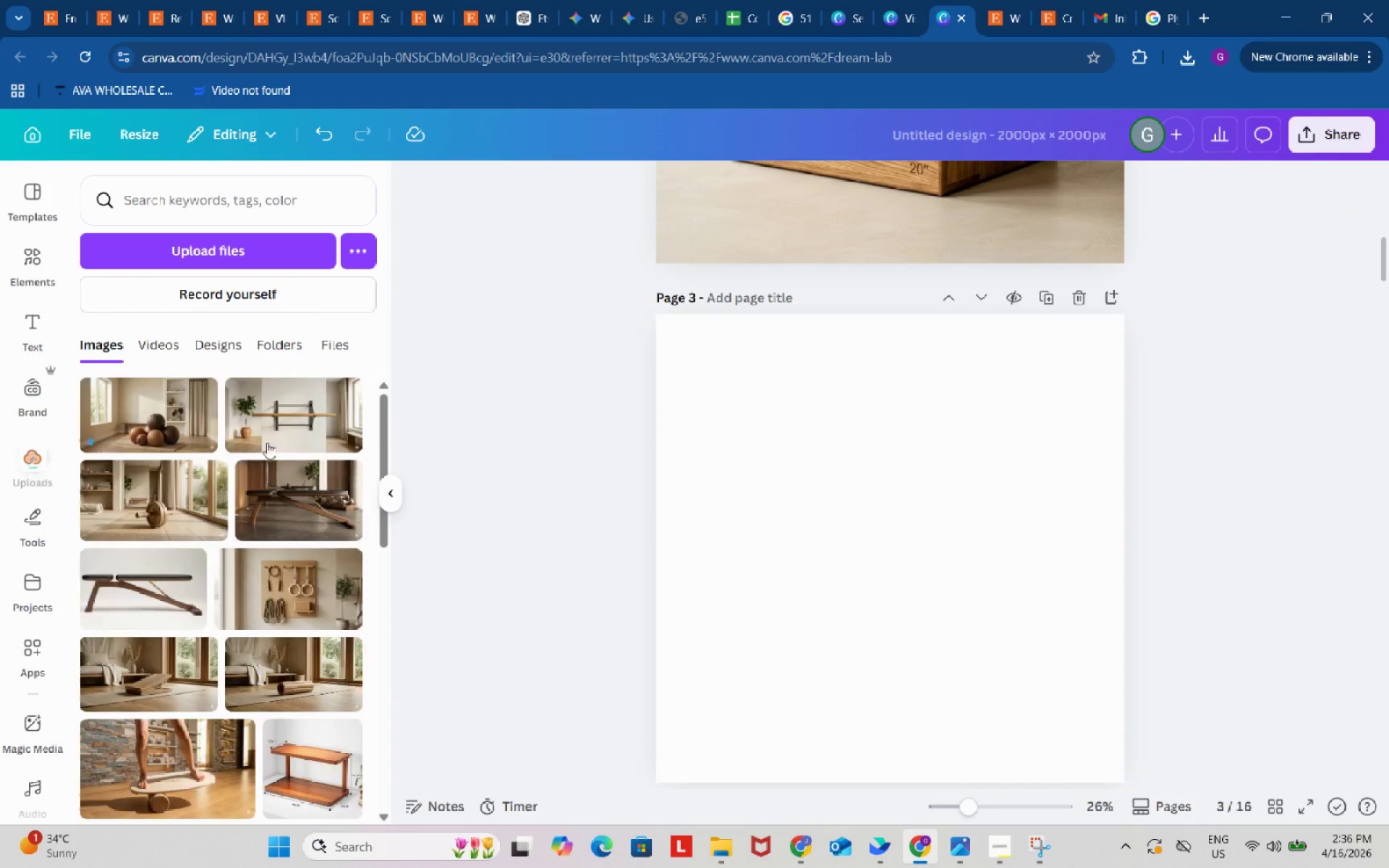 
left_click([154, 411])
 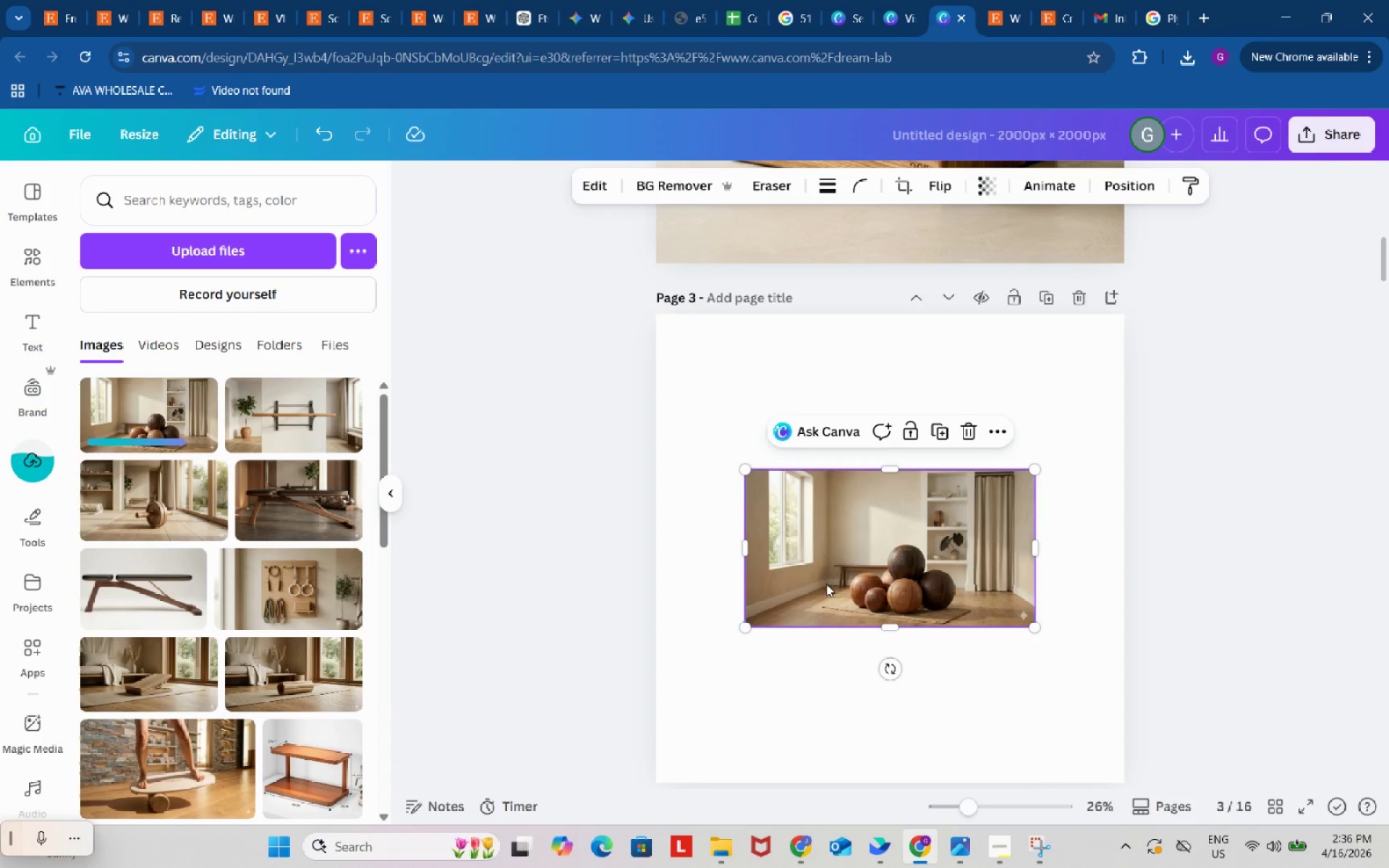 
left_click_drag(start_coordinate=[857, 558], to_coordinate=[743, 385])
 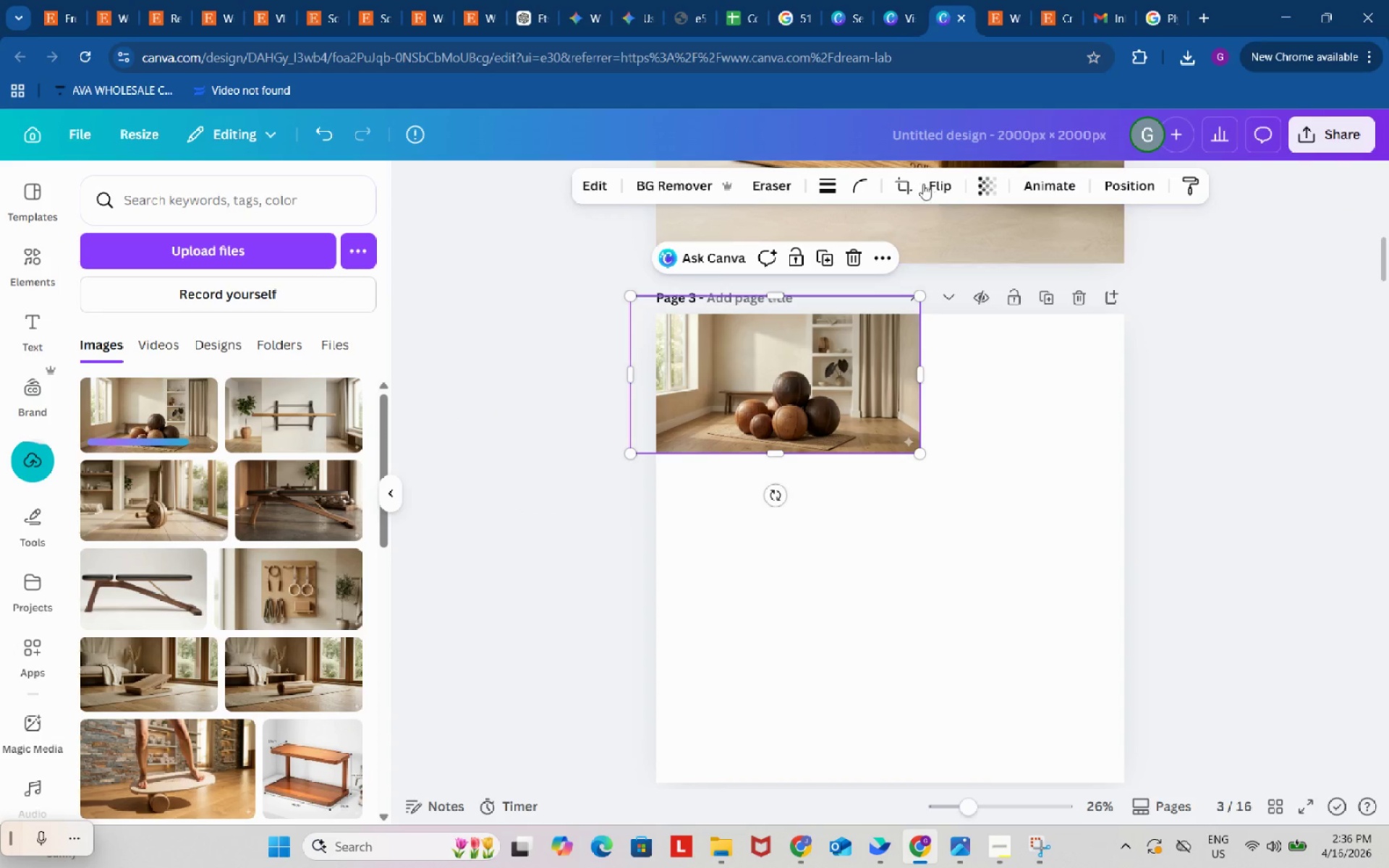 
left_click([901, 182])
 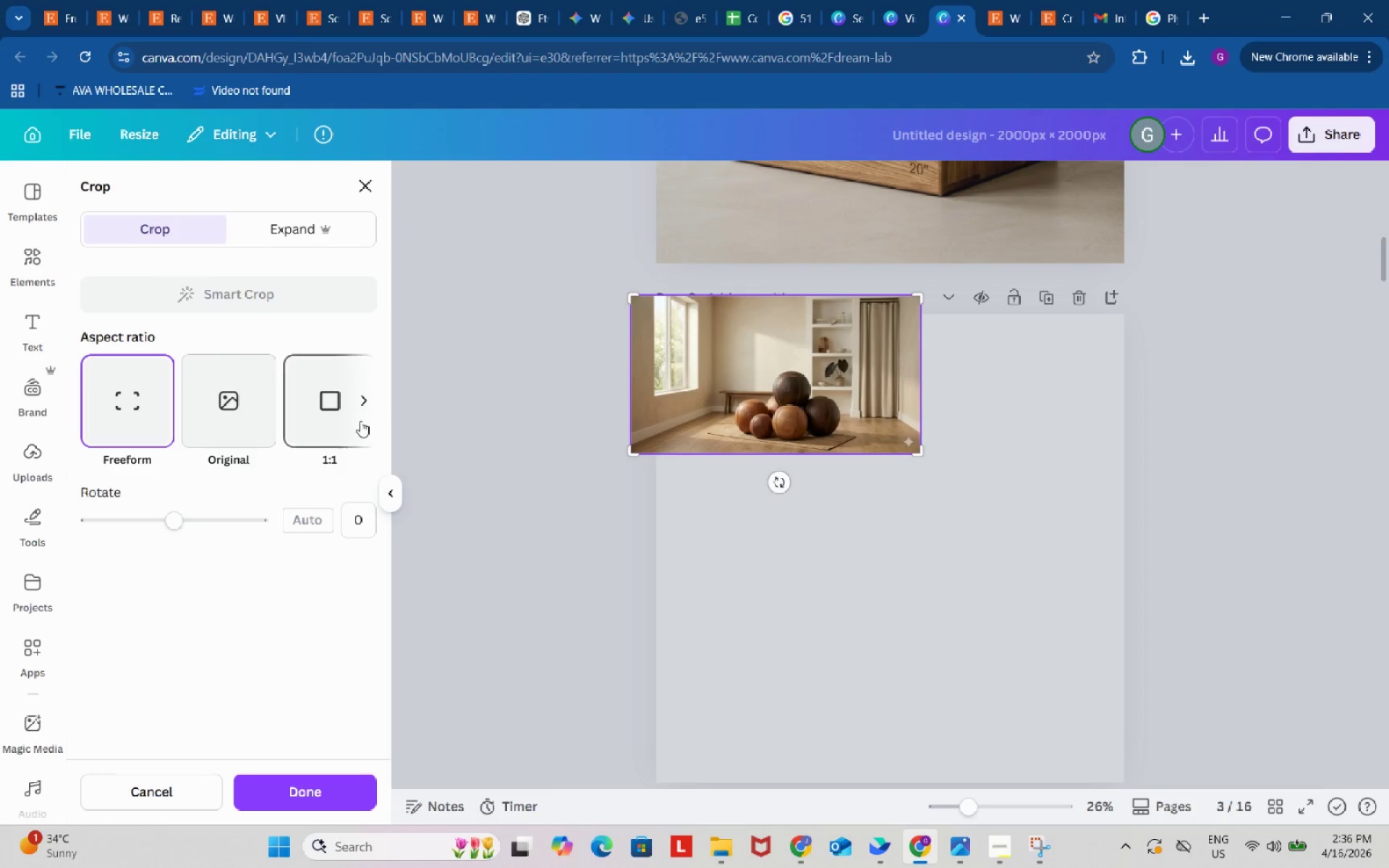 
left_click([329, 407])
 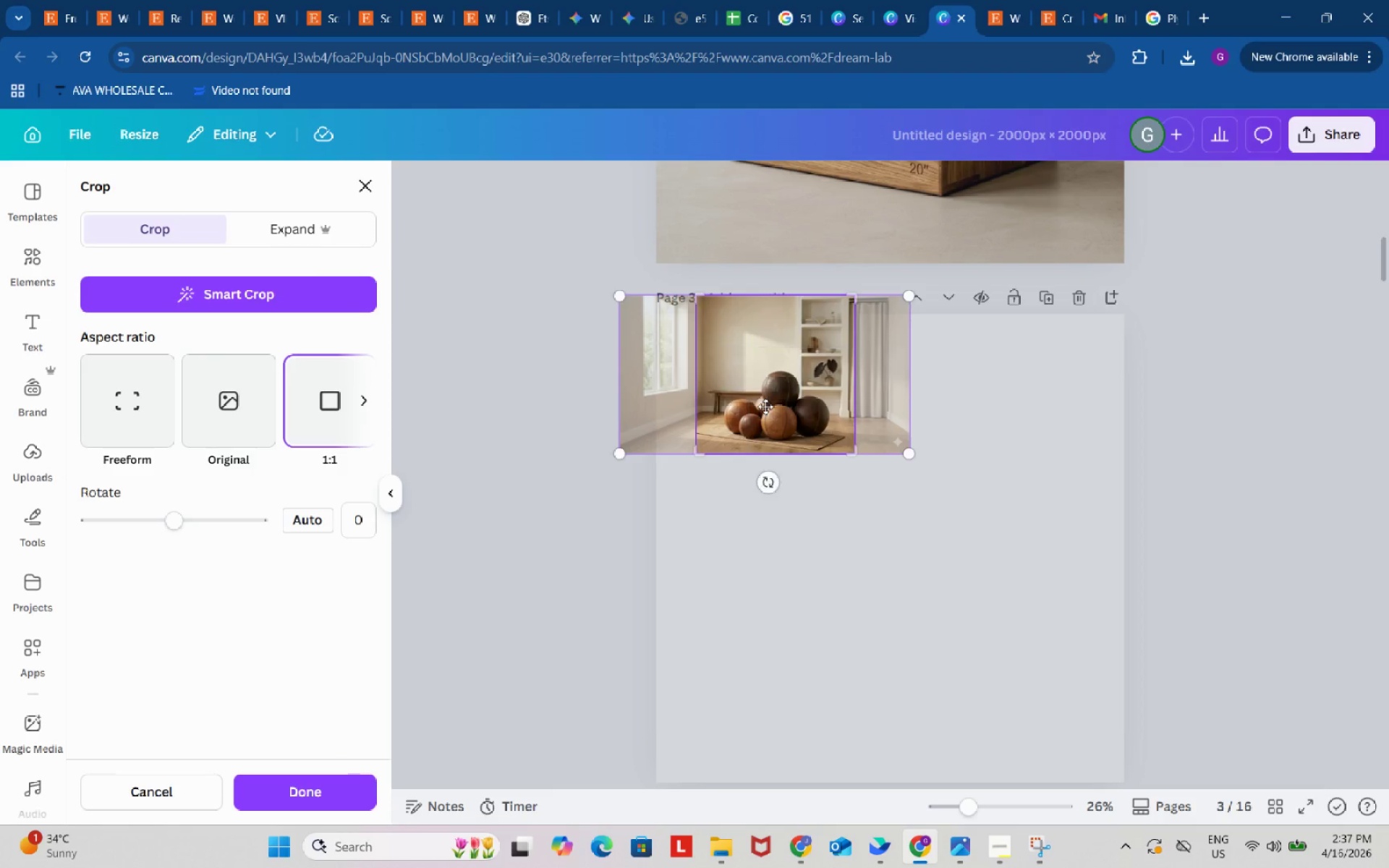 
wait(5.75)
 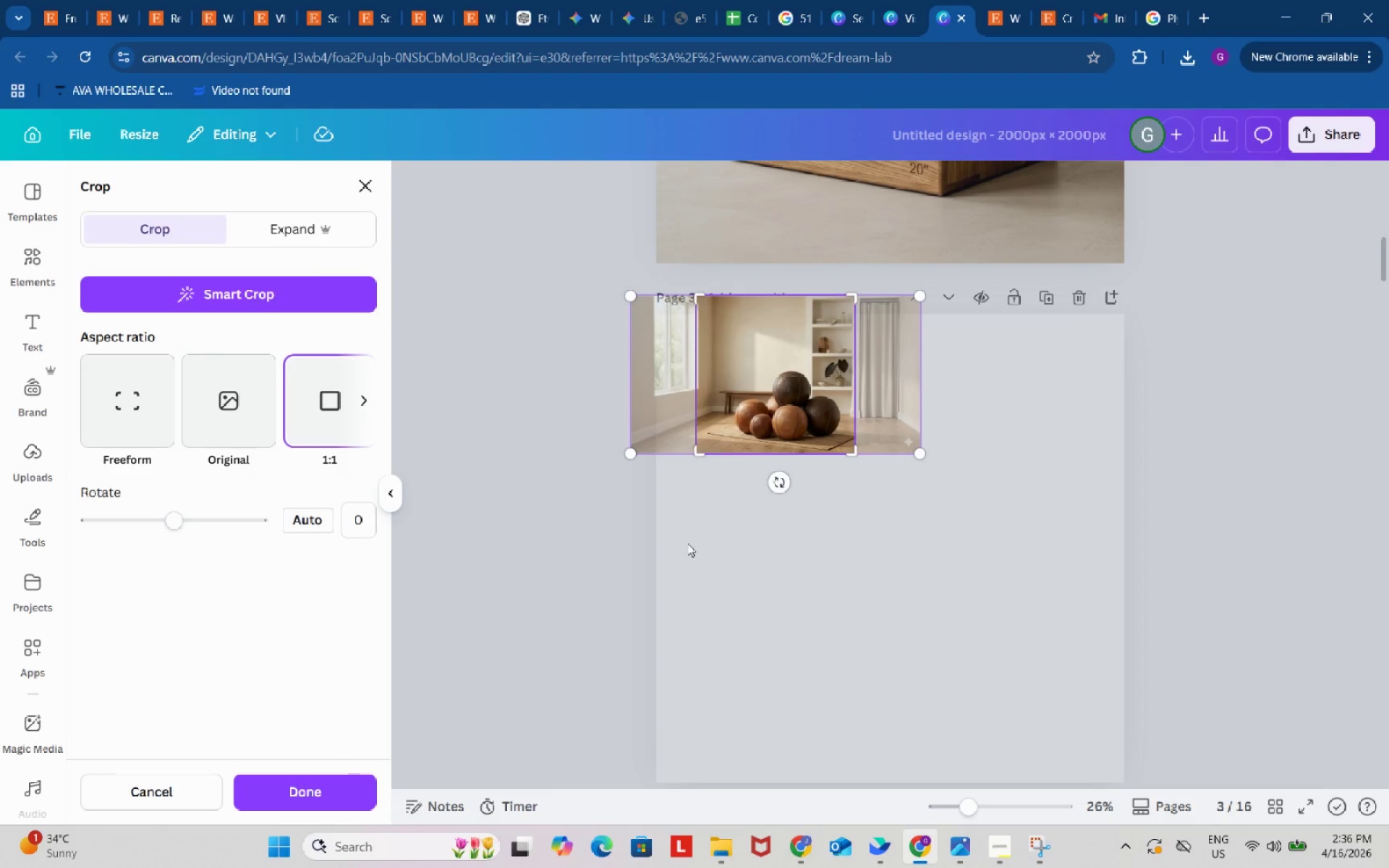 
left_click([334, 778])
 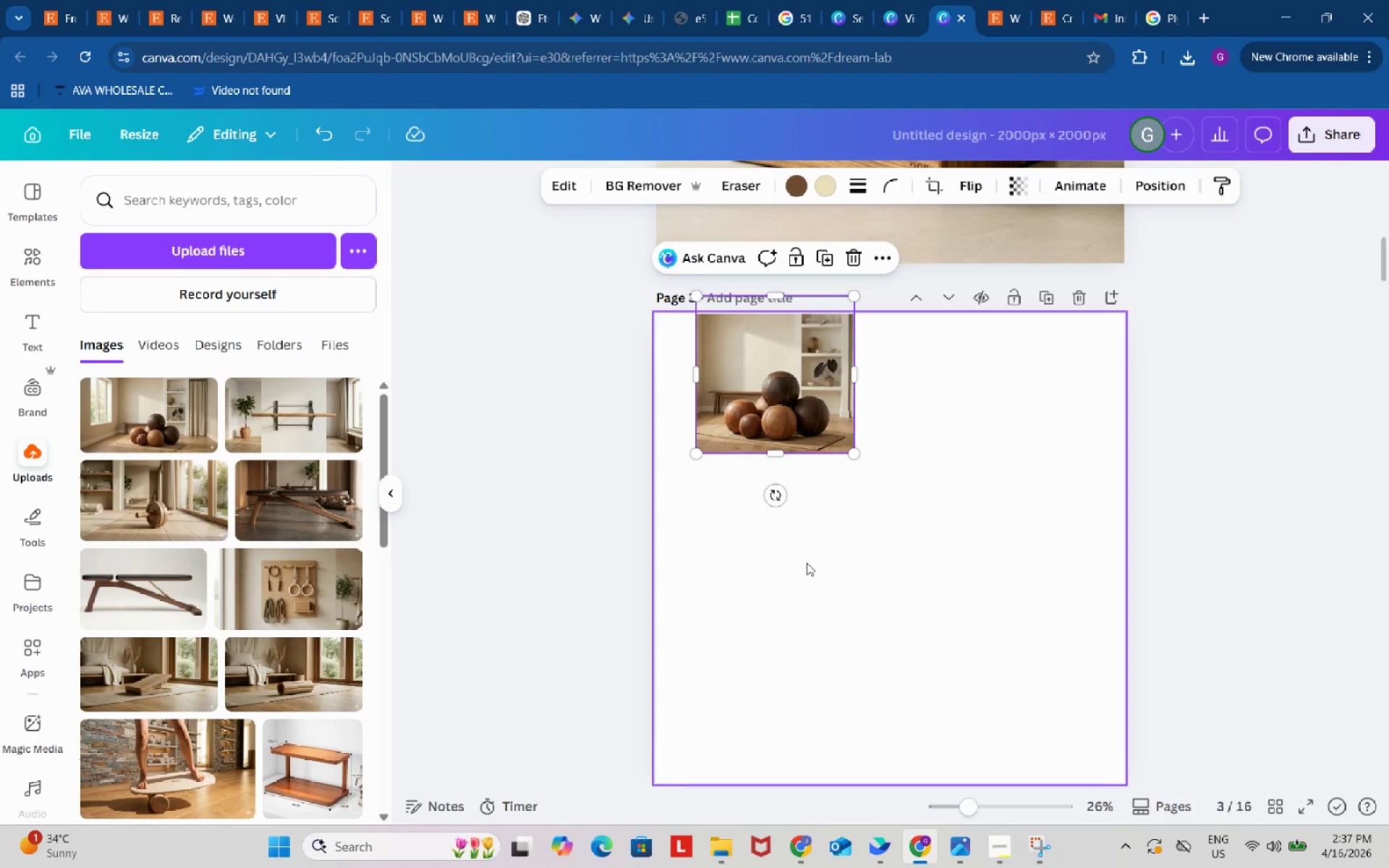 
left_click_drag(start_coordinate=[807, 420], to_coordinate=[770, 441])
 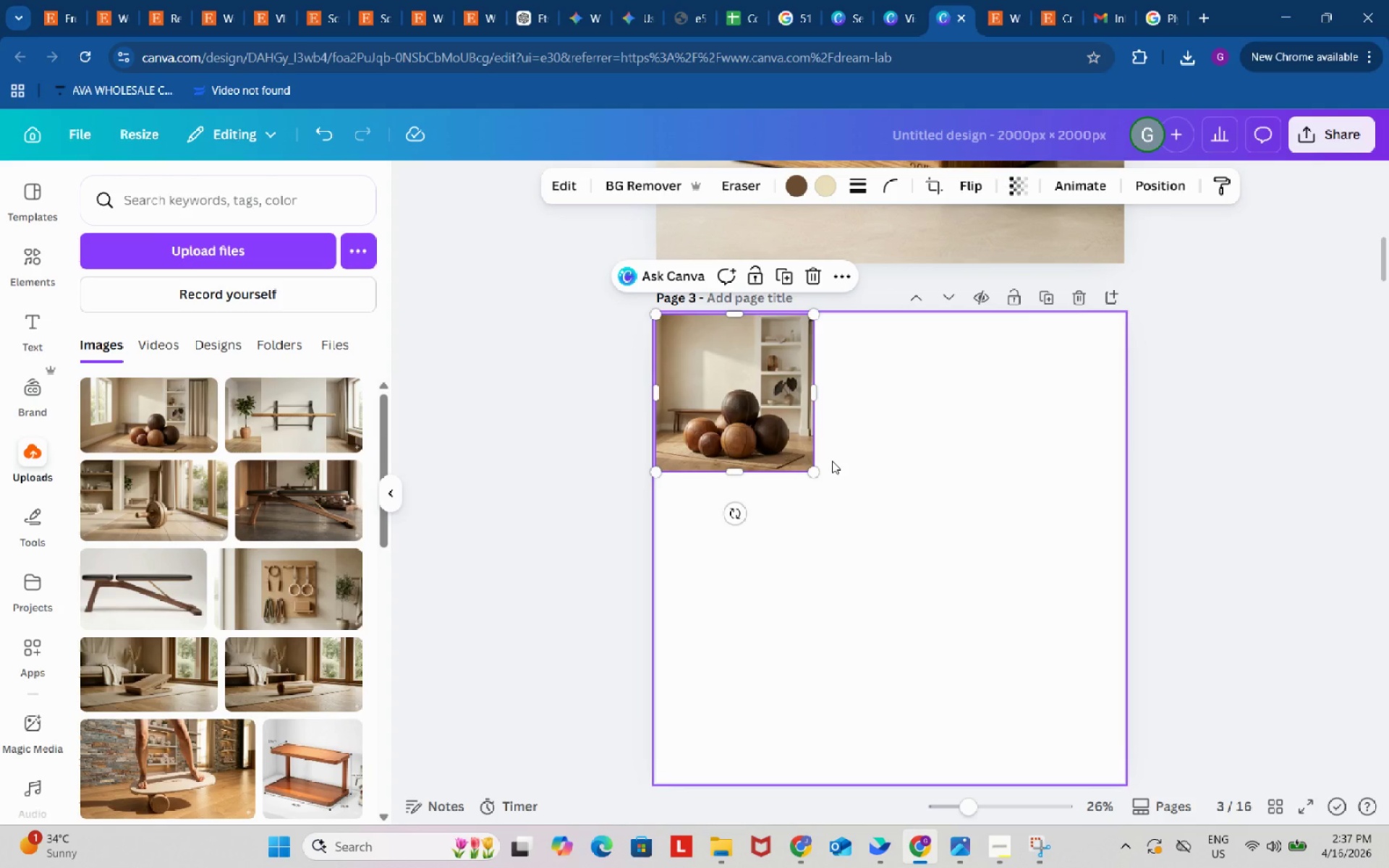 
wait(6.84)
 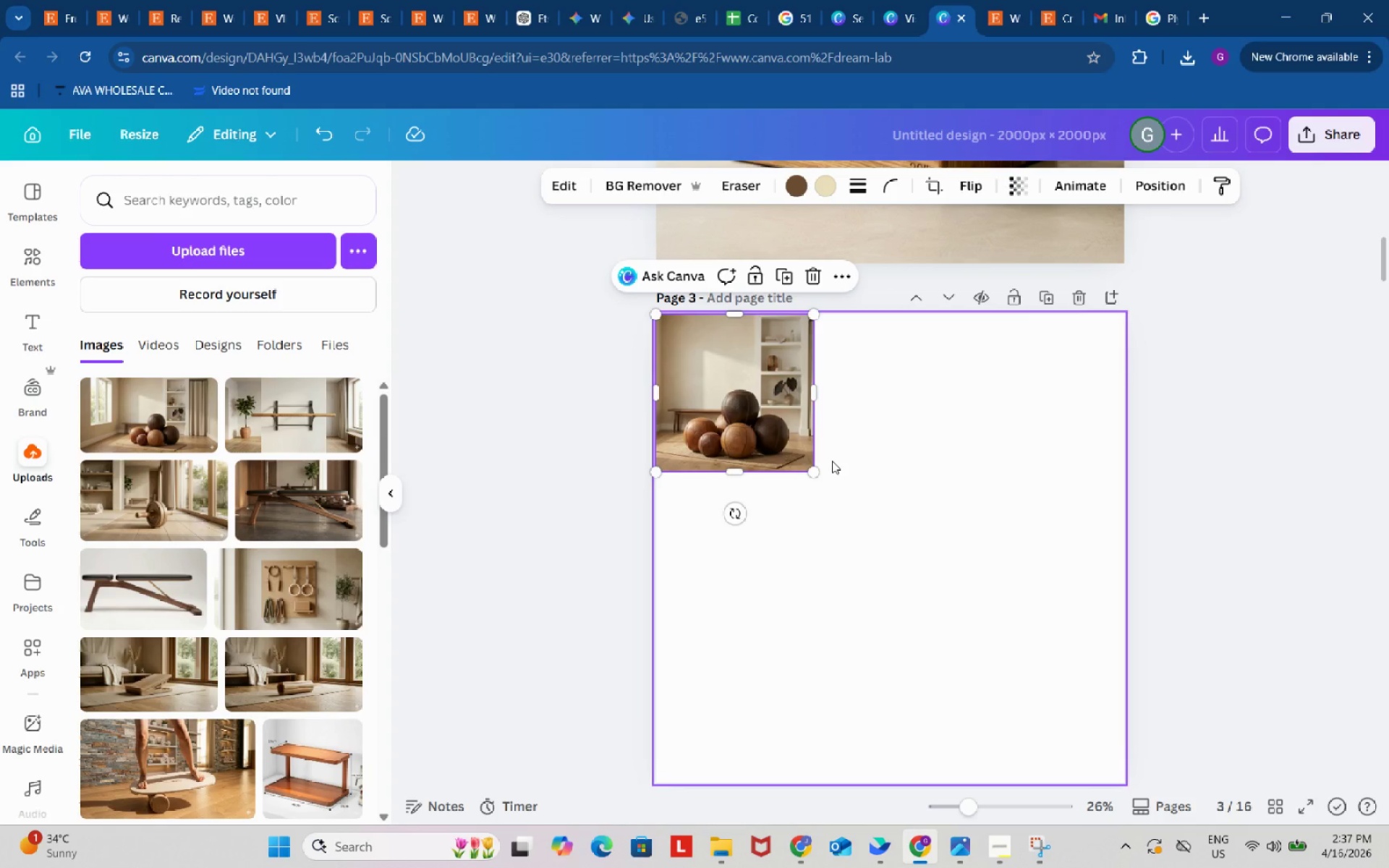 
left_click_drag(start_coordinate=[815, 469], to_coordinate=[1112, 788])
 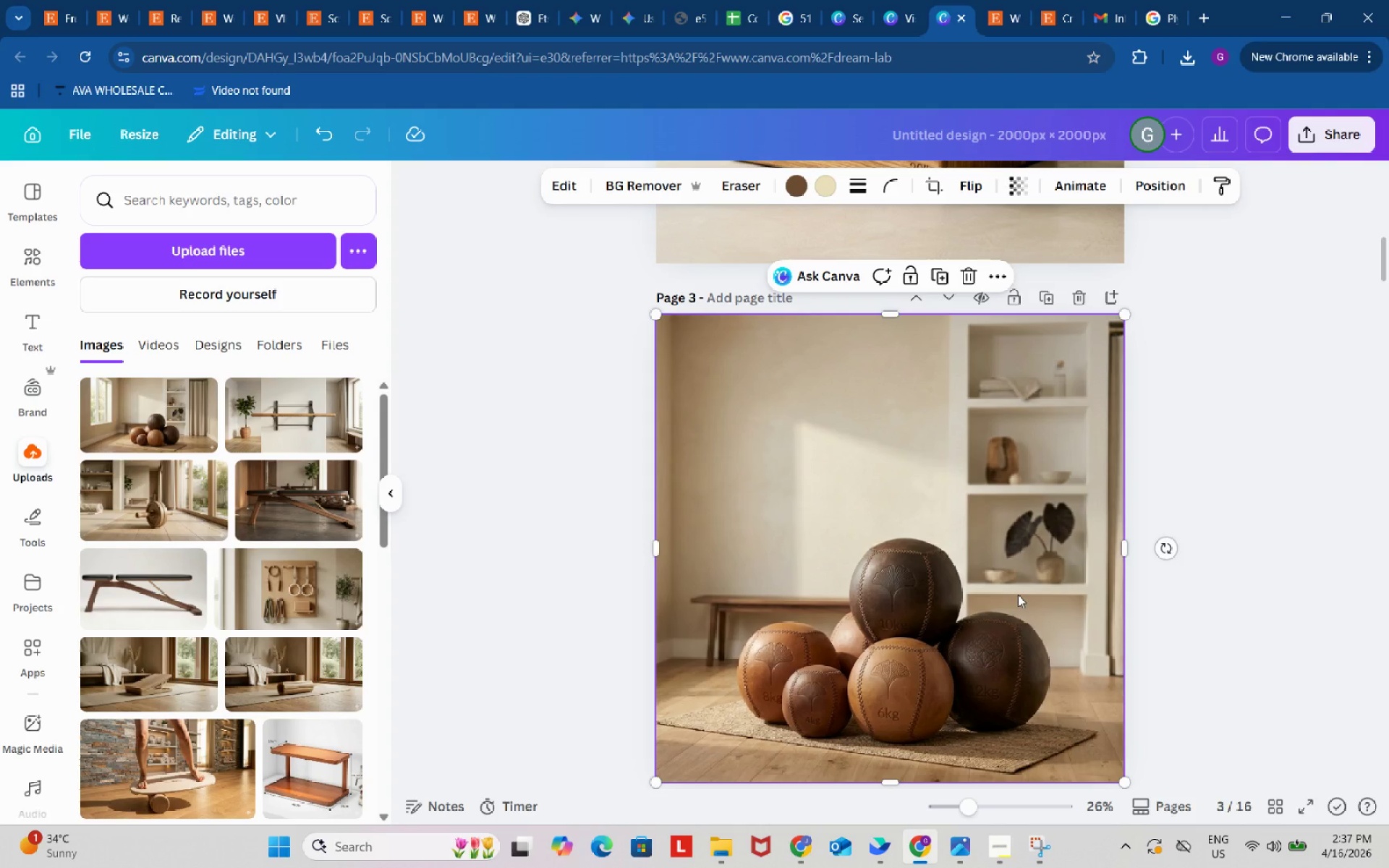 
wait(5.09)
 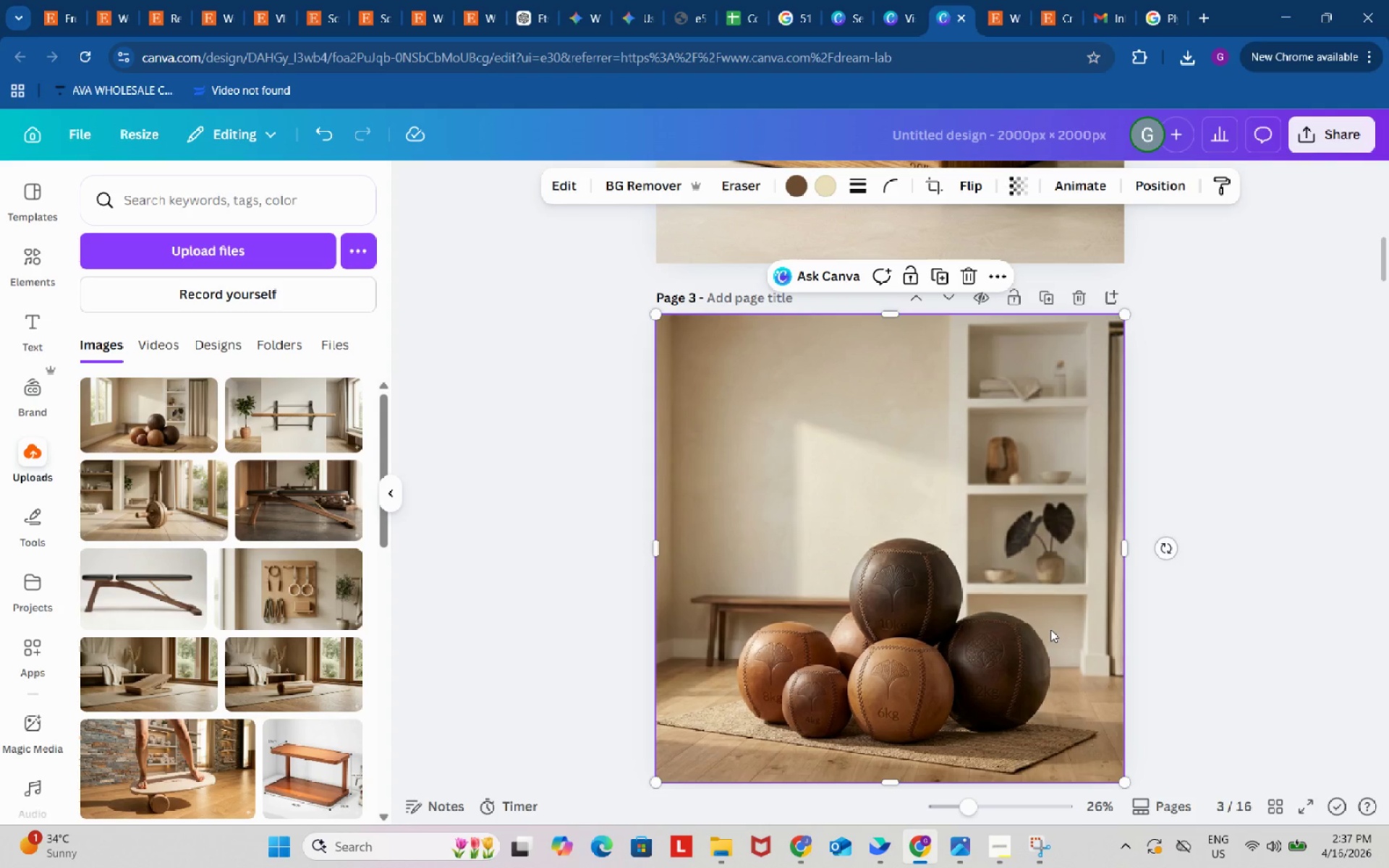 
key(Control+C)
 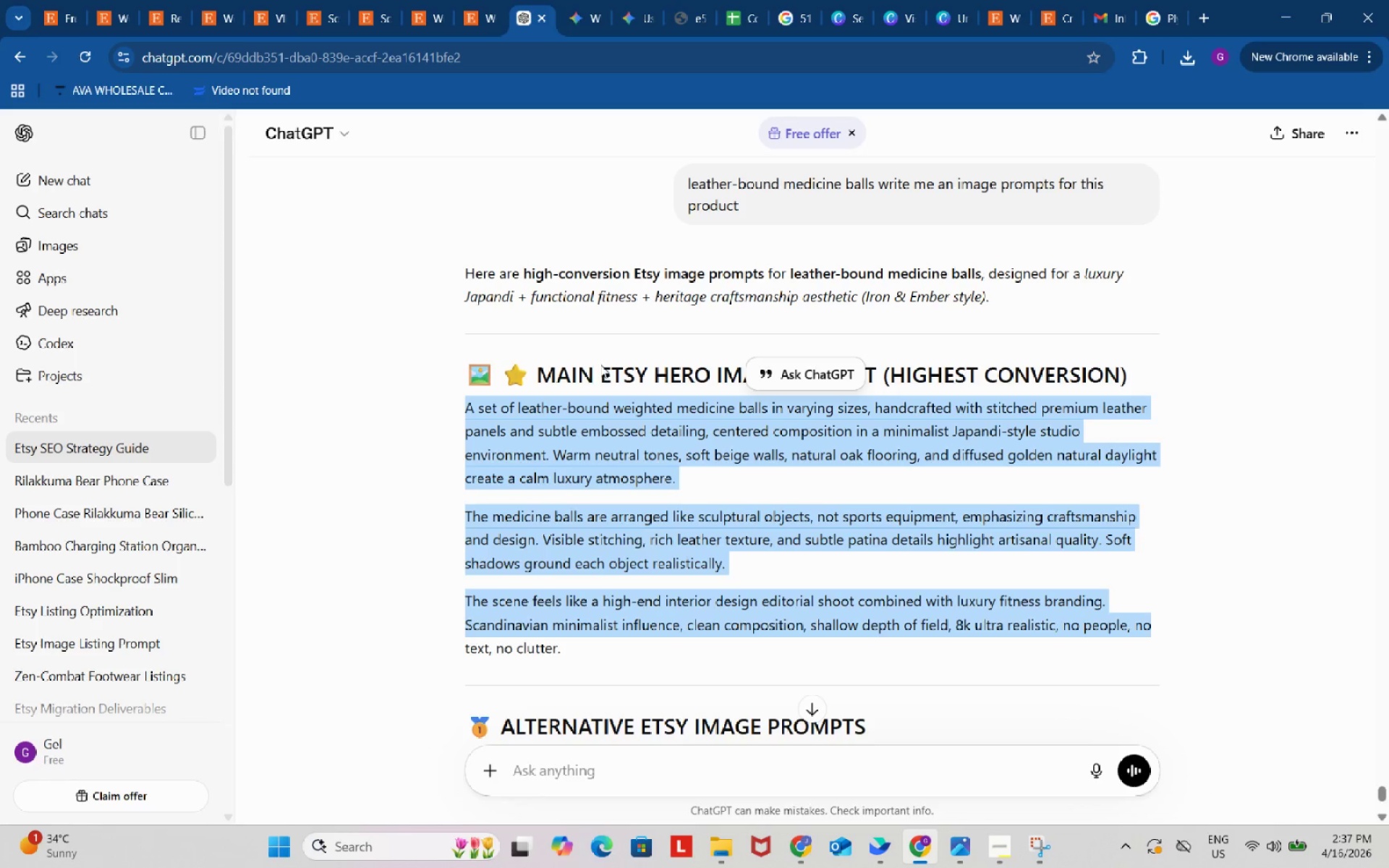 
scroll: coordinate [731, 480], scroll_direction: up, amount: 2.0
 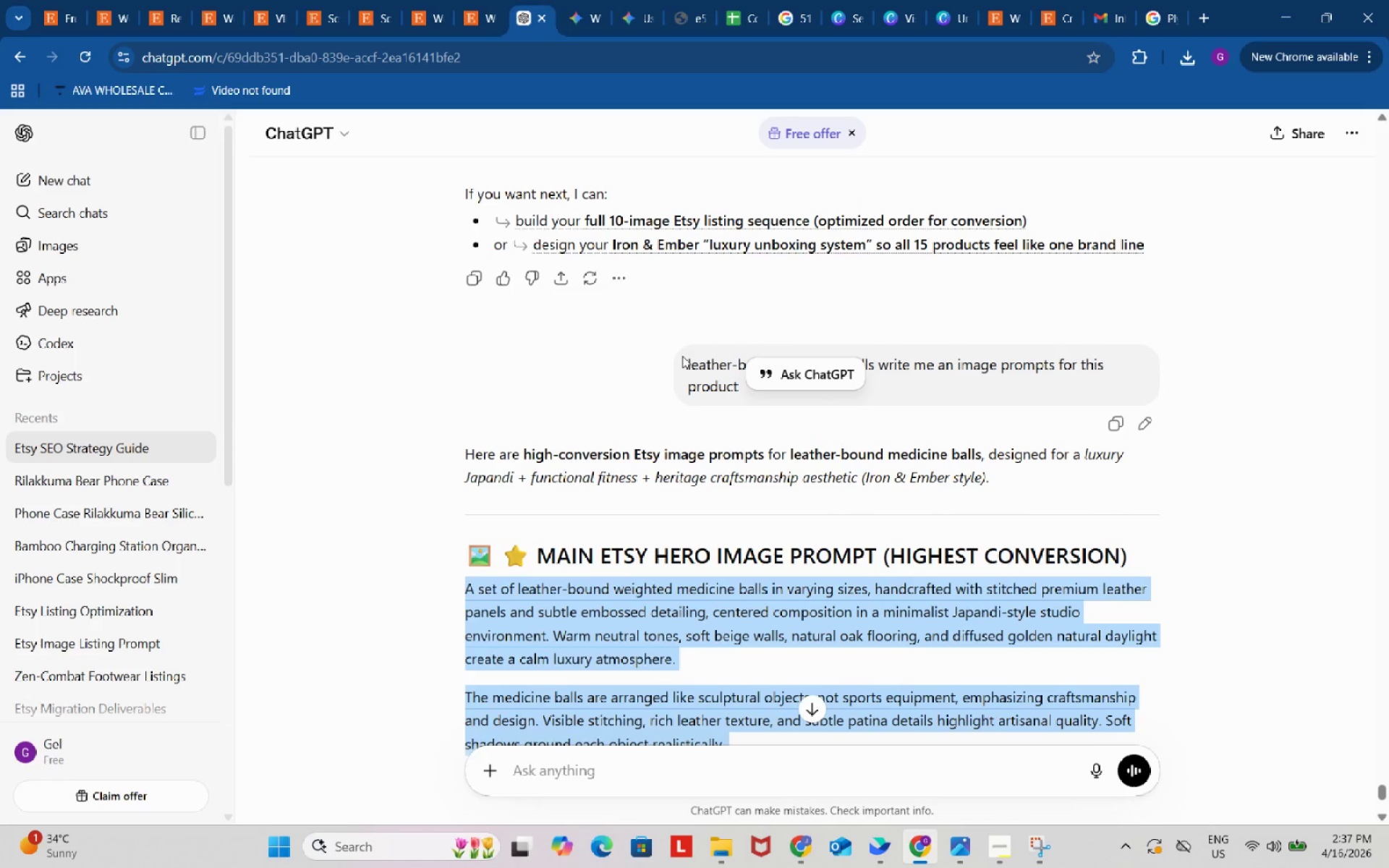 
left_click_drag(start_coordinate=[682, 356], to_coordinate=[837, 357])
 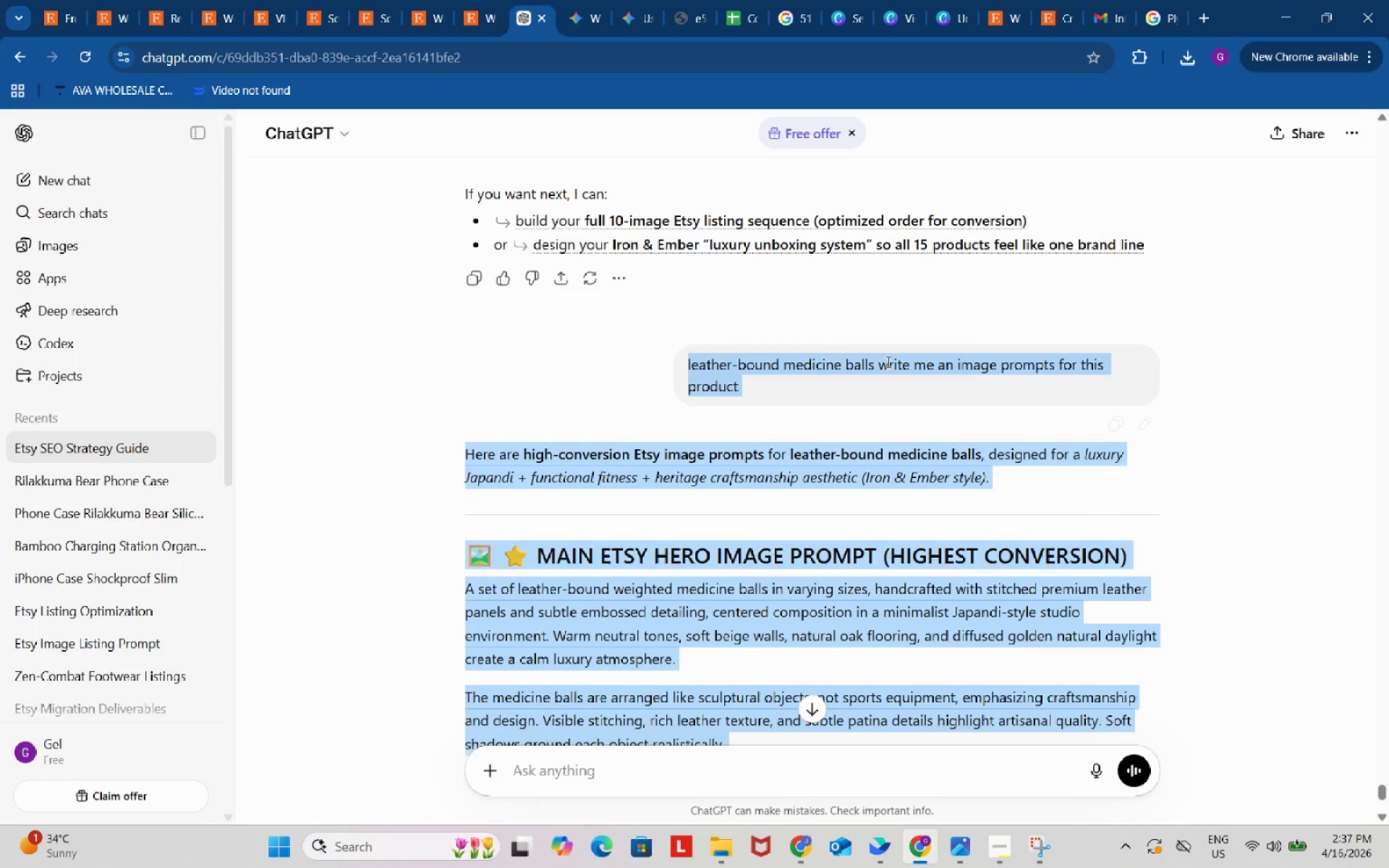 
left_click([887, 362])
 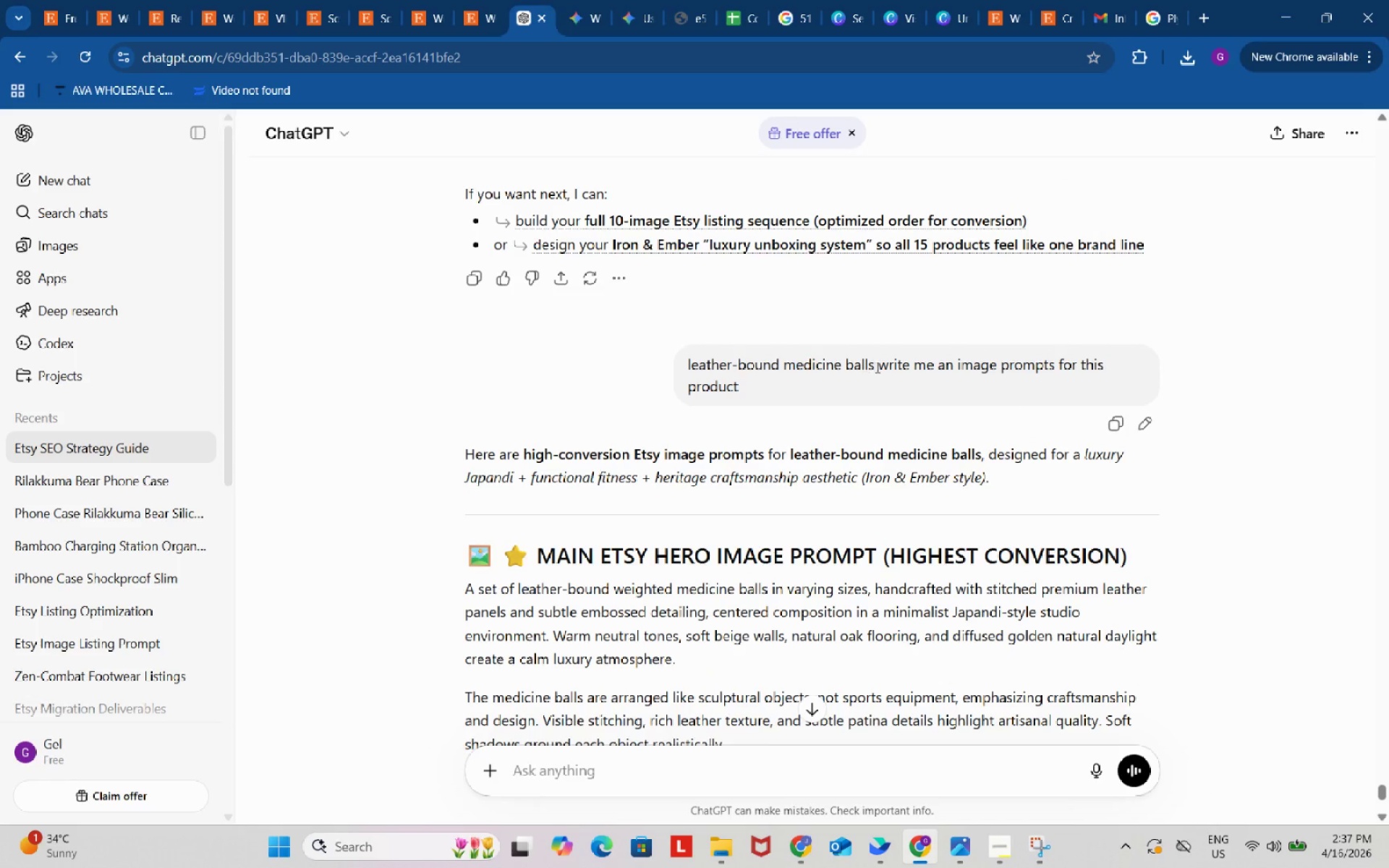 
left_click_drag(start_coordinate=[876, 367], to_coordinate=[681, 361])
 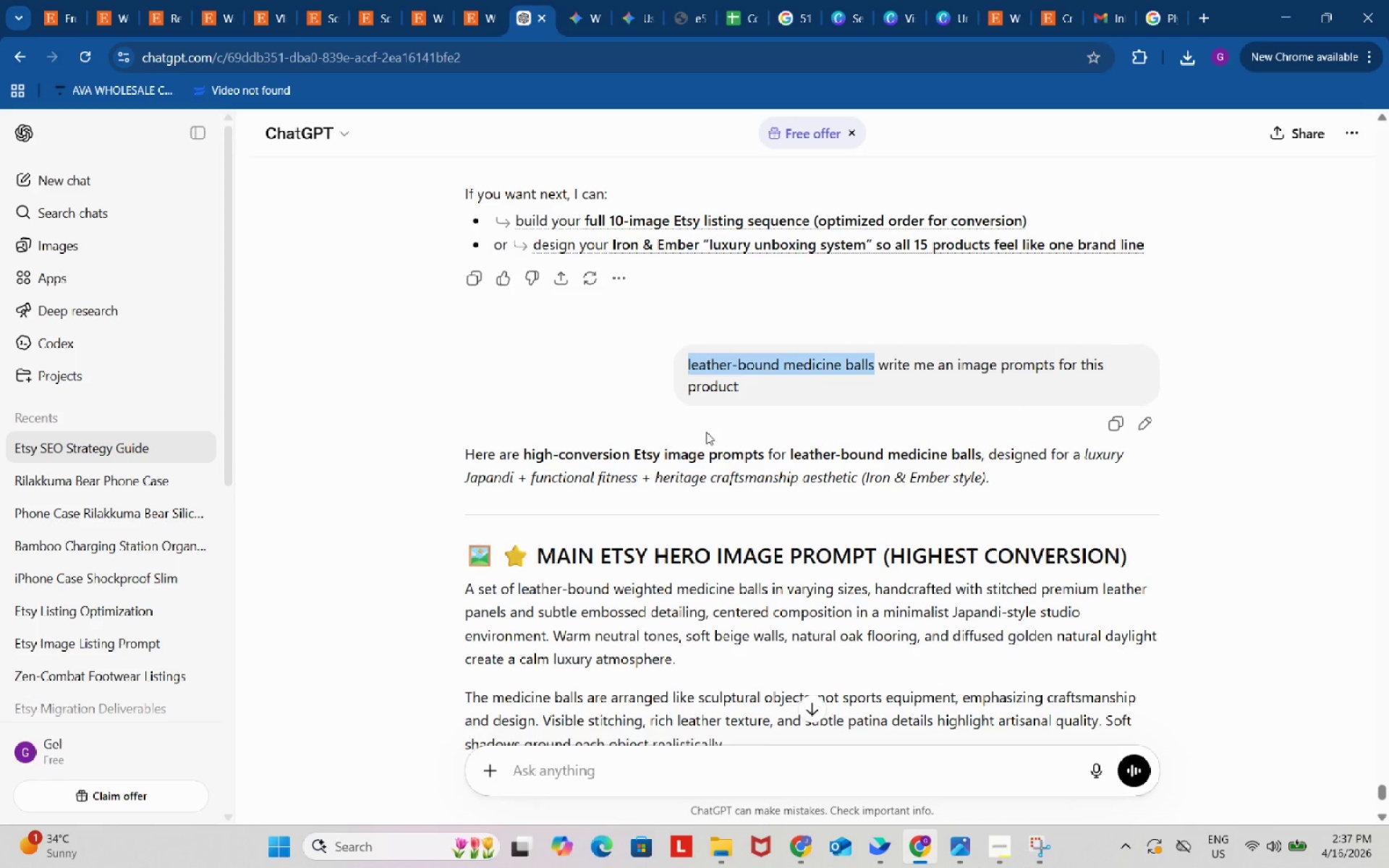 
key(Control+ControlLeft)
 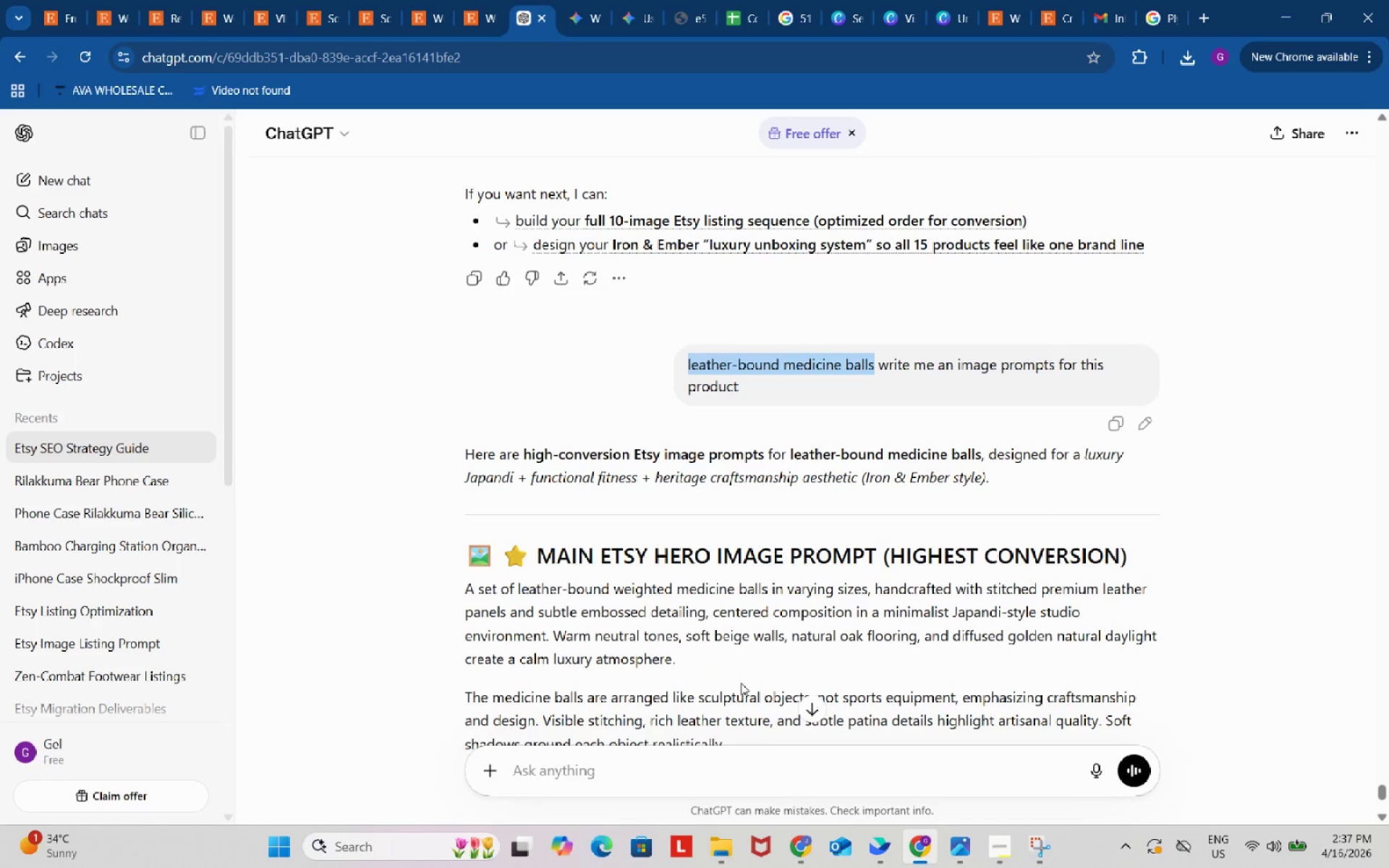 
key(Control+C)
 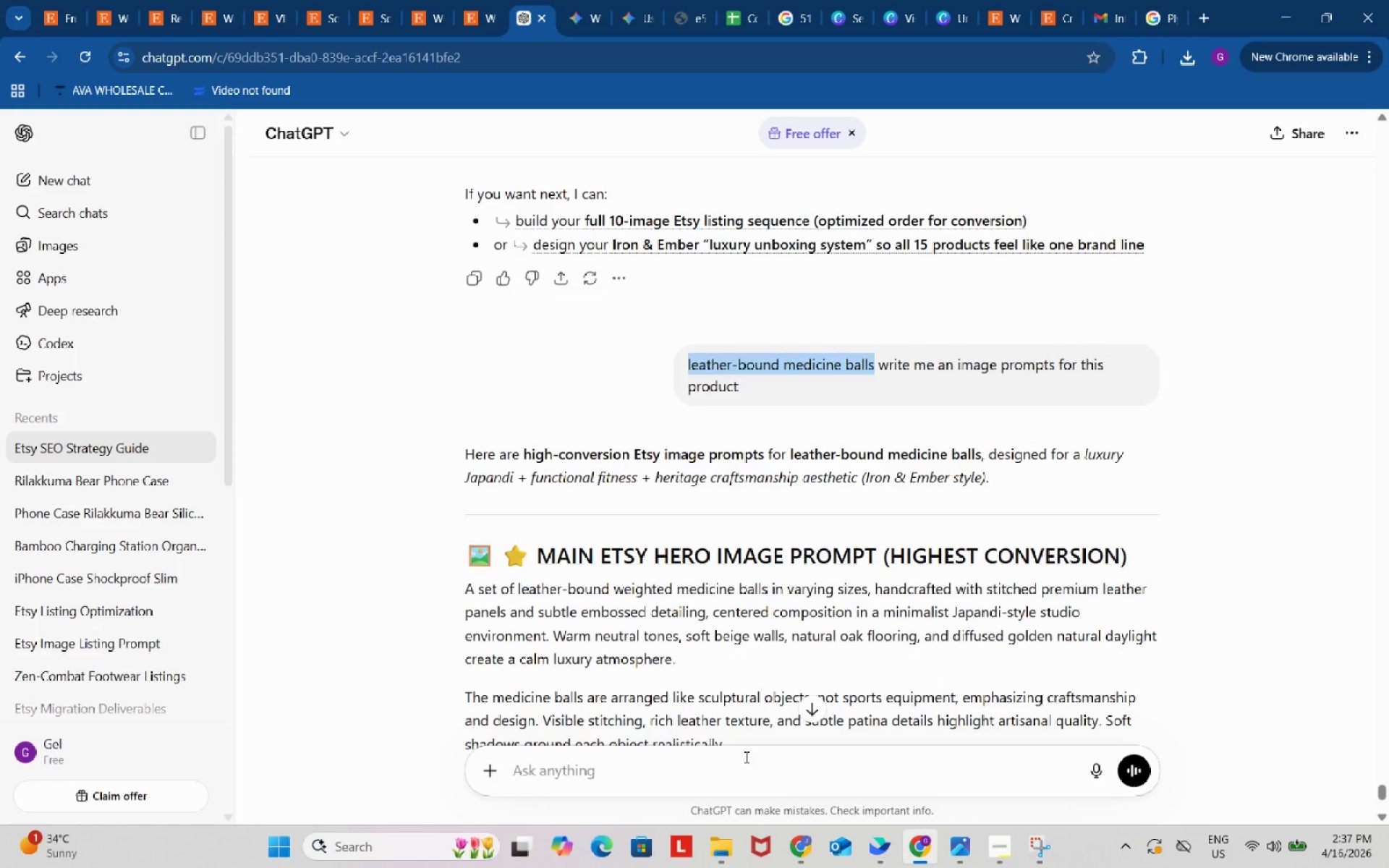 
left_click([745, 757])
 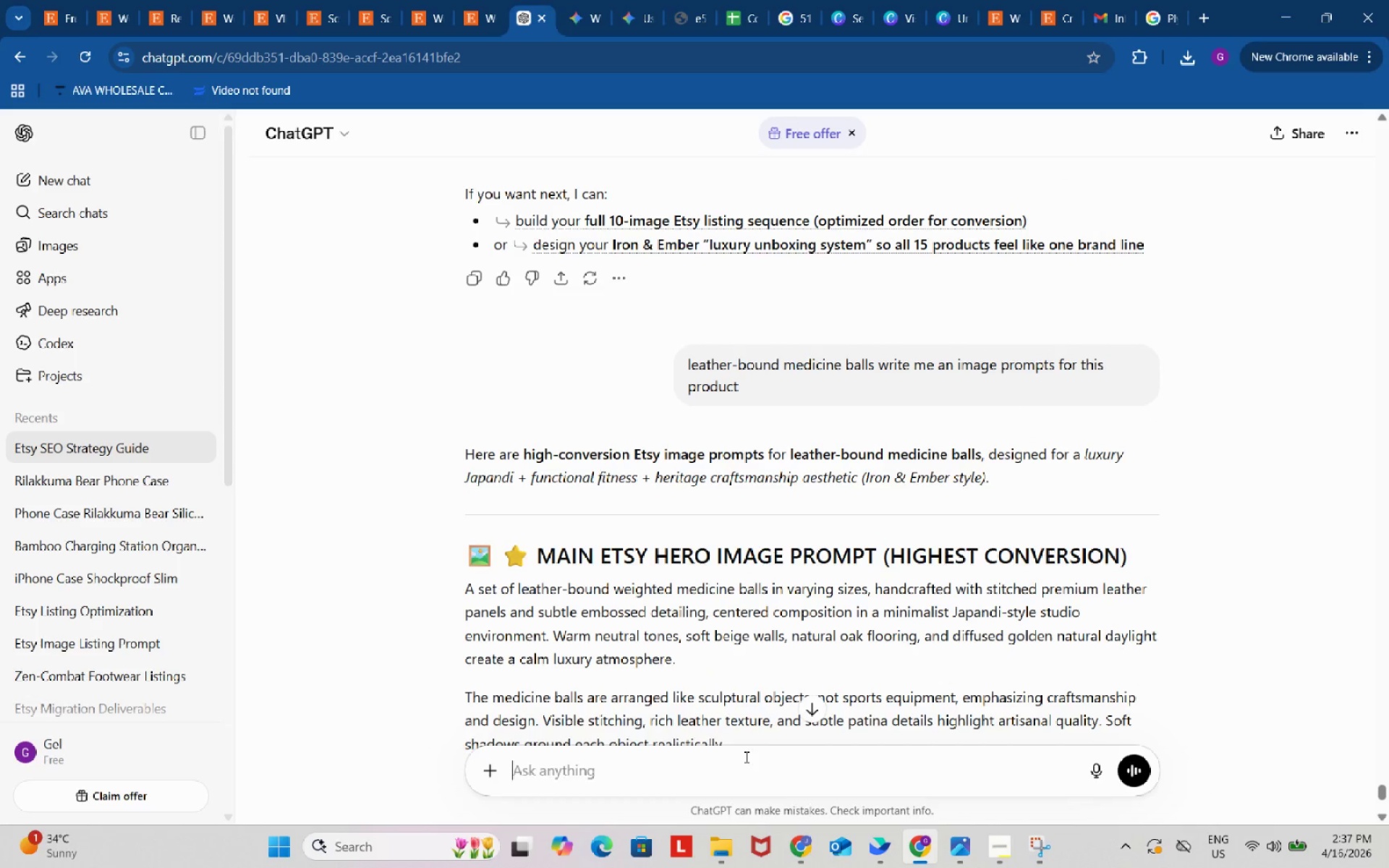 
key(Control+ControlLeft)
 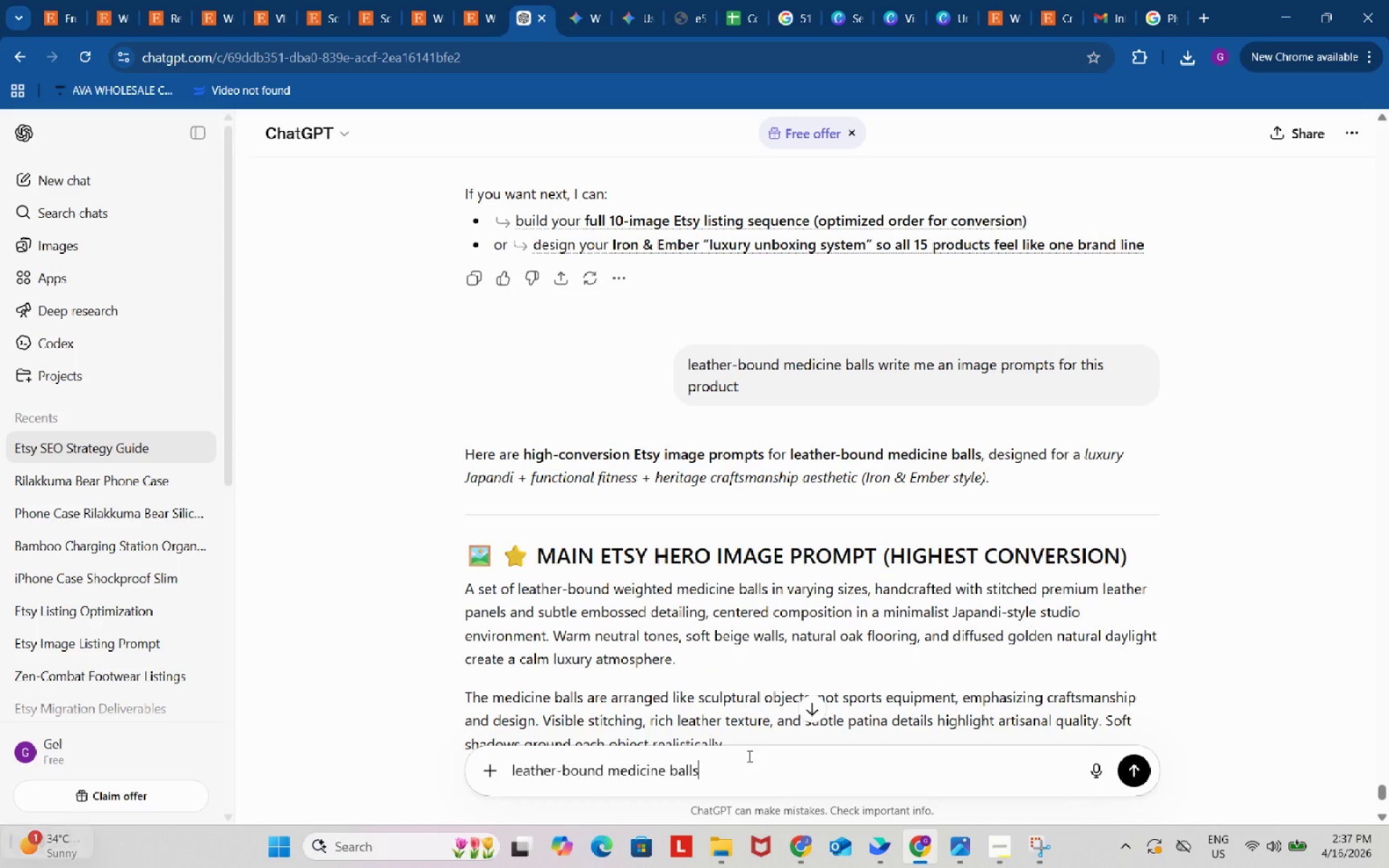 
key(Control+V)
 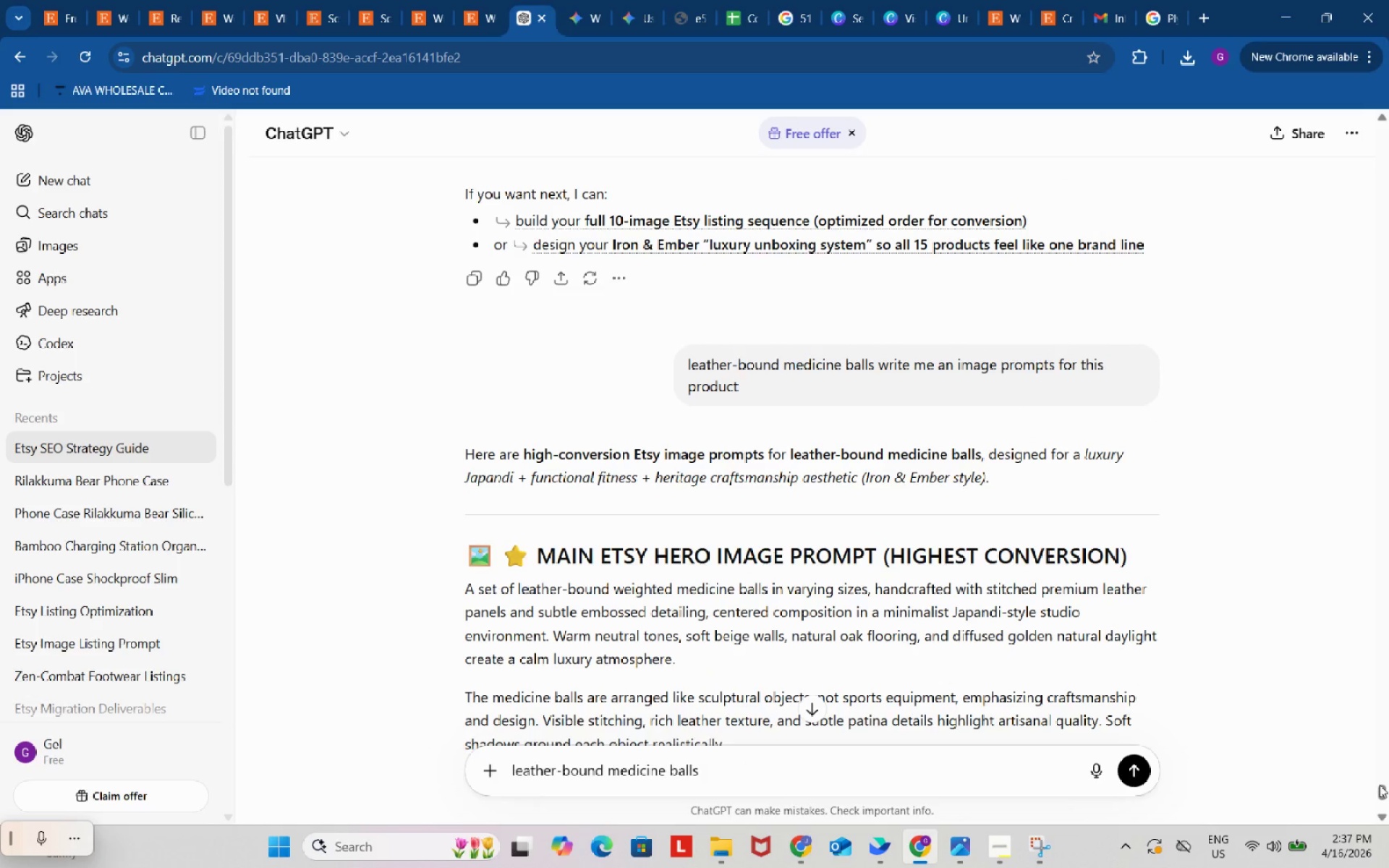 
left_click_drag(start_coordinate=[1383, 786], to_coordinate=[1350, 476])
 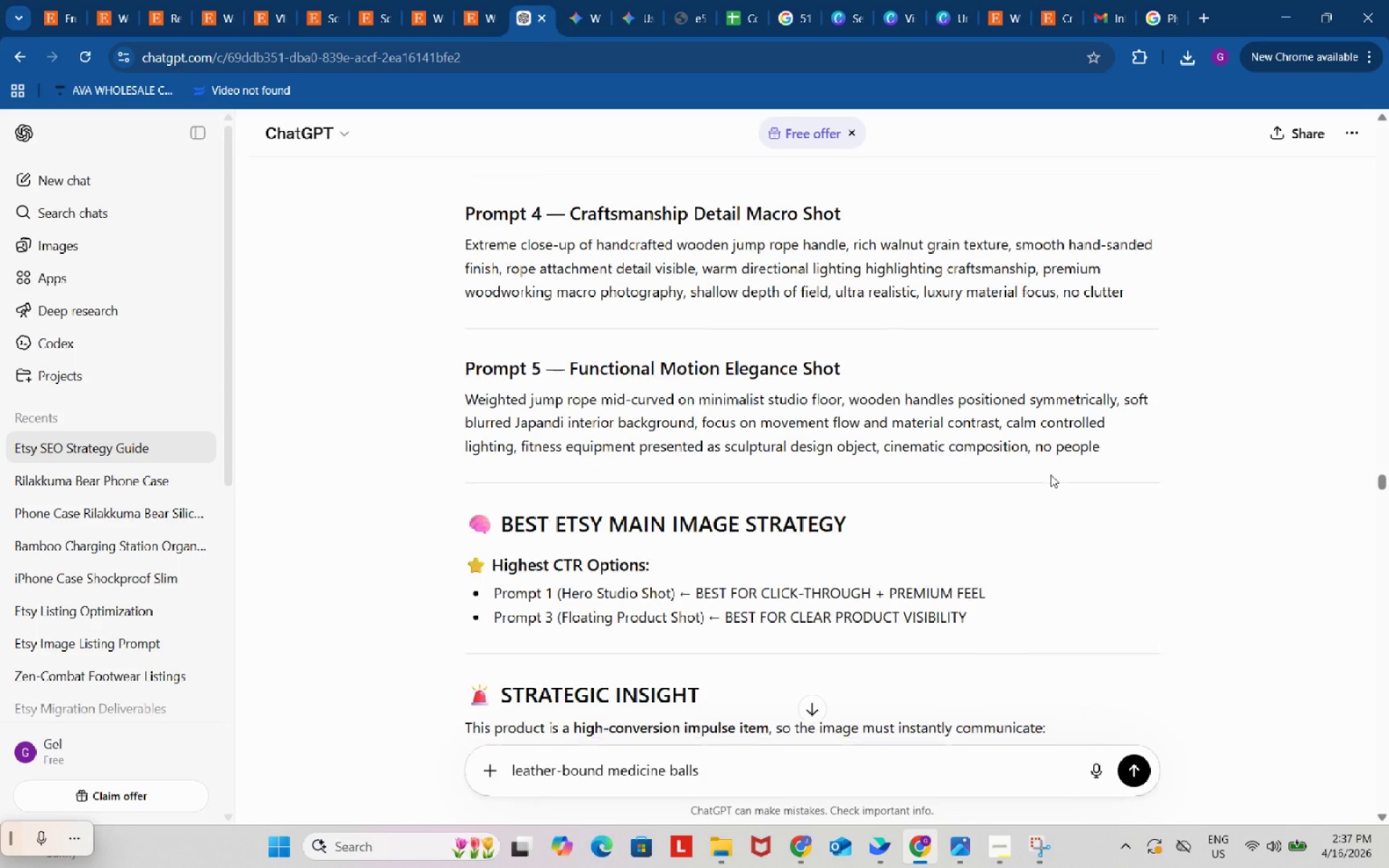 
scroll: coordinate [1048, 478], scroll_direction: down, amount: 9.0
 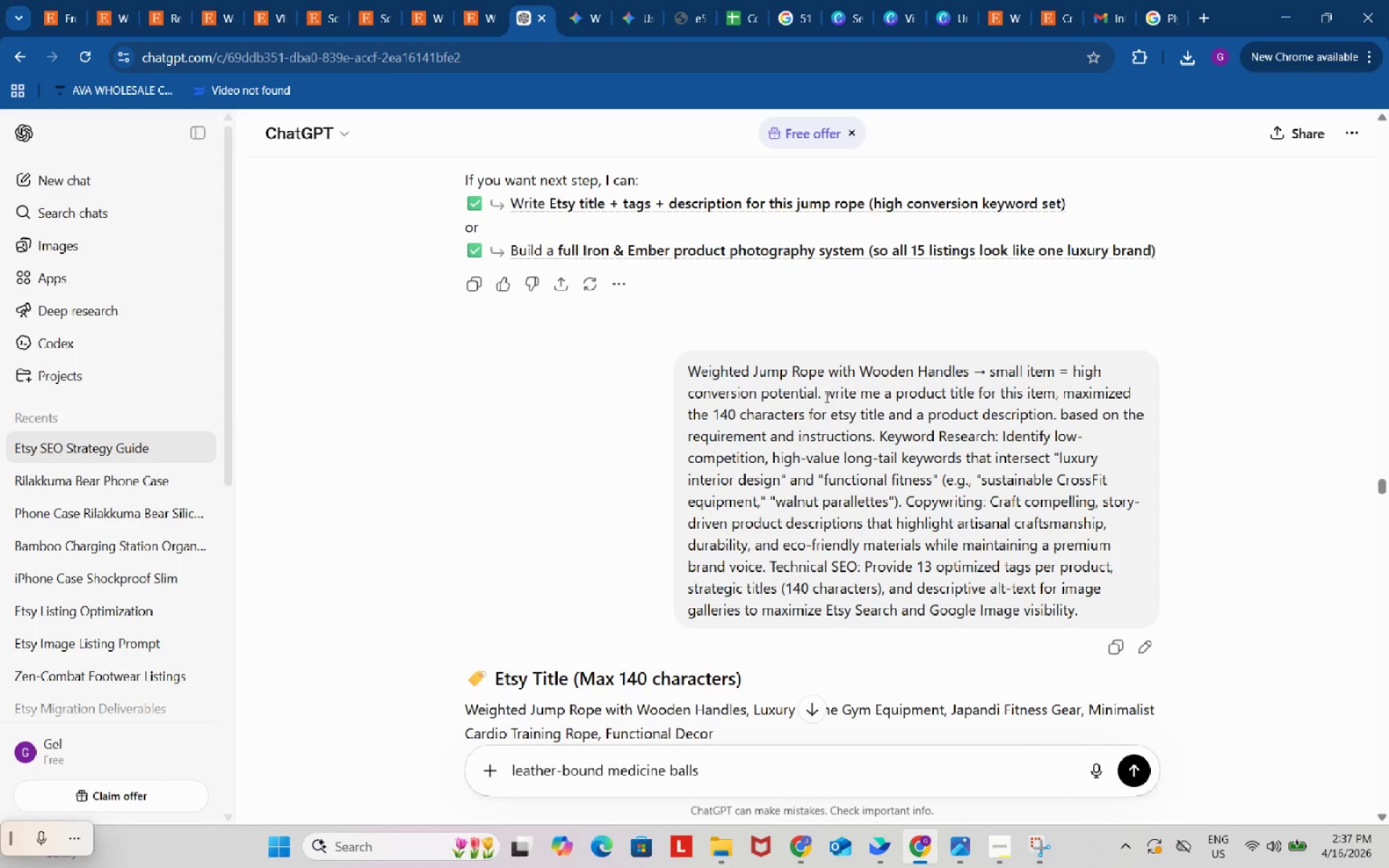 
left_click_drag(start_coordinate=[831, 393], to_coordinate=[1096, 607])
 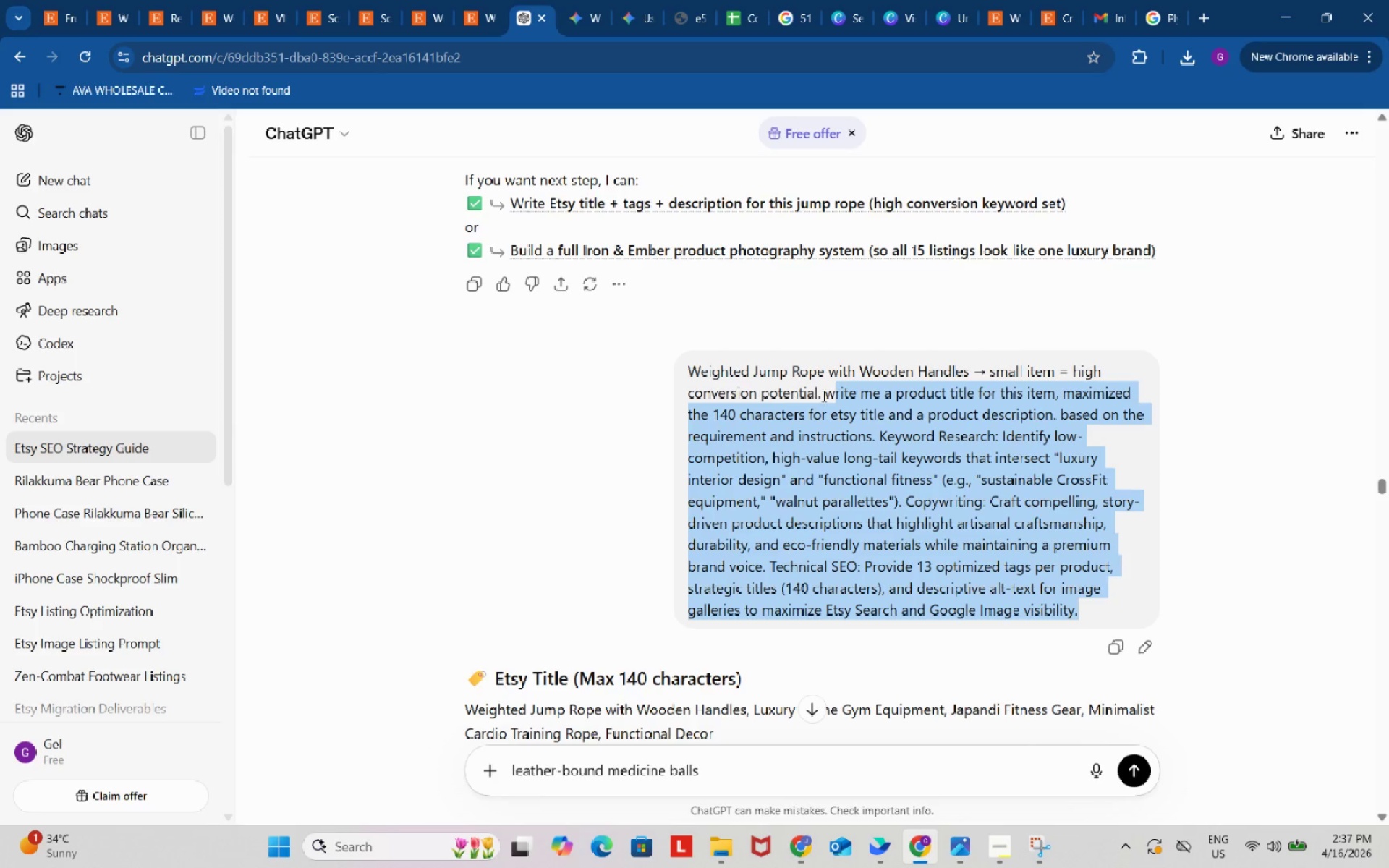 
key(Control+ControlLeft)
 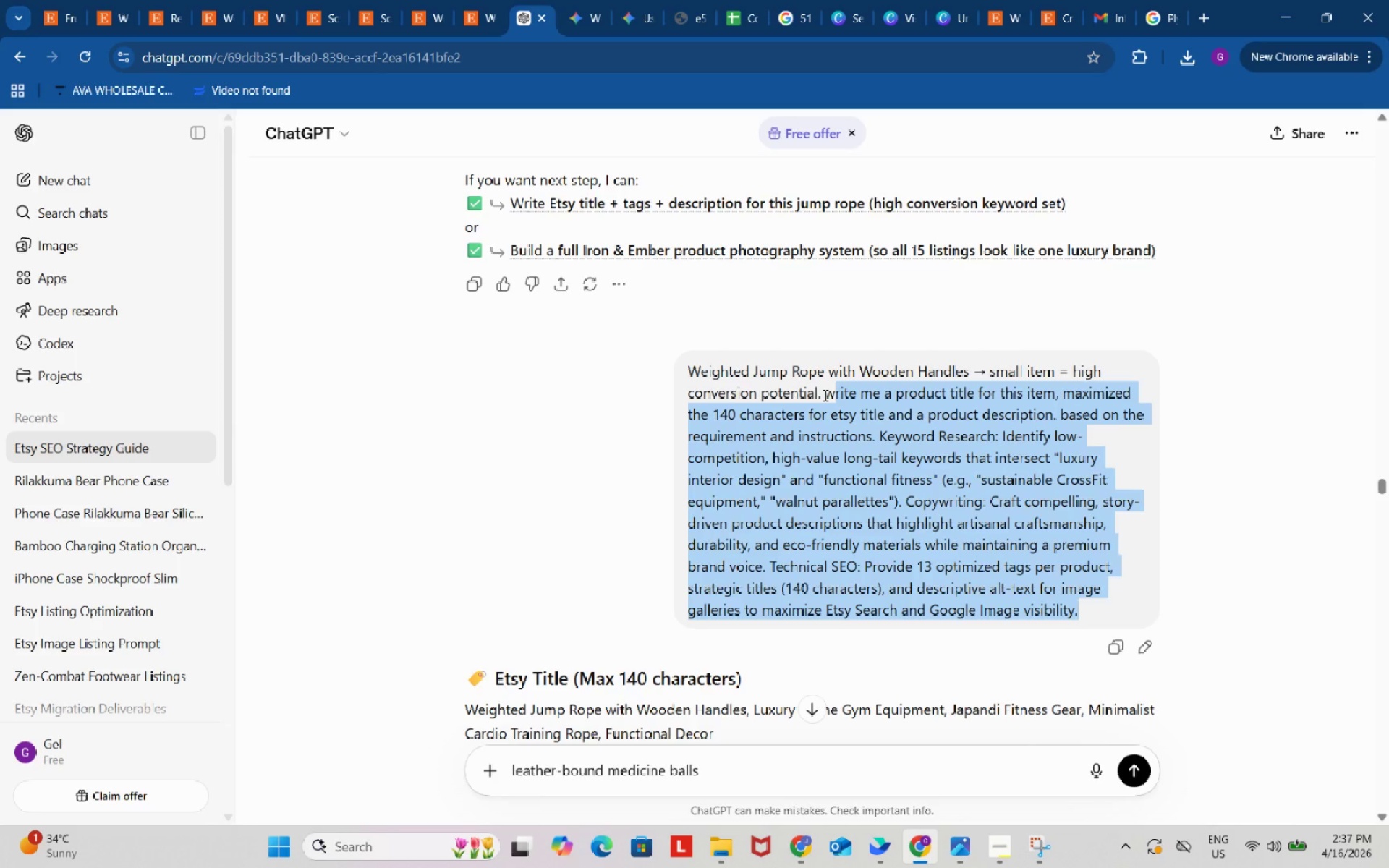 
left_click_drag(start_coordinate=[824, 395], to_coordinate=[1105, 603])
 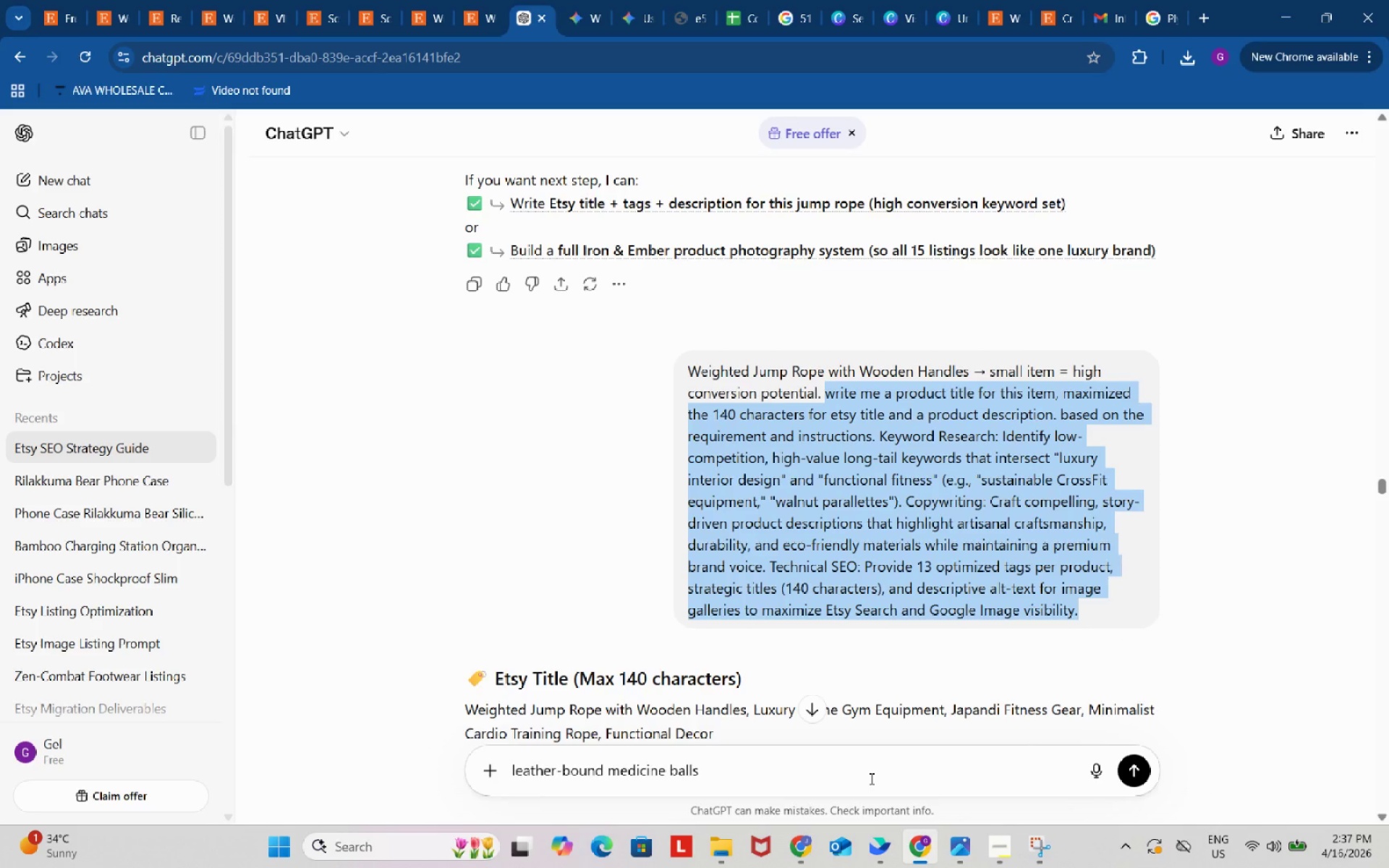 
key(Control+ControlLeft)
 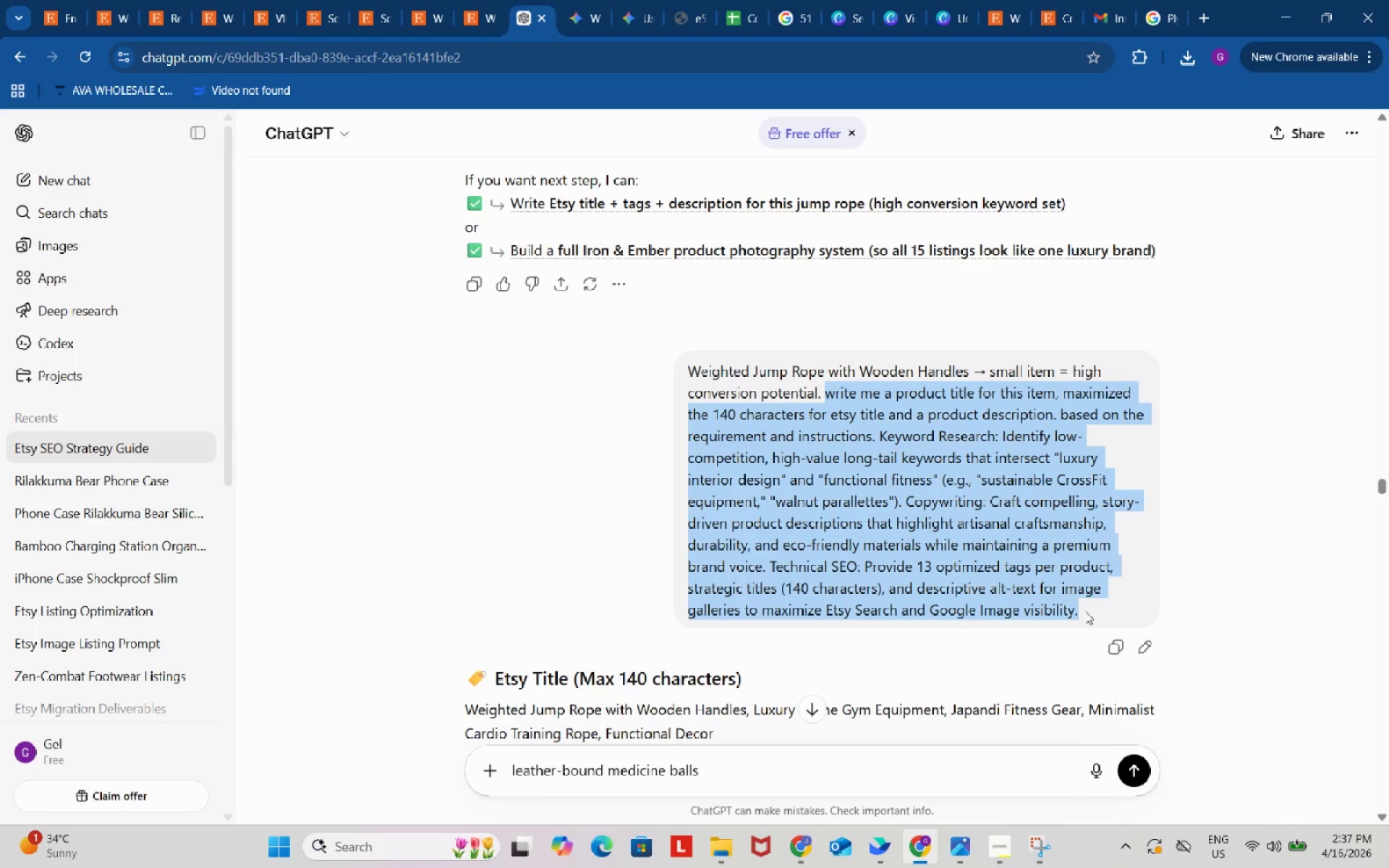 
key(Control+C)
 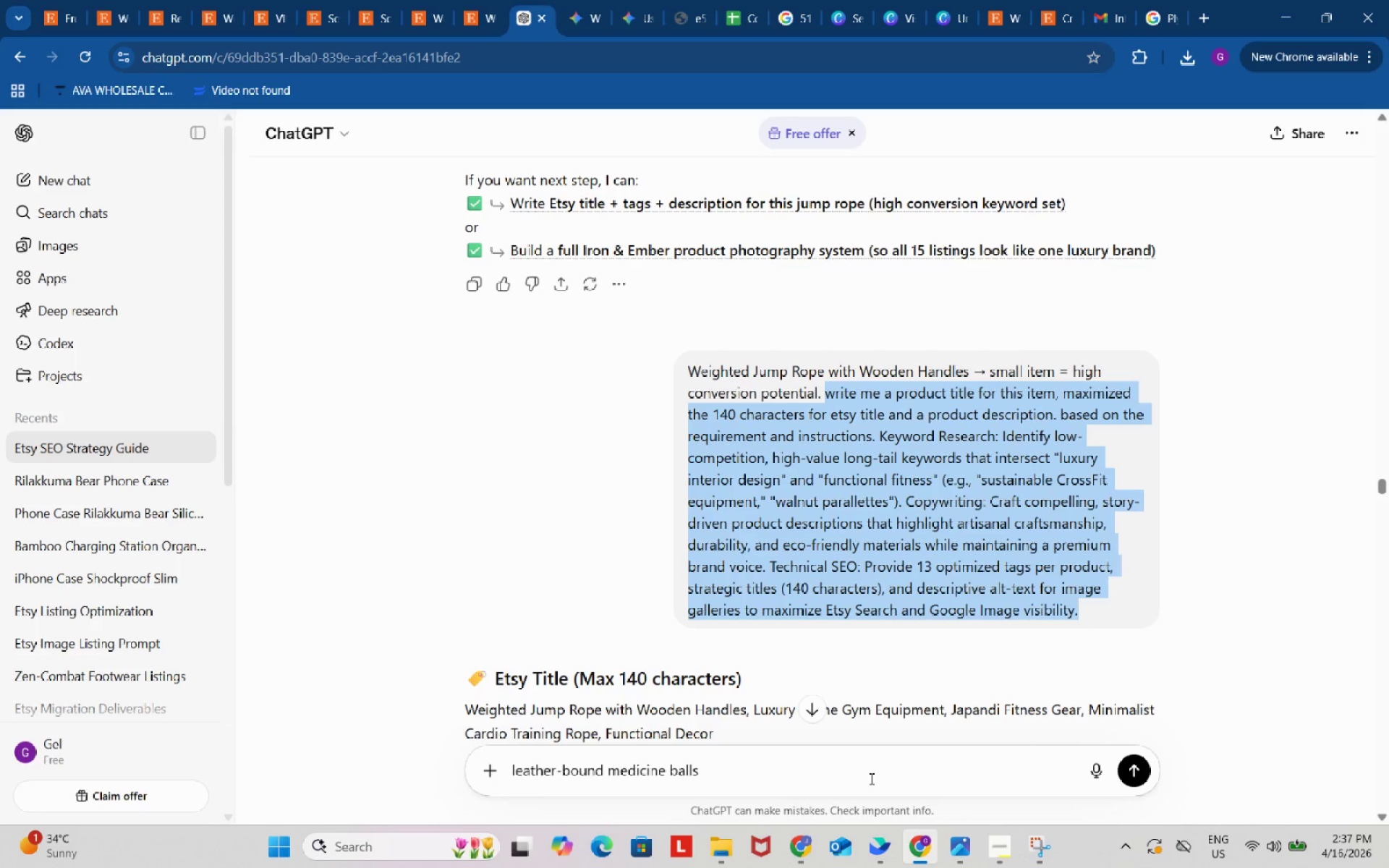 
left_click([870, 778])
 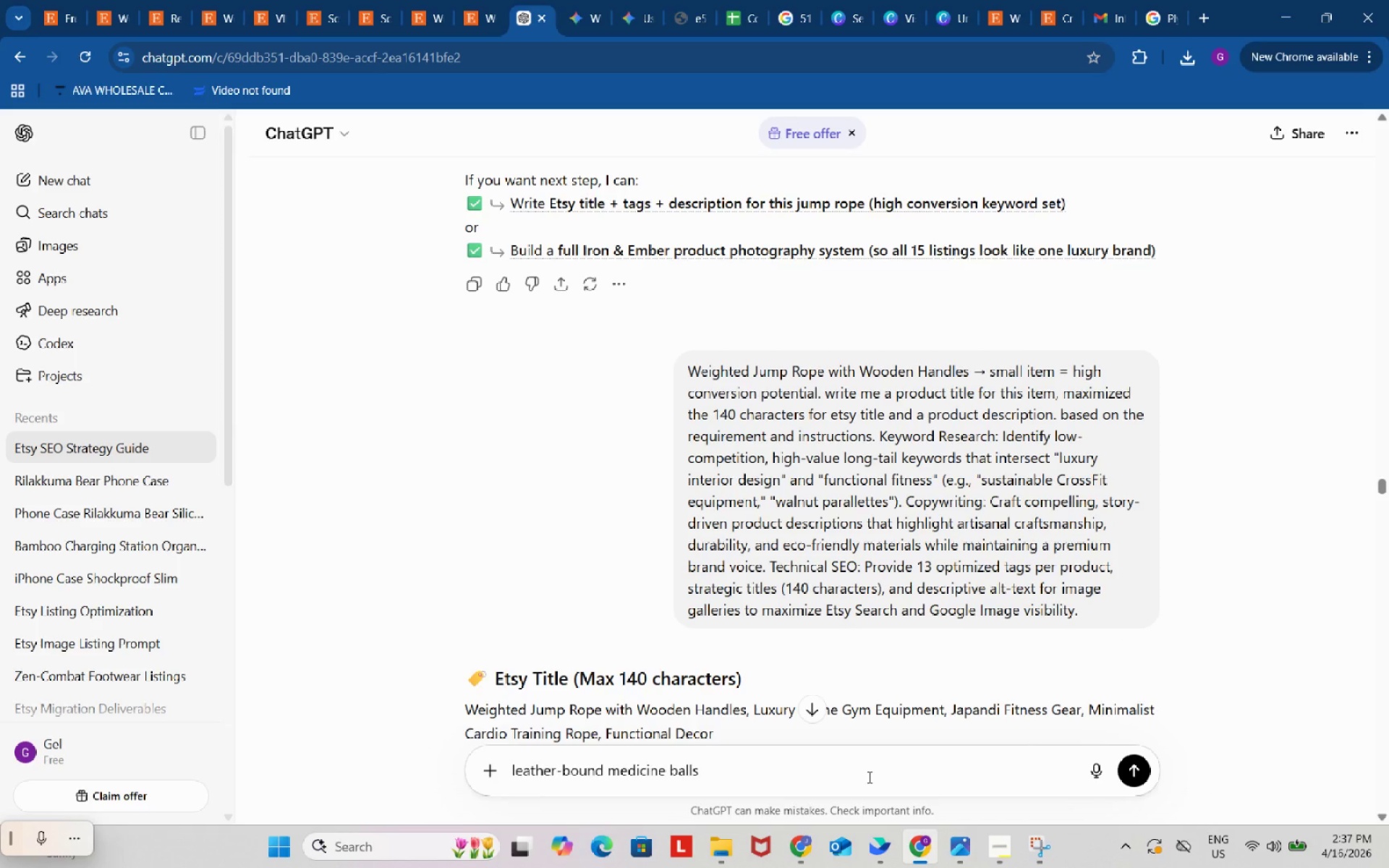 
key(Period)
 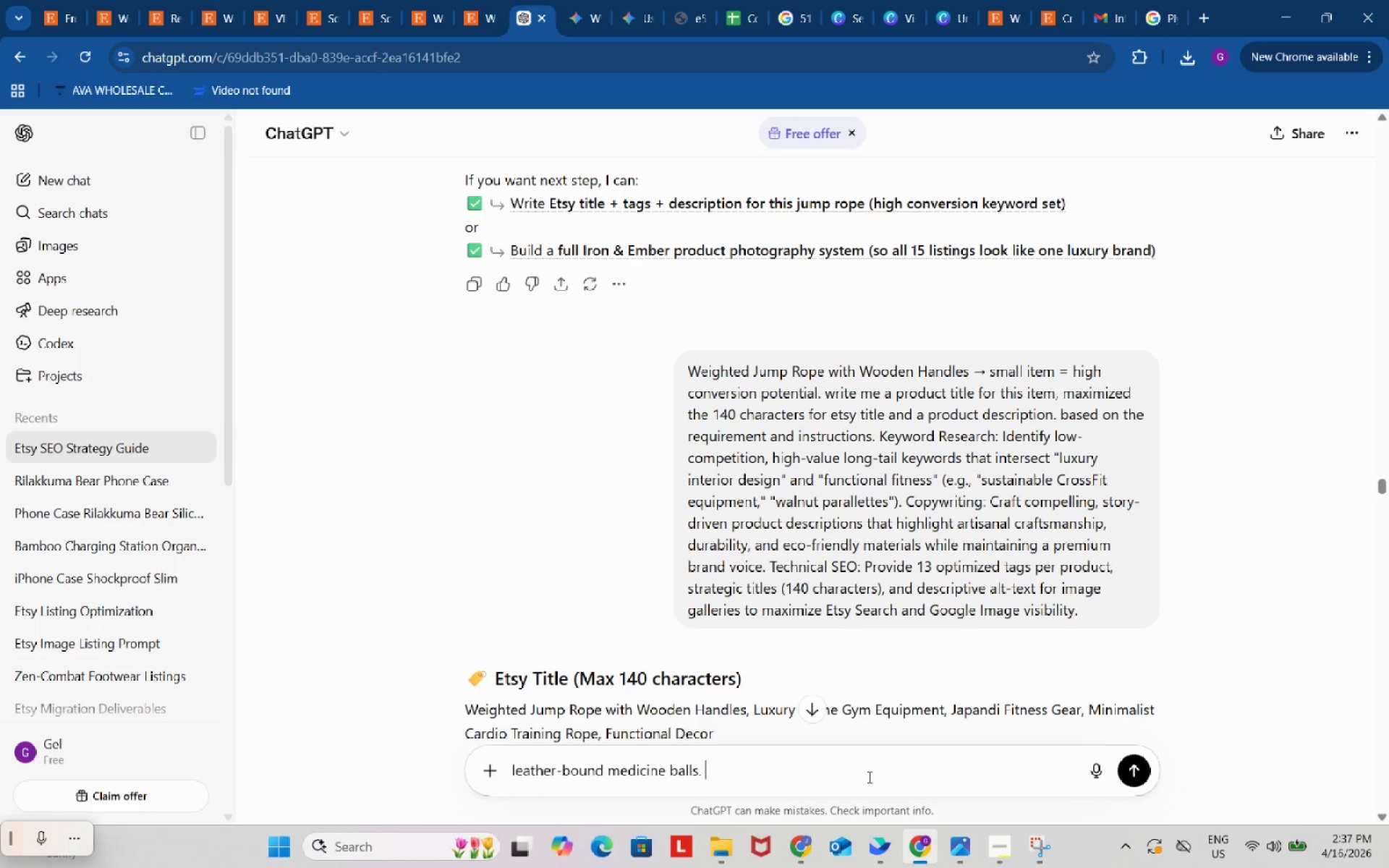 
key(Space)
 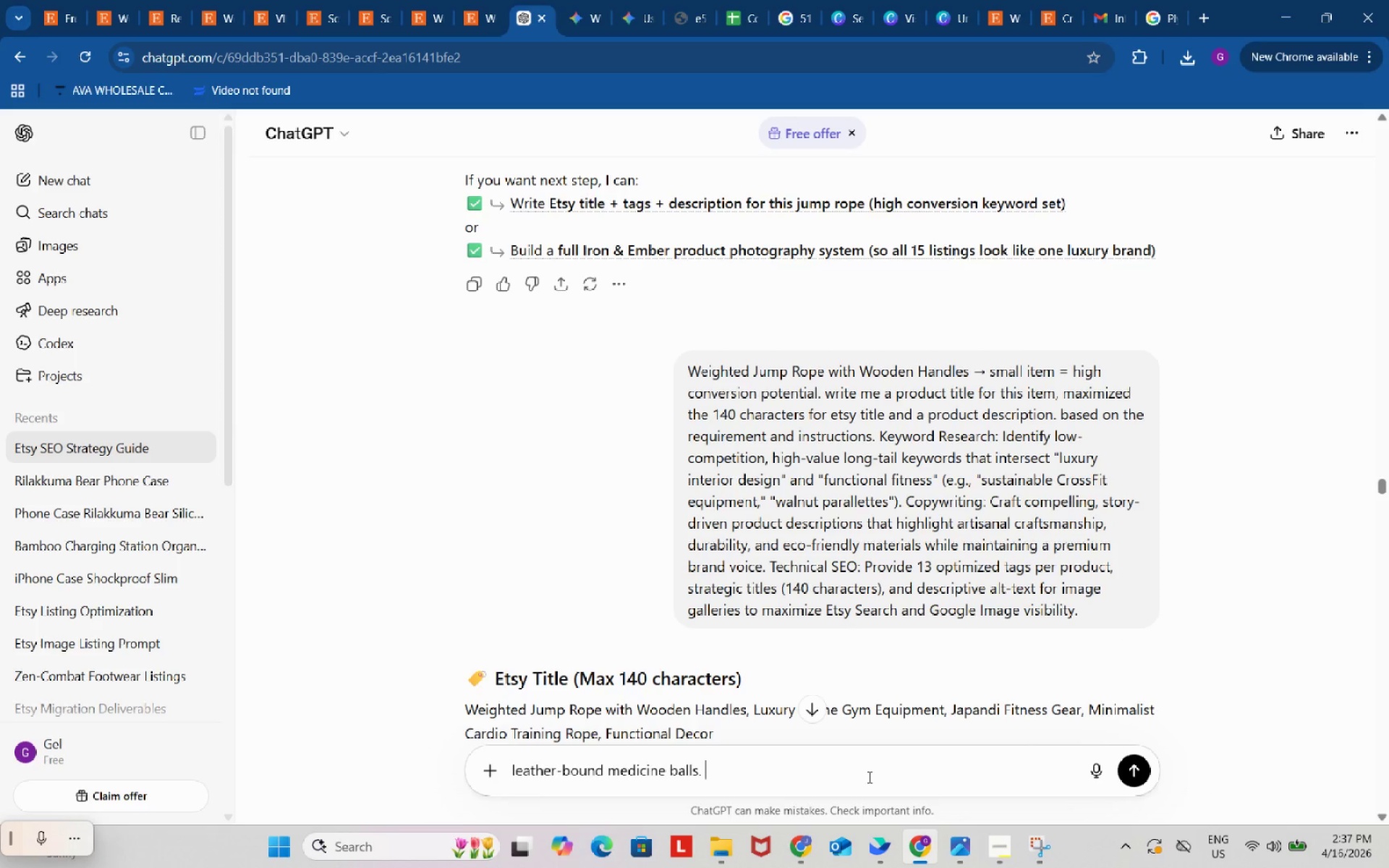 
key(Control+ControlLeft)
 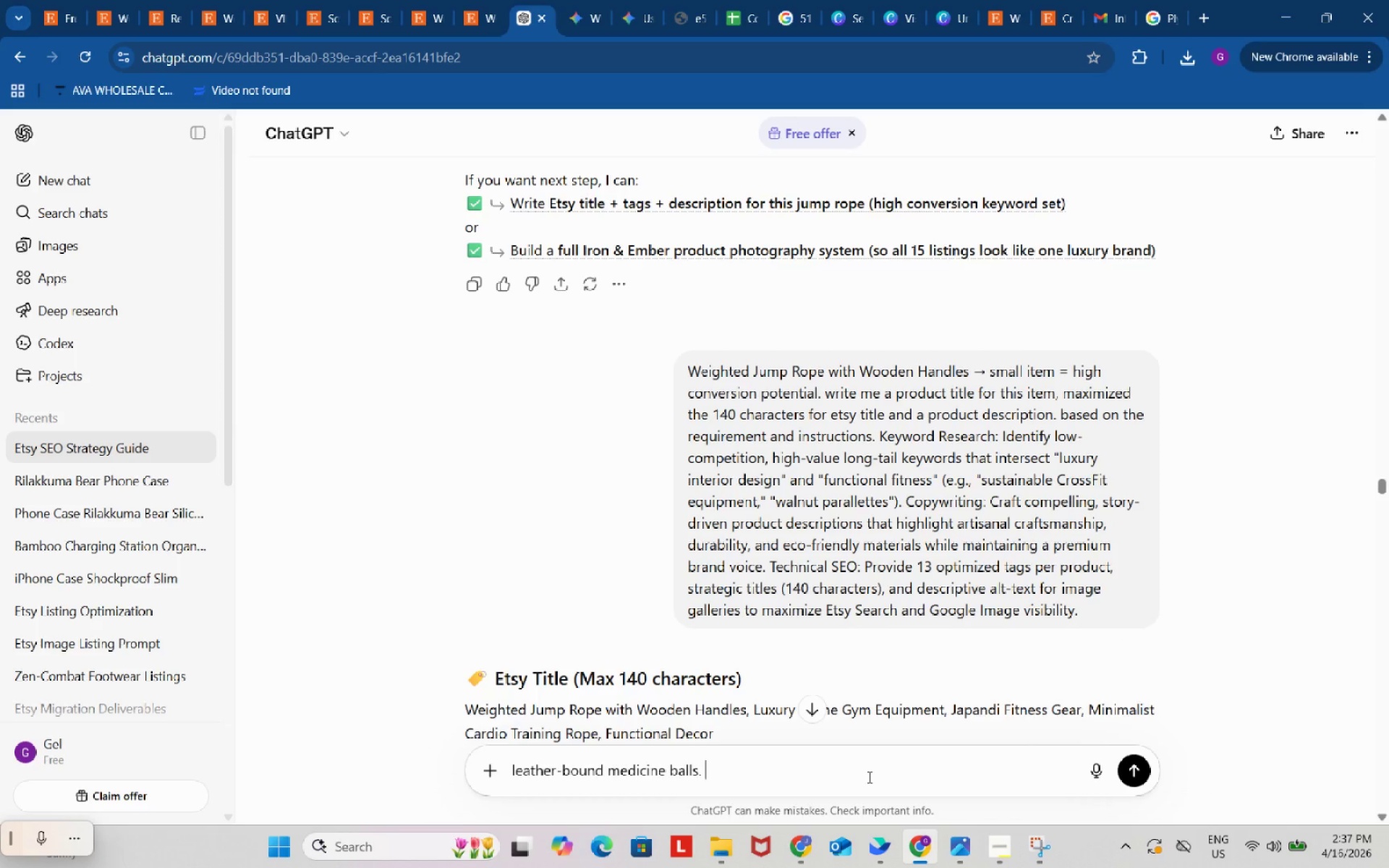 
key(Control+V)
 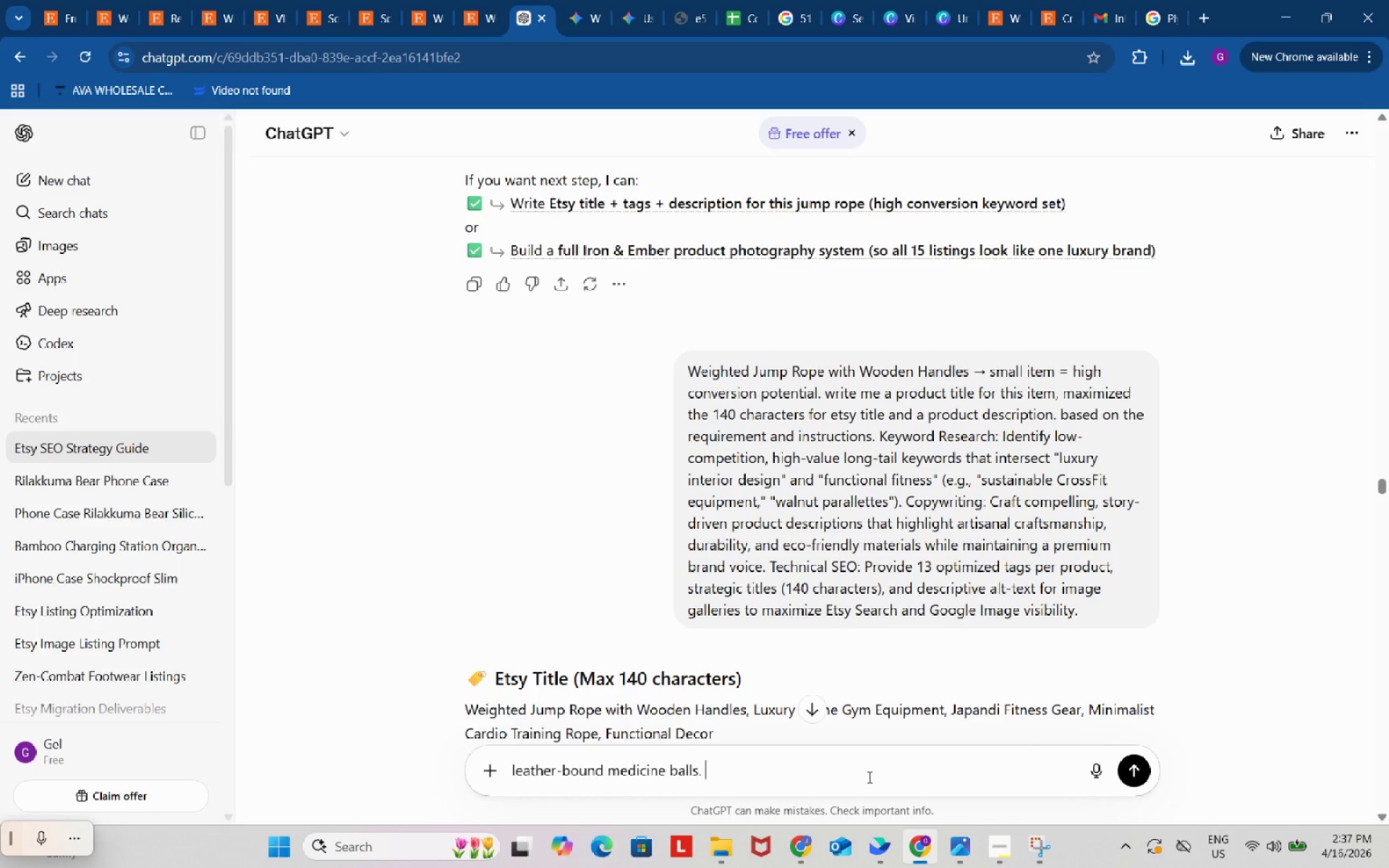 
left_click([868, 777])
 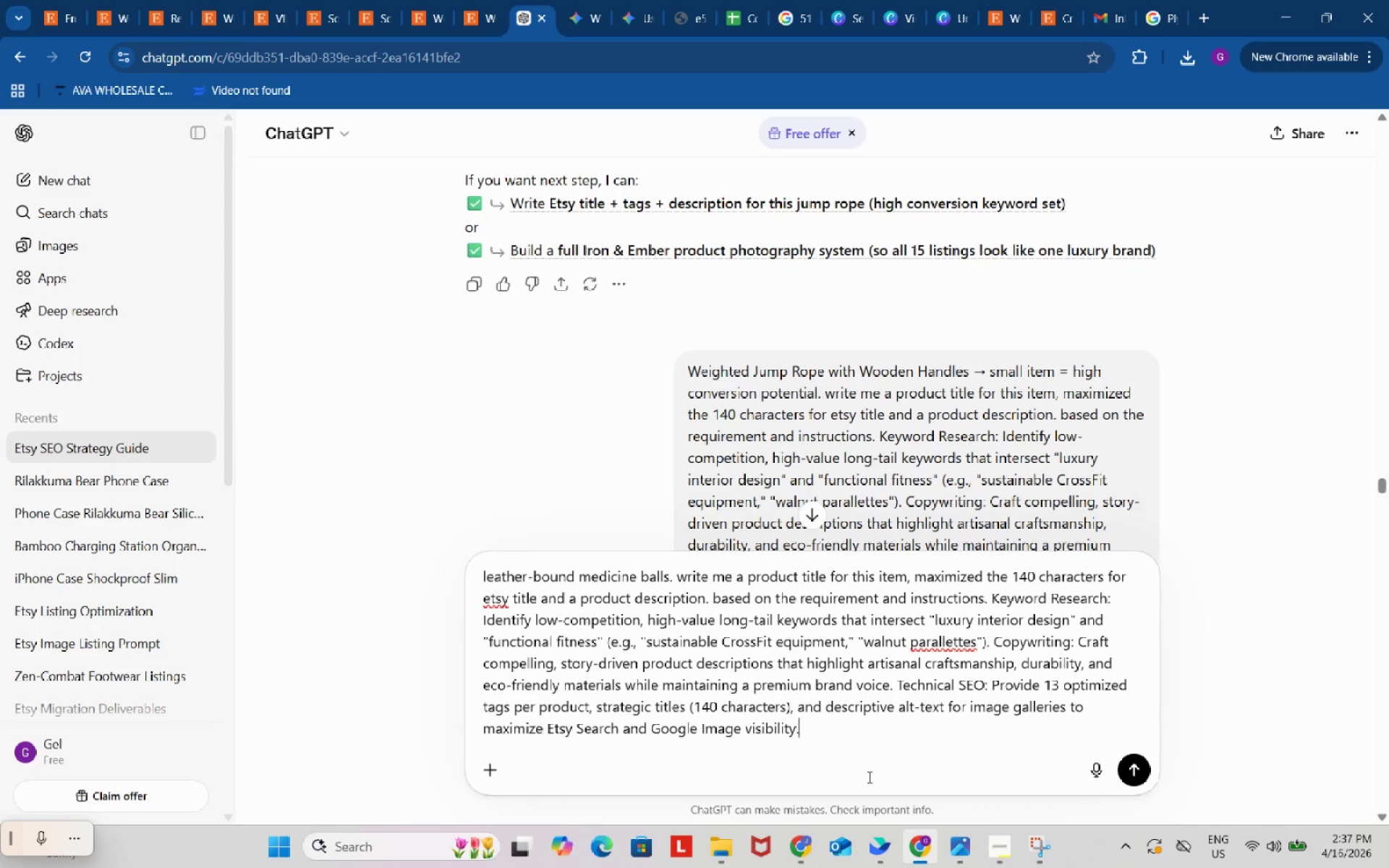 
type( and price)
 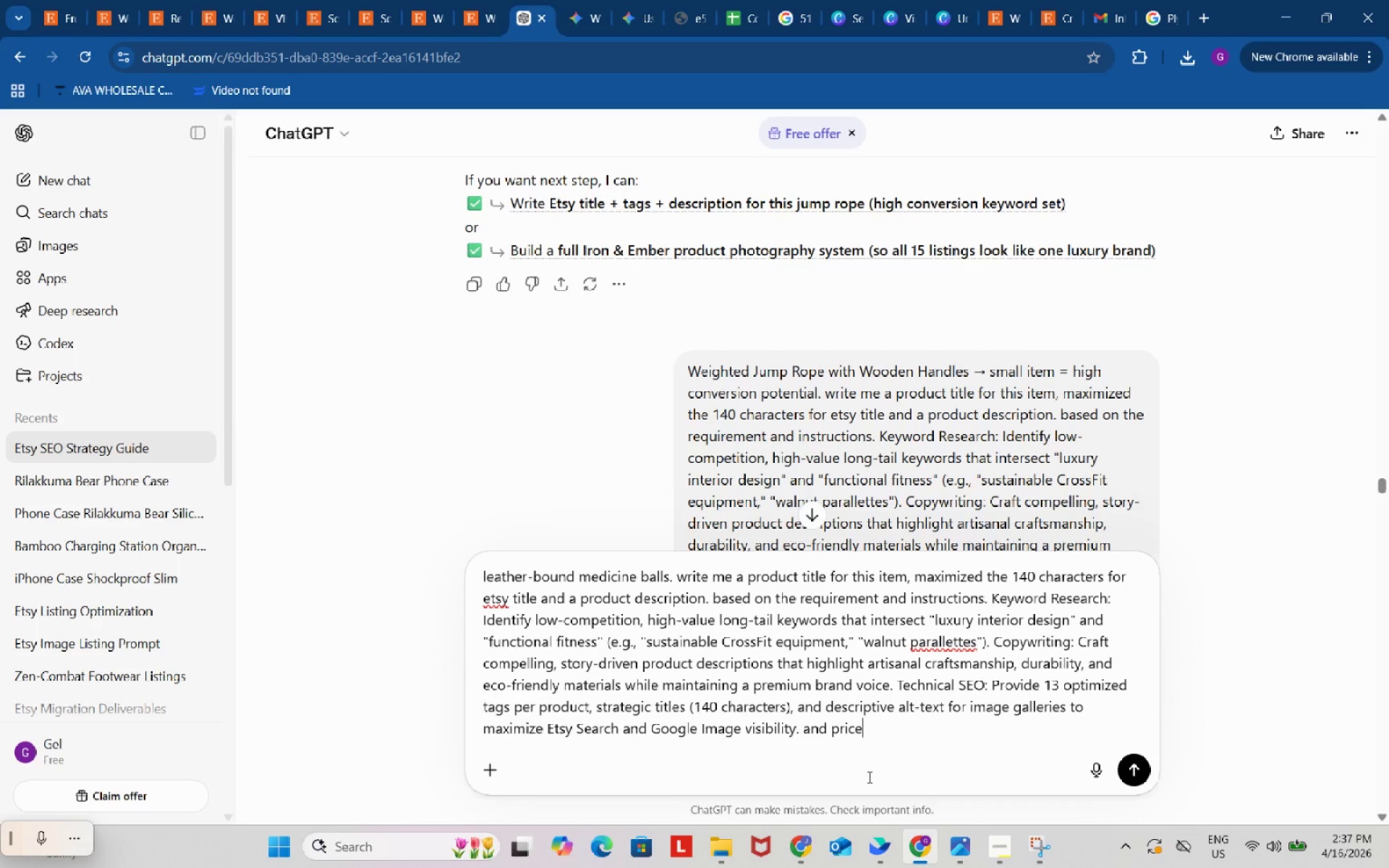 
key(Enter)
 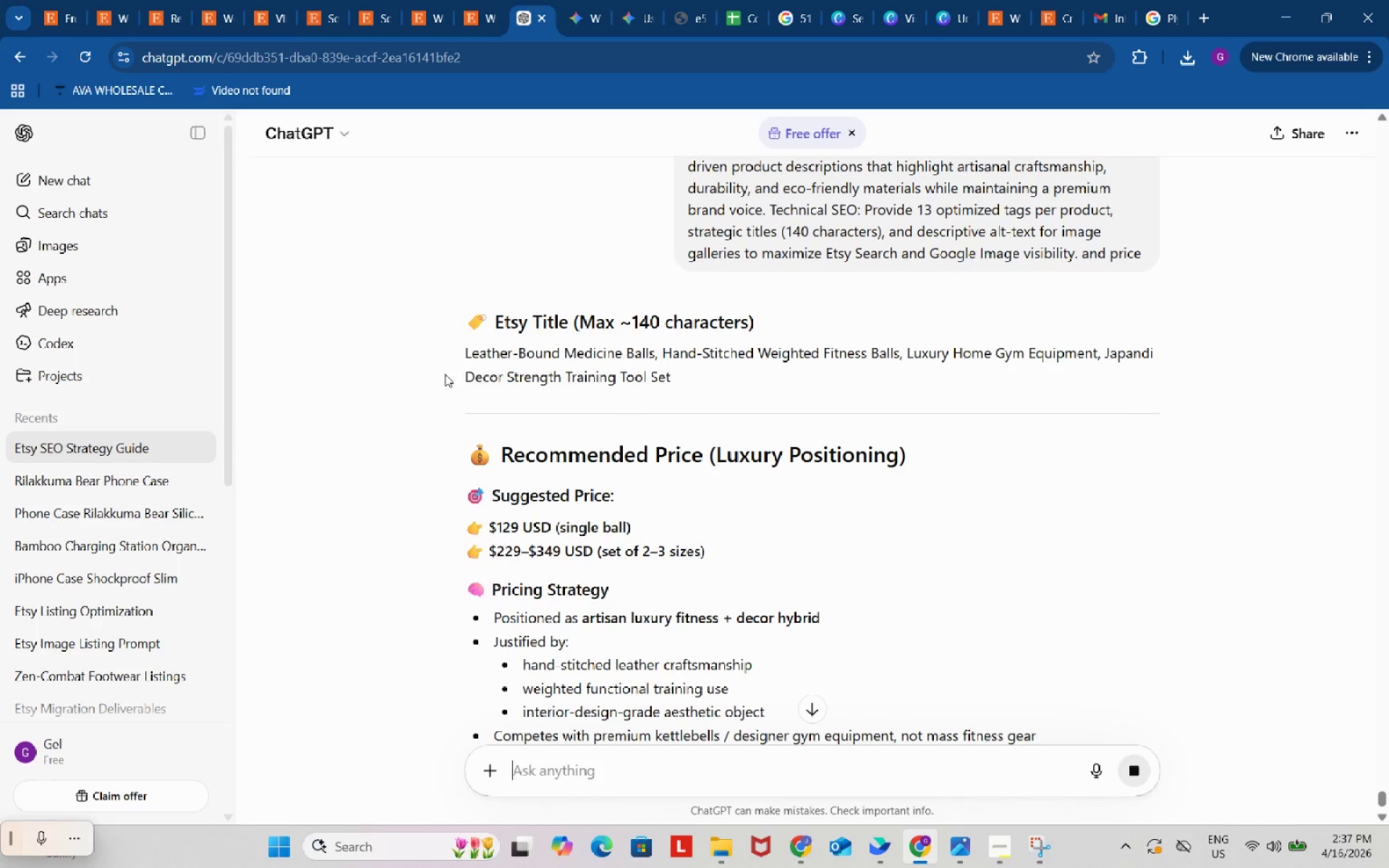 
left_click_drag(start_coordinate=[458, 351], to_coordinate=[686, 376])
 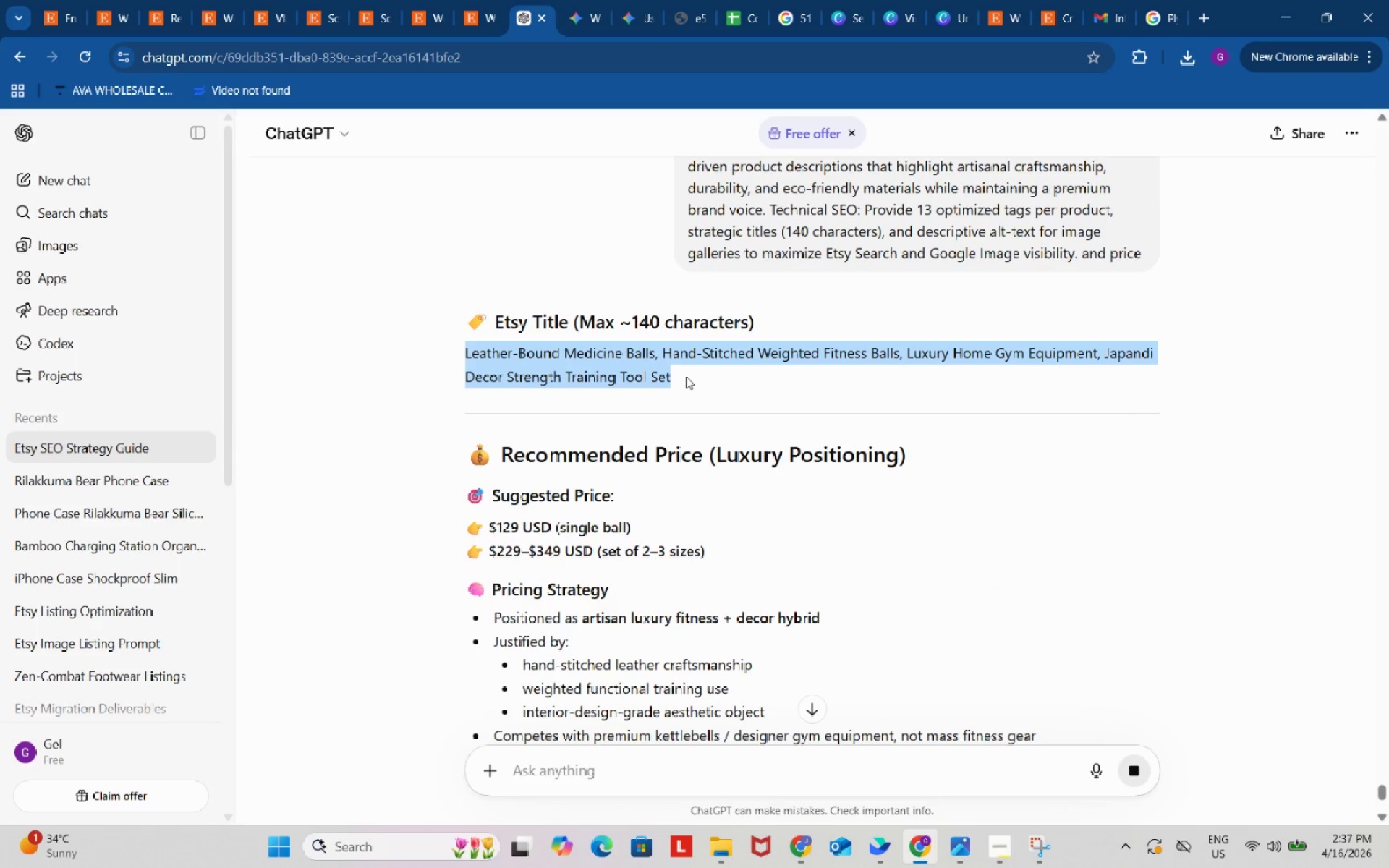 
key(Control+ControlLeft)
 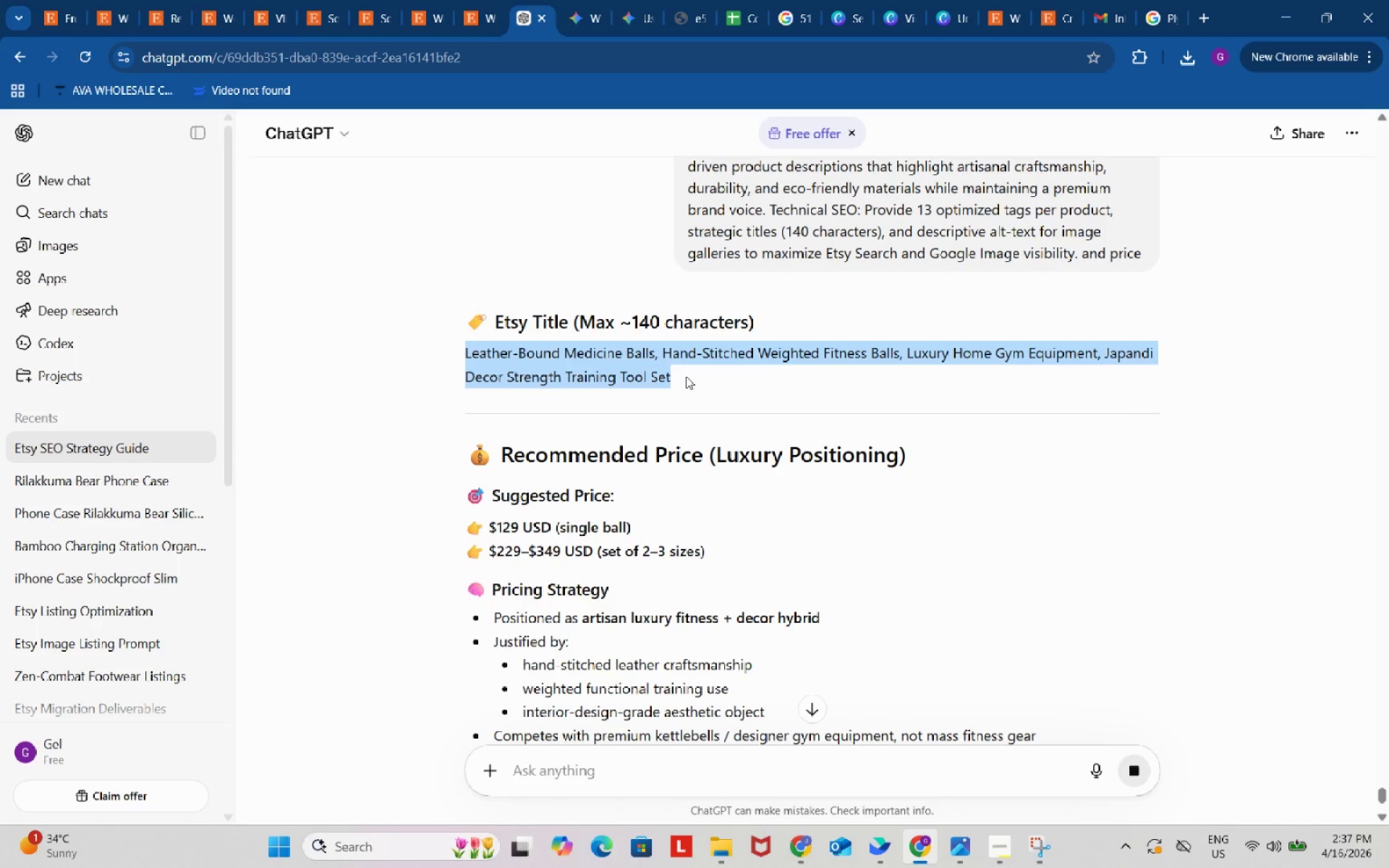 
key(Control+C)
 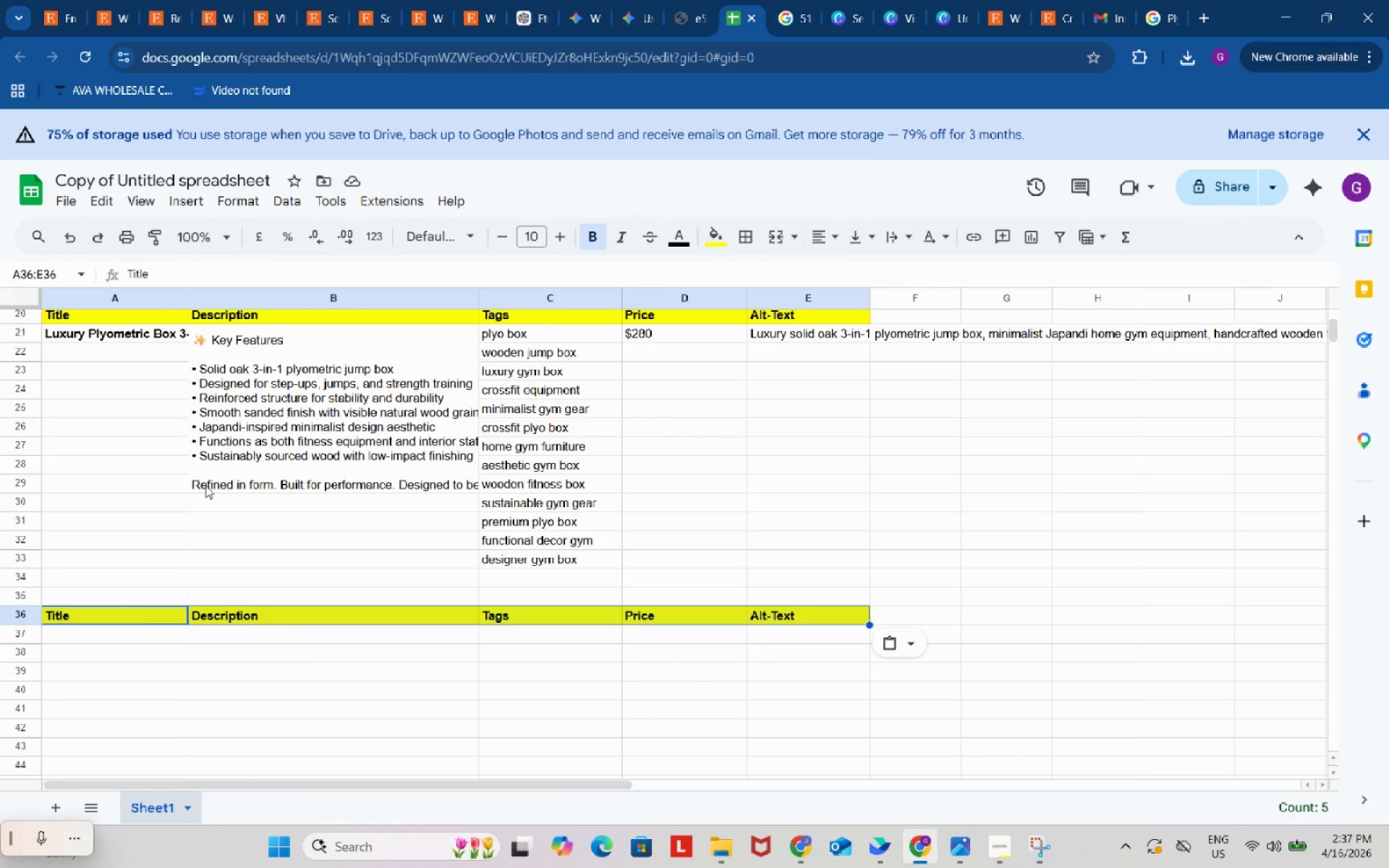 
double_click([95, 637])
 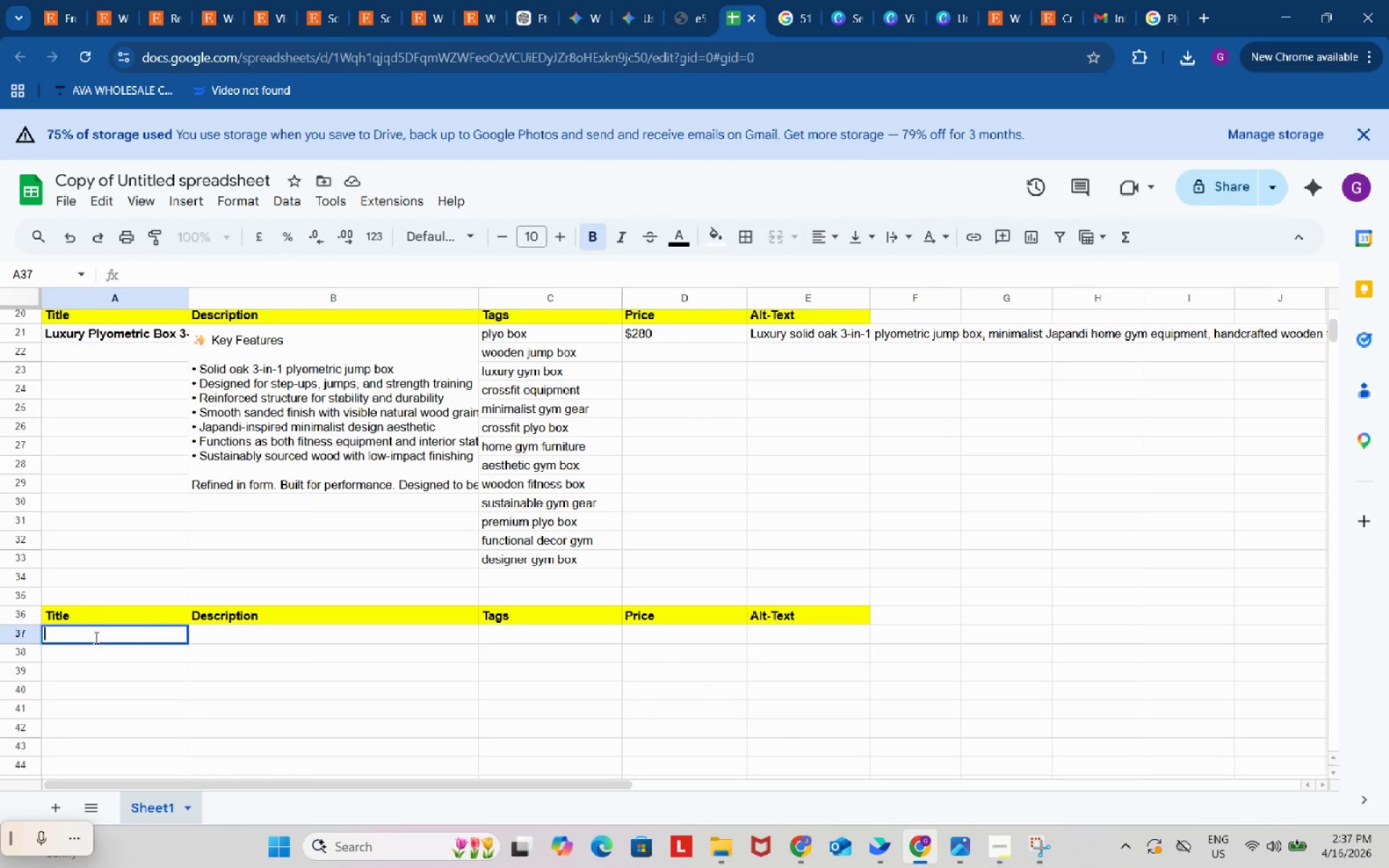 
key(Control+ControlLeft)
 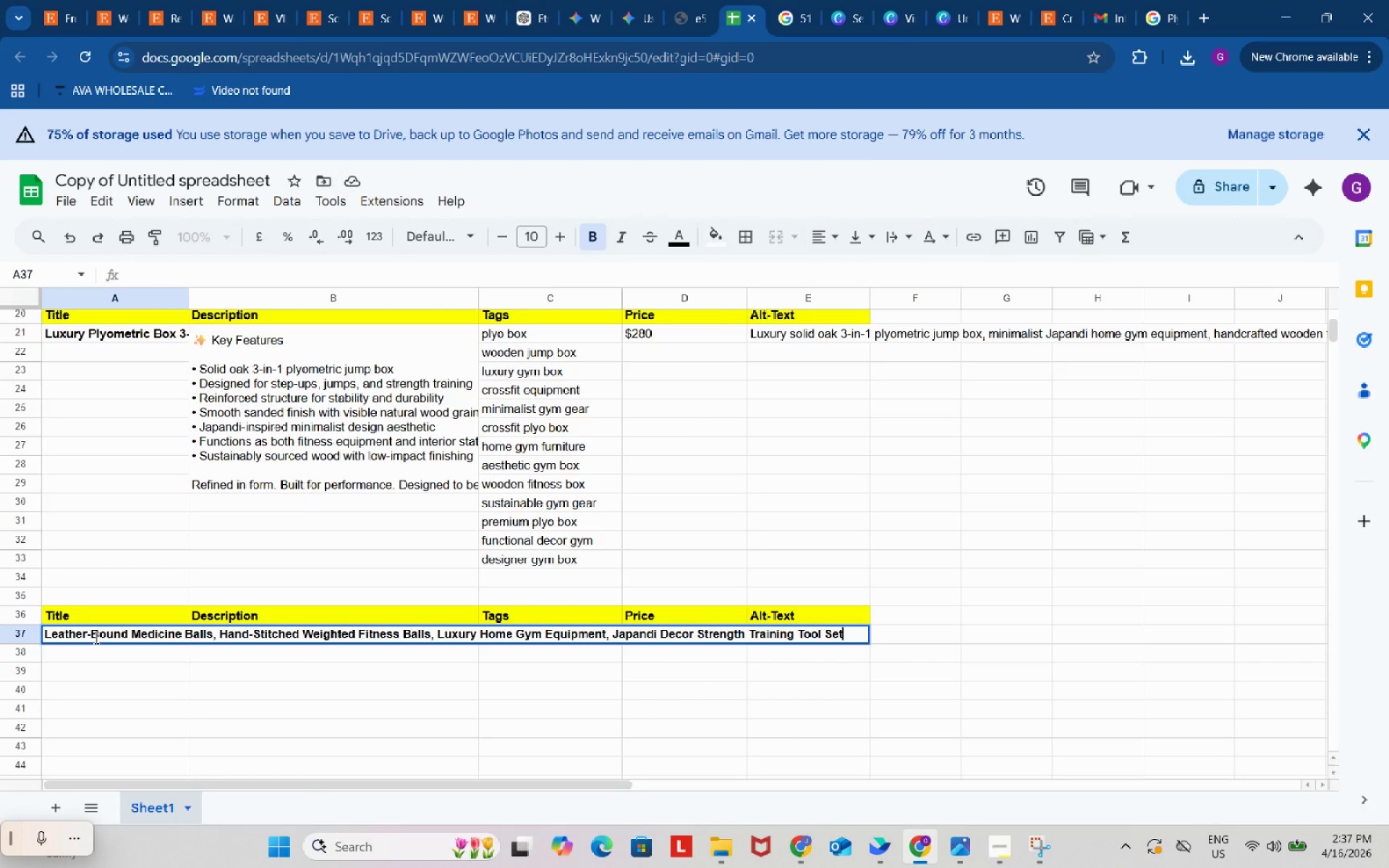 
key(Control+V)
 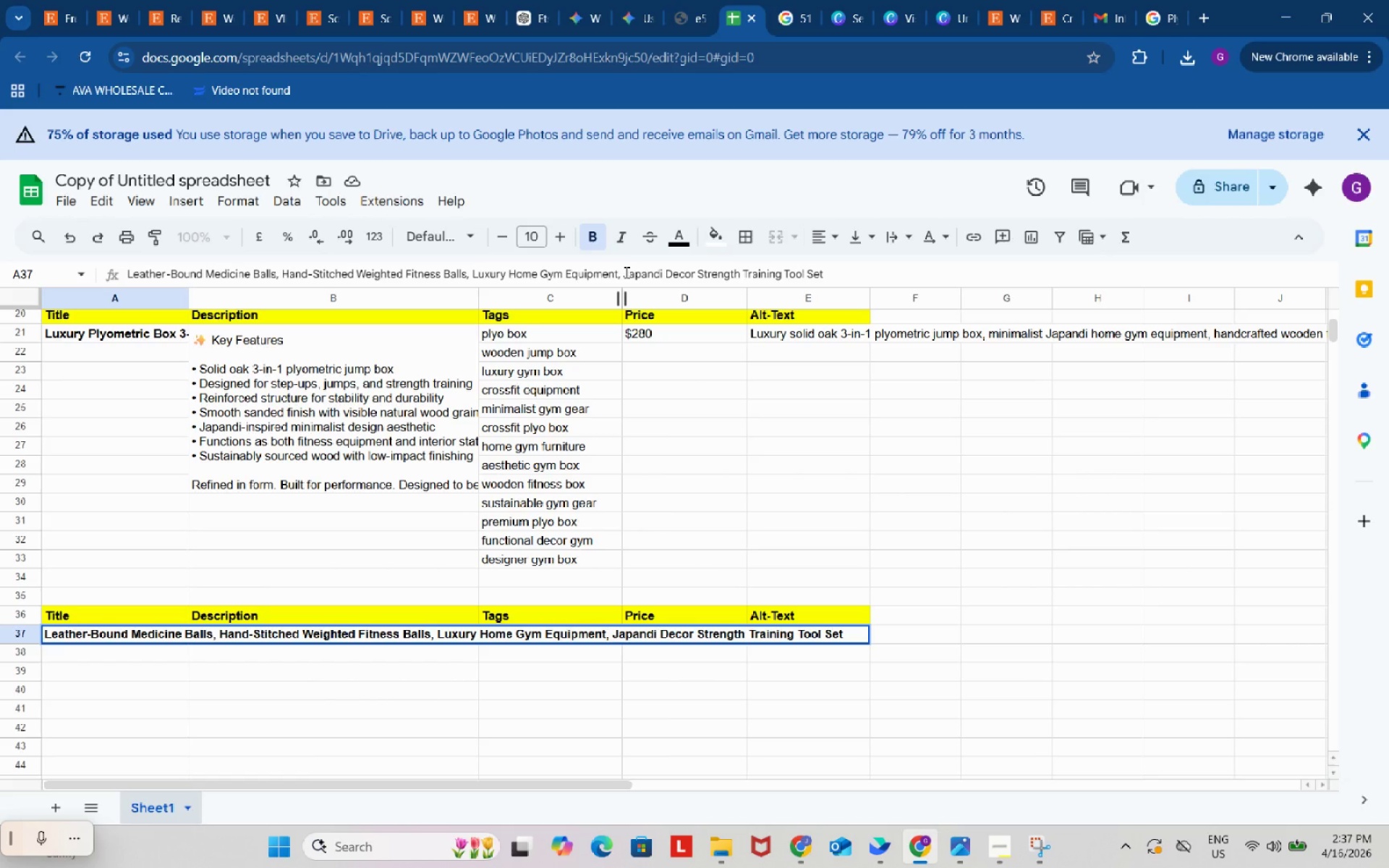 
left_click_drag(start_coordinate=[625, 272], to_coordinate=[695, 276])
 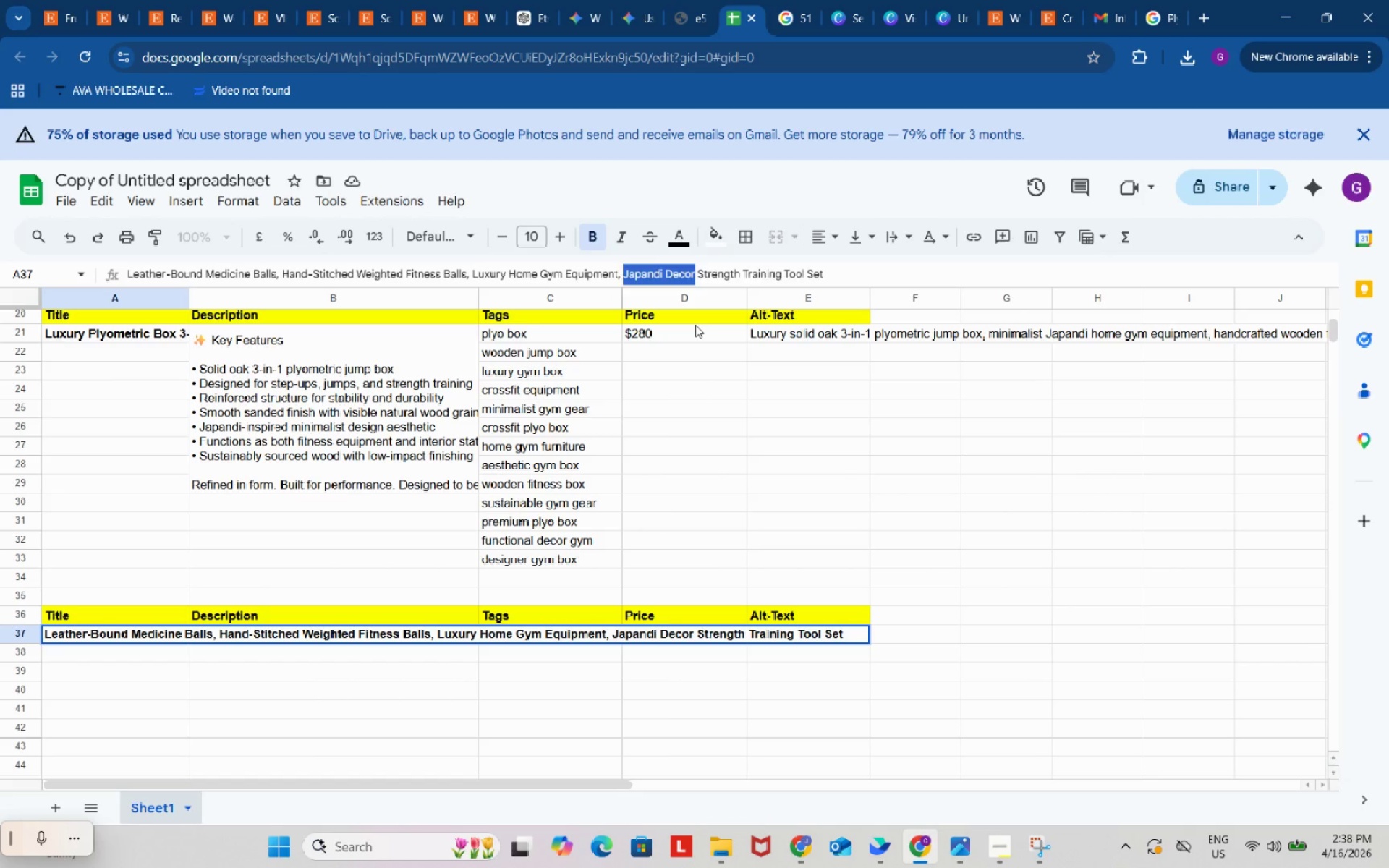 
key(Backspace)
 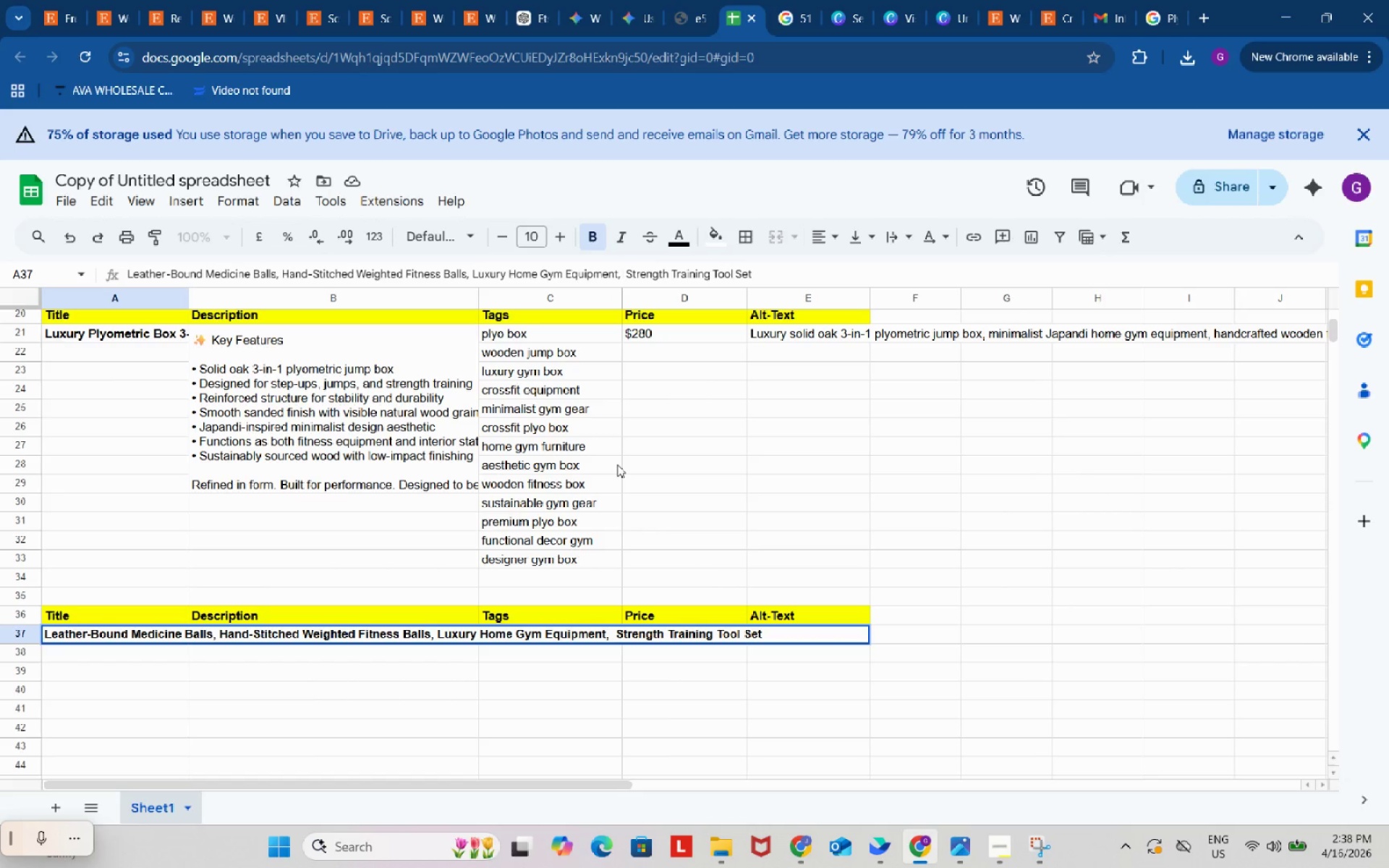 
key(Backspace)
 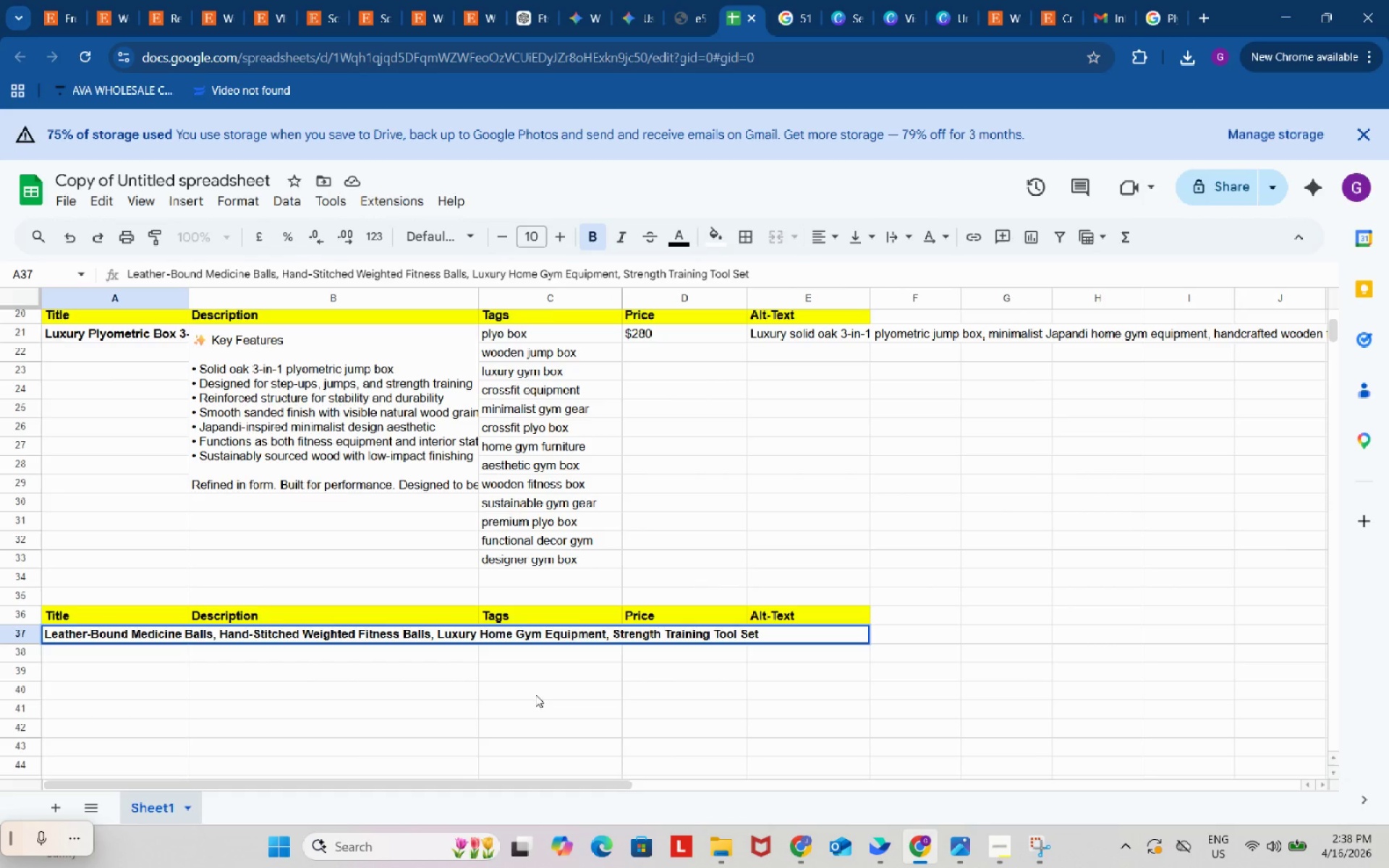 
left_click([535, 694])
 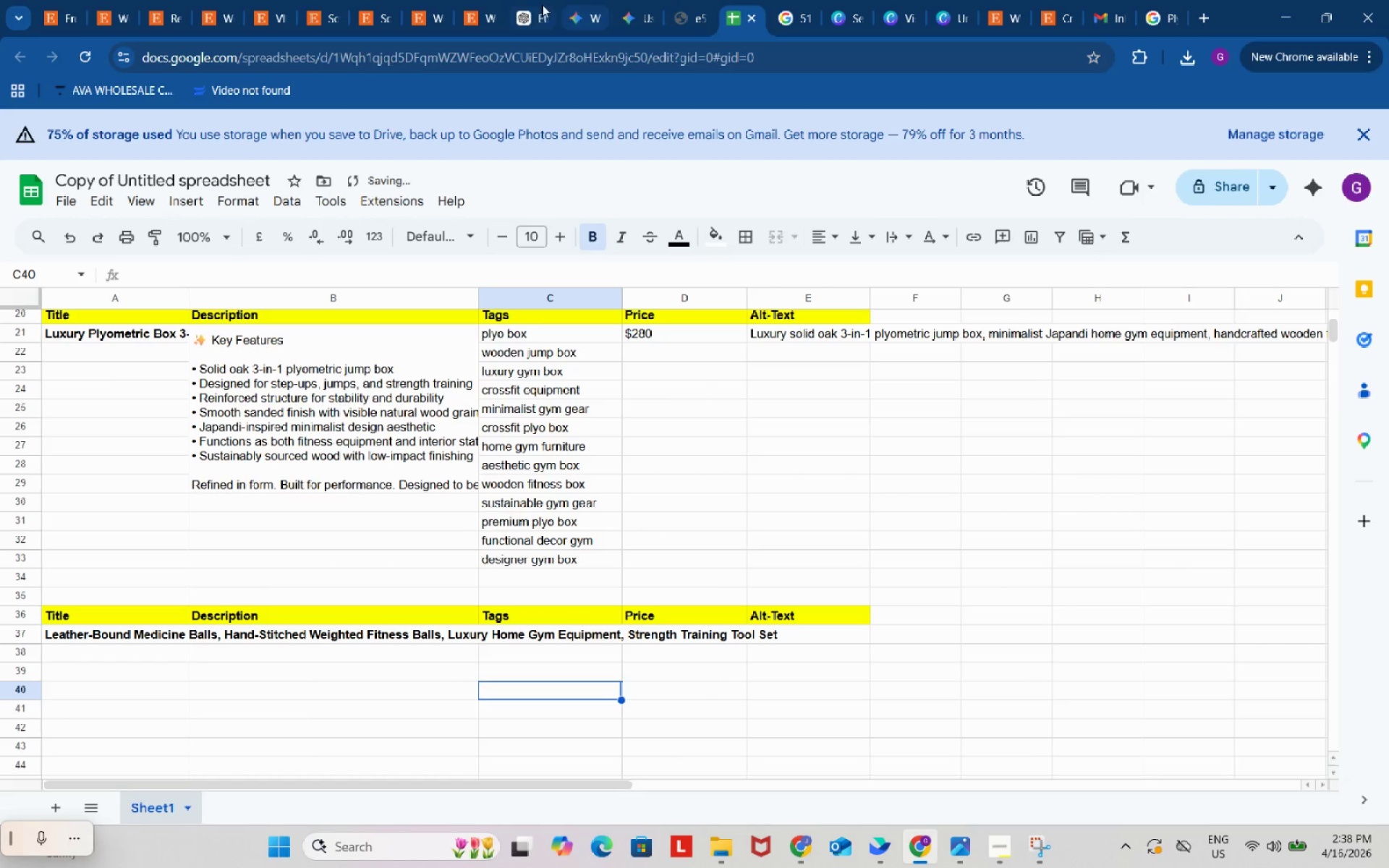 
left_click([538, 2])
 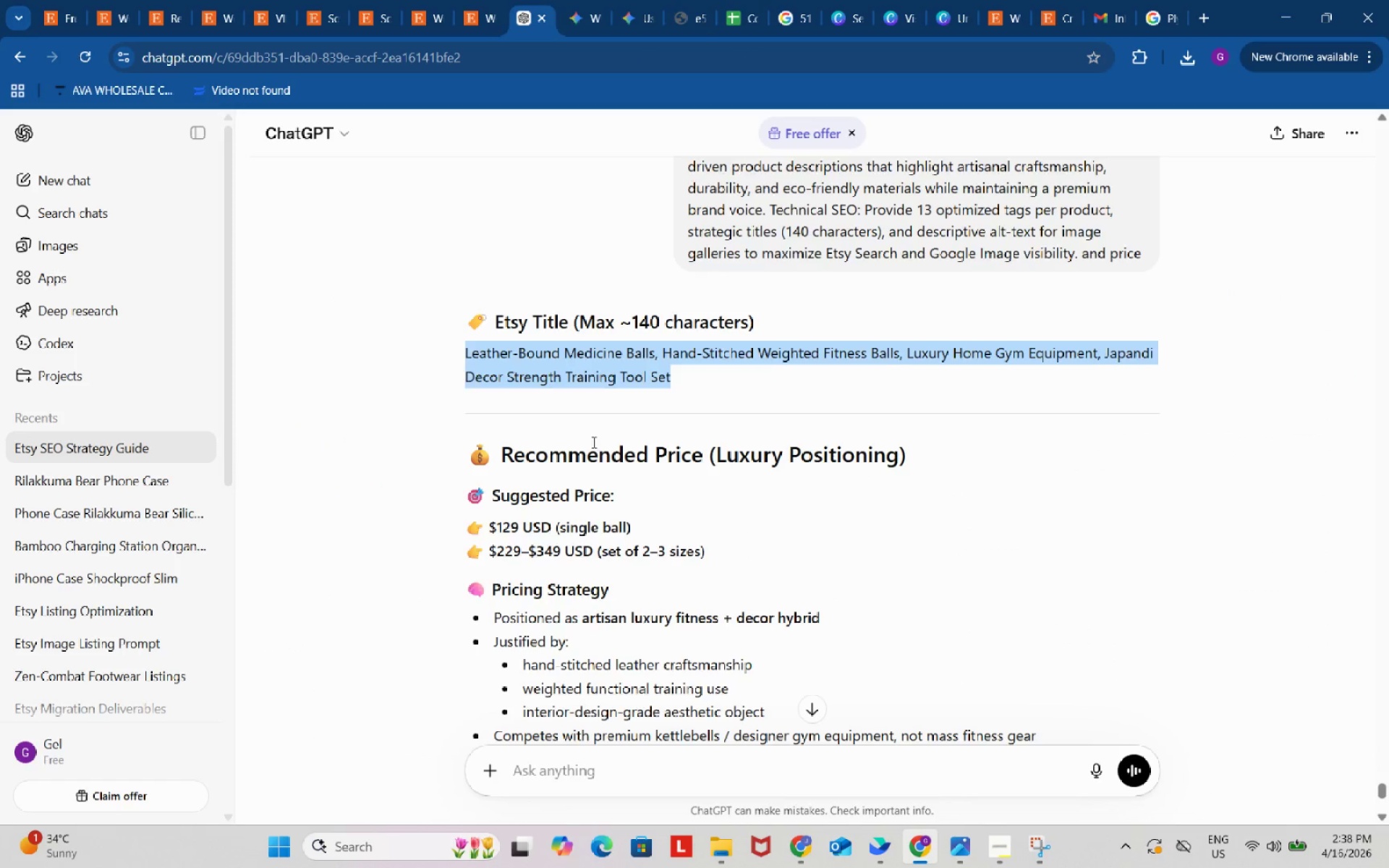 
scroll: coordinate [587, 444], scroll_direction: down, amount: 4.0
 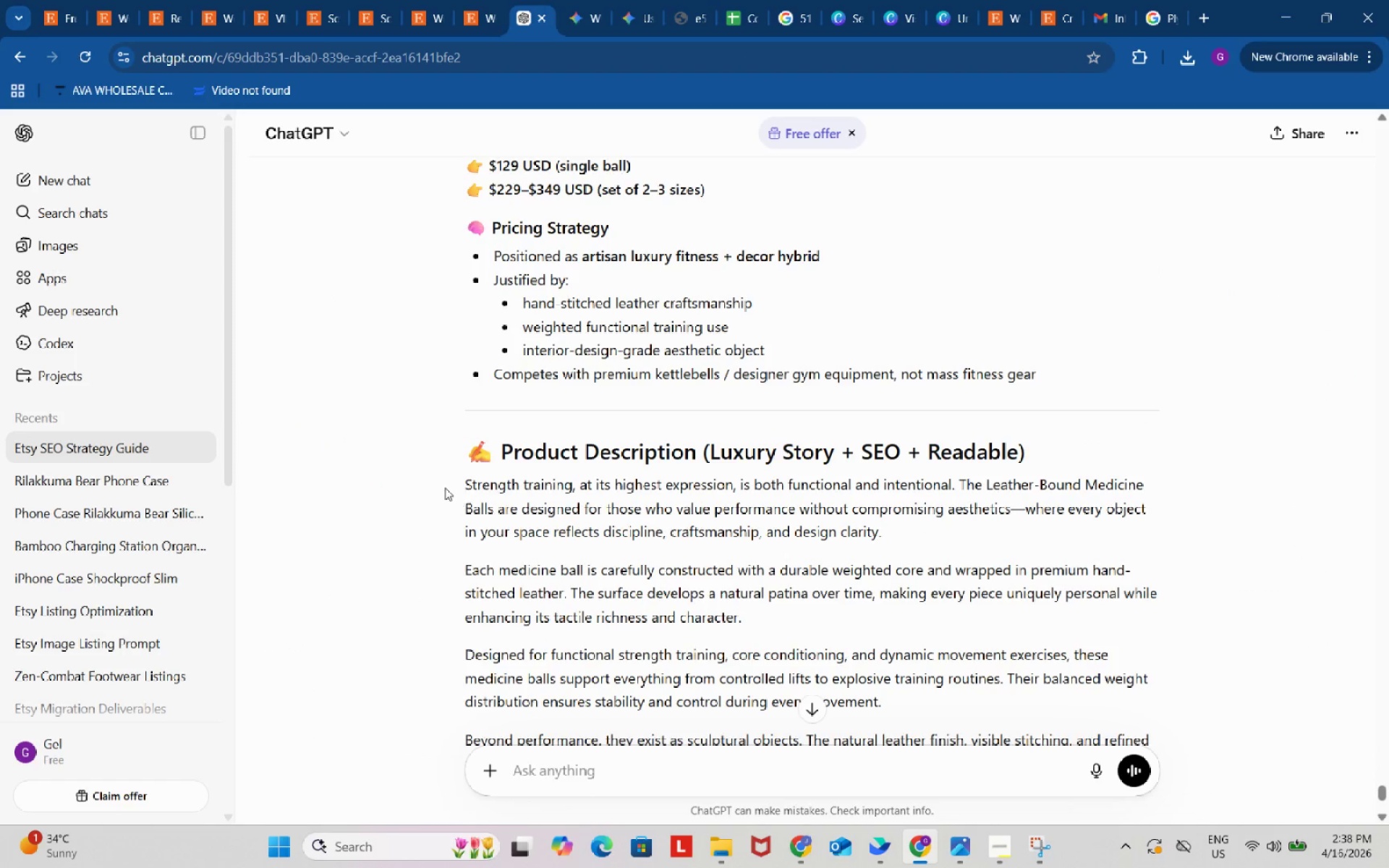 
left_click_drag(start_coordinate=[445, 486], to_coordinate=[918, 626])
 